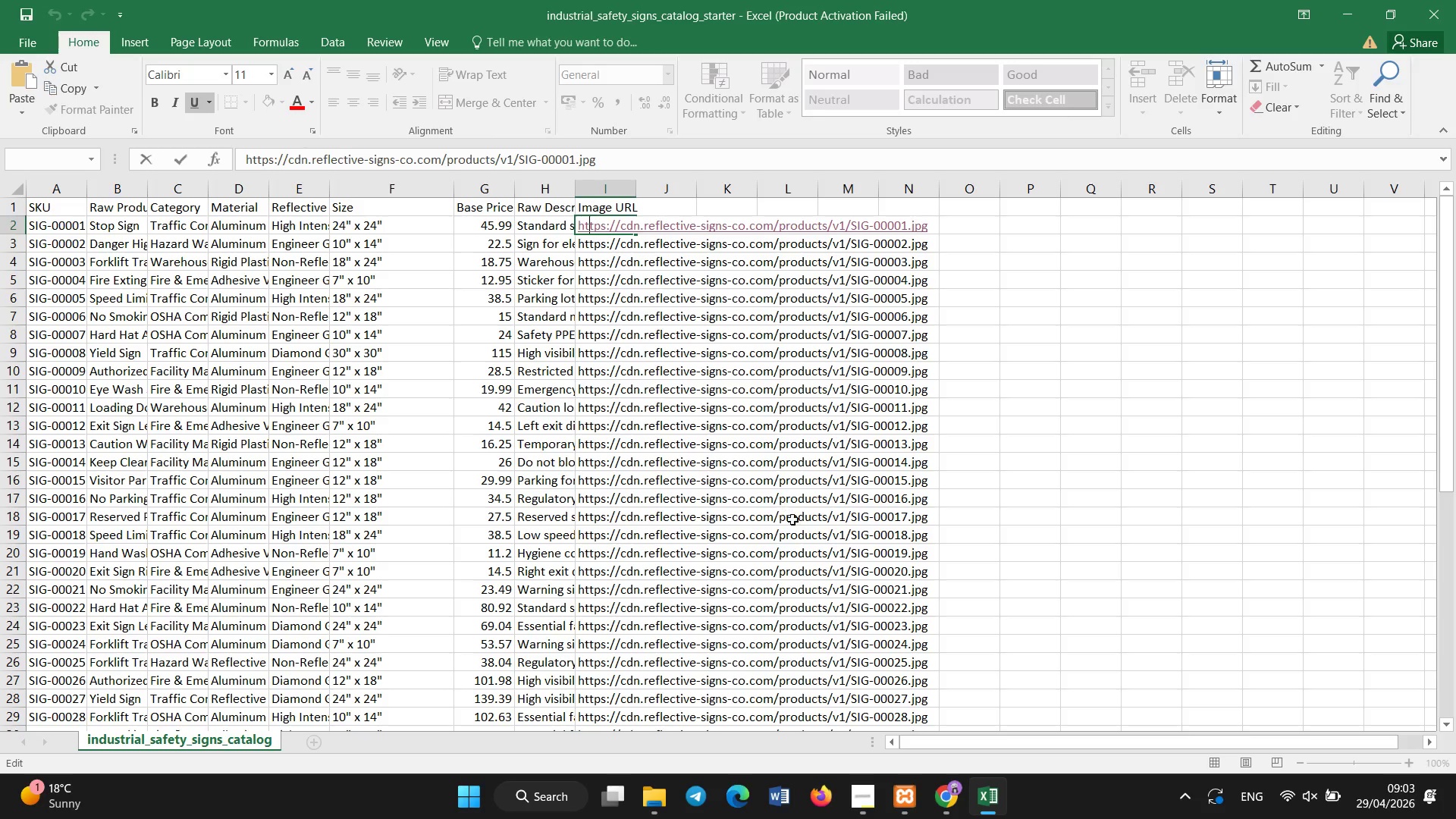 
left_click([931, 812])
 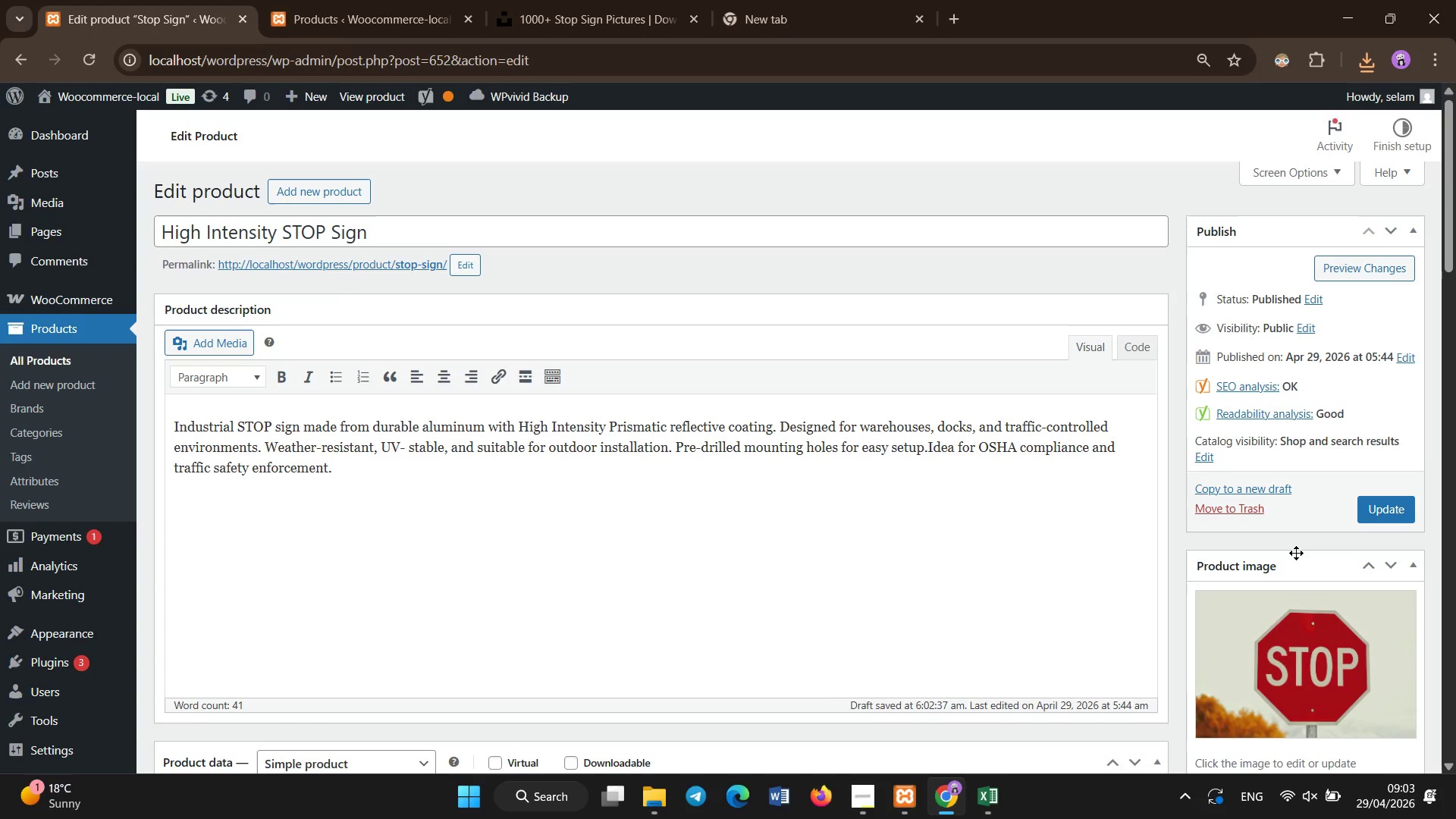 
scroll: coordinate [1296, 554], scroll_direction: down, amount: 3.0
 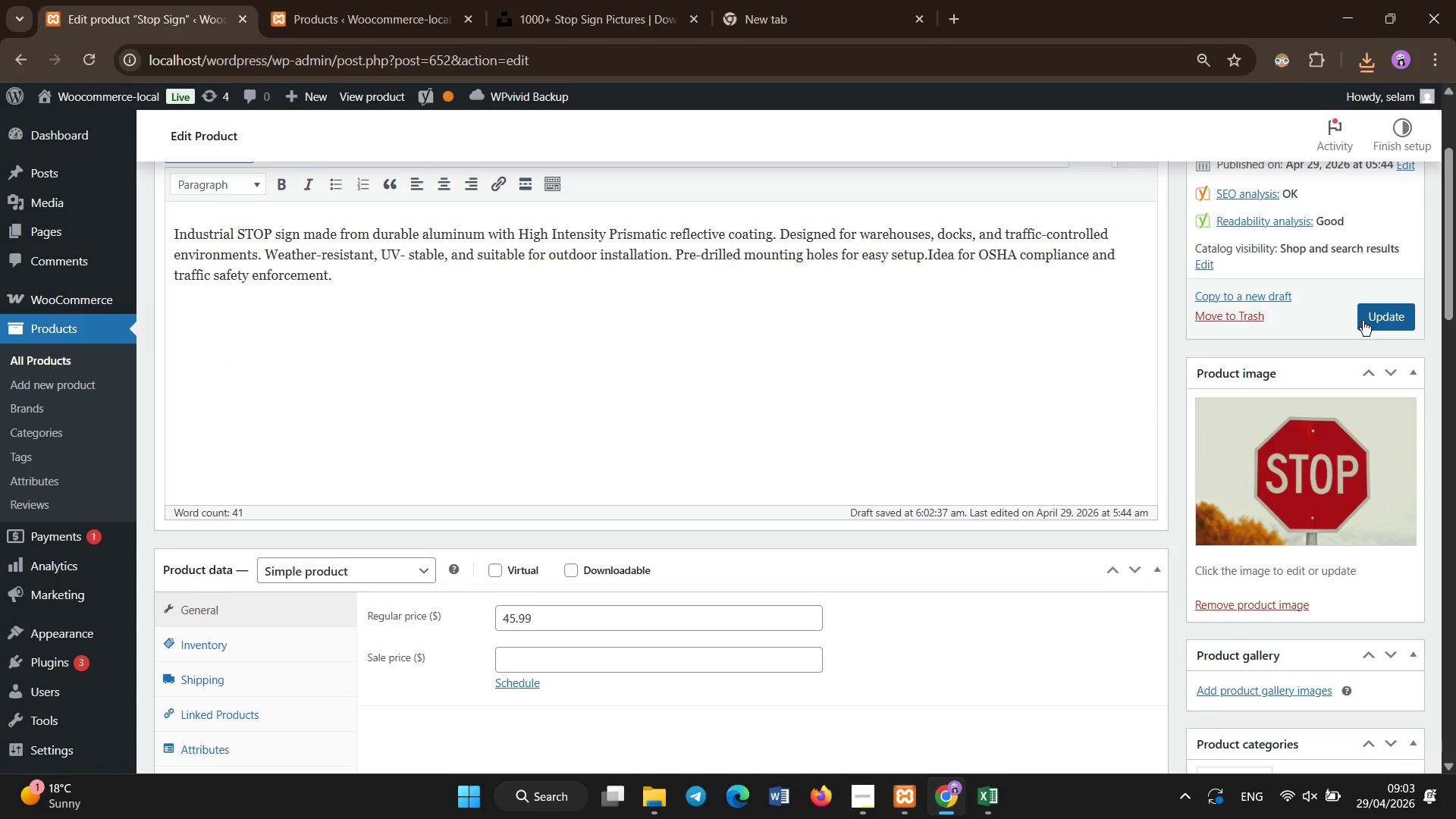 
left_click([1363, 321])
 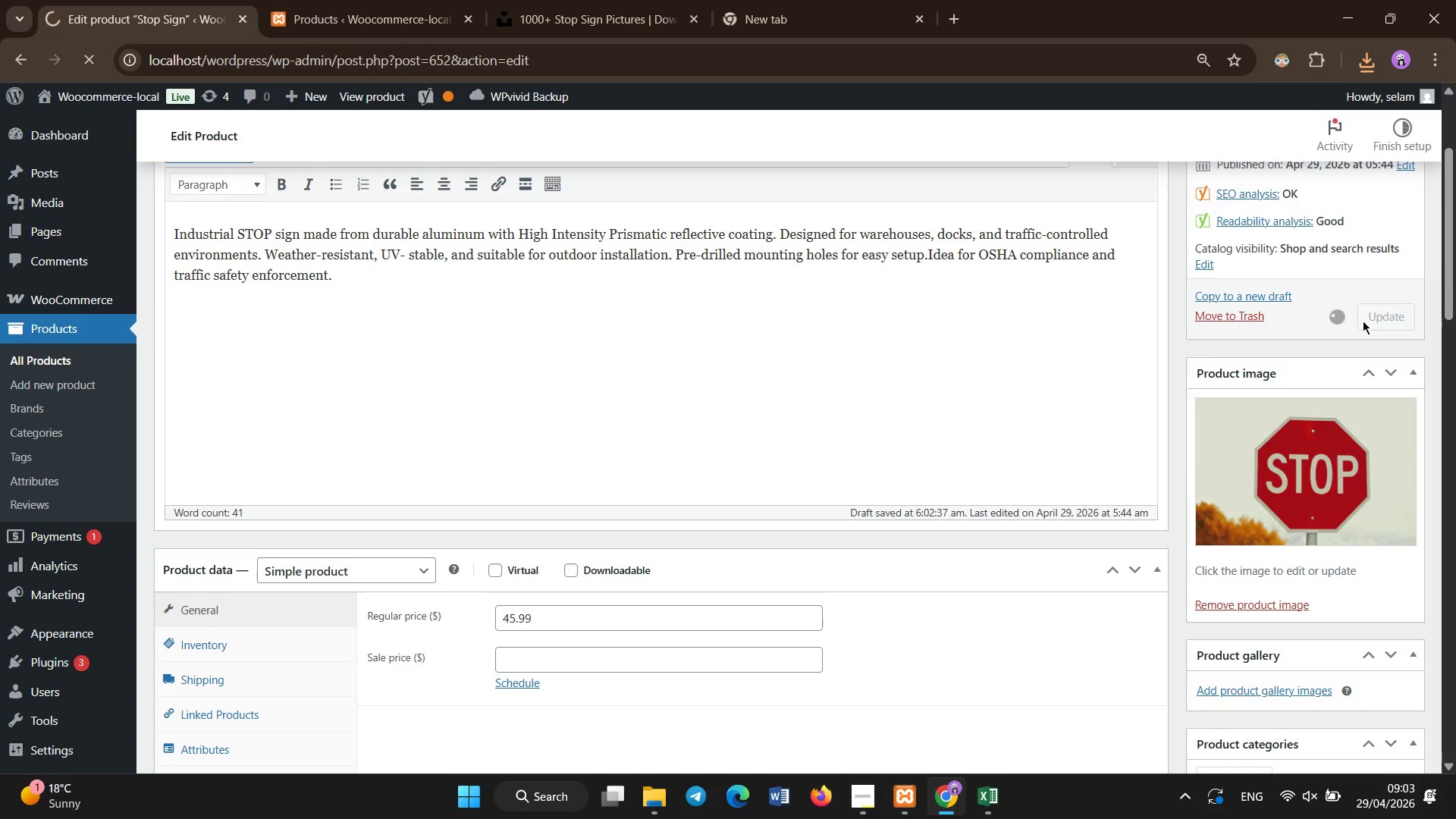 
wait(18.95)
 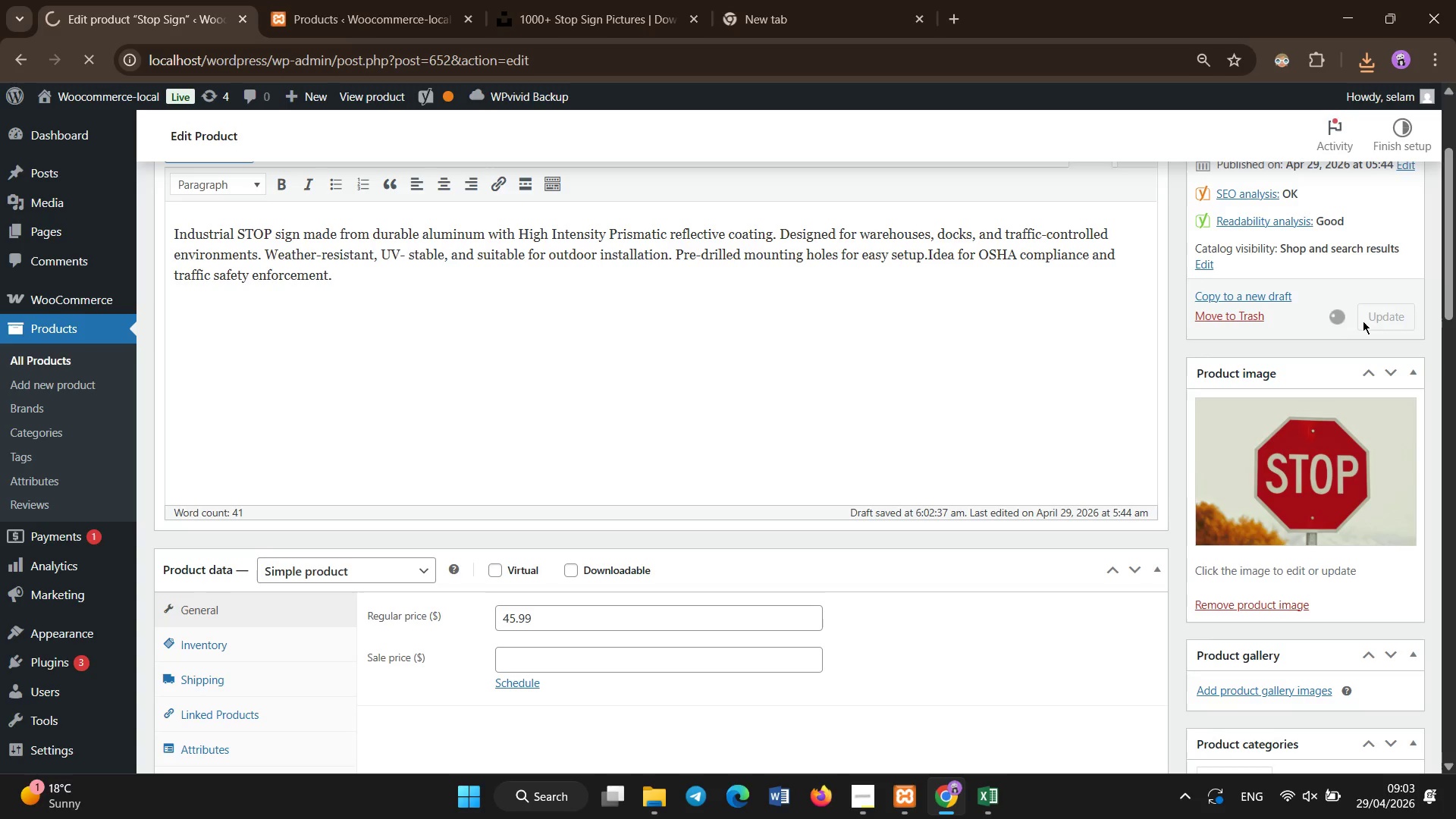 
left_click([971, 805])
 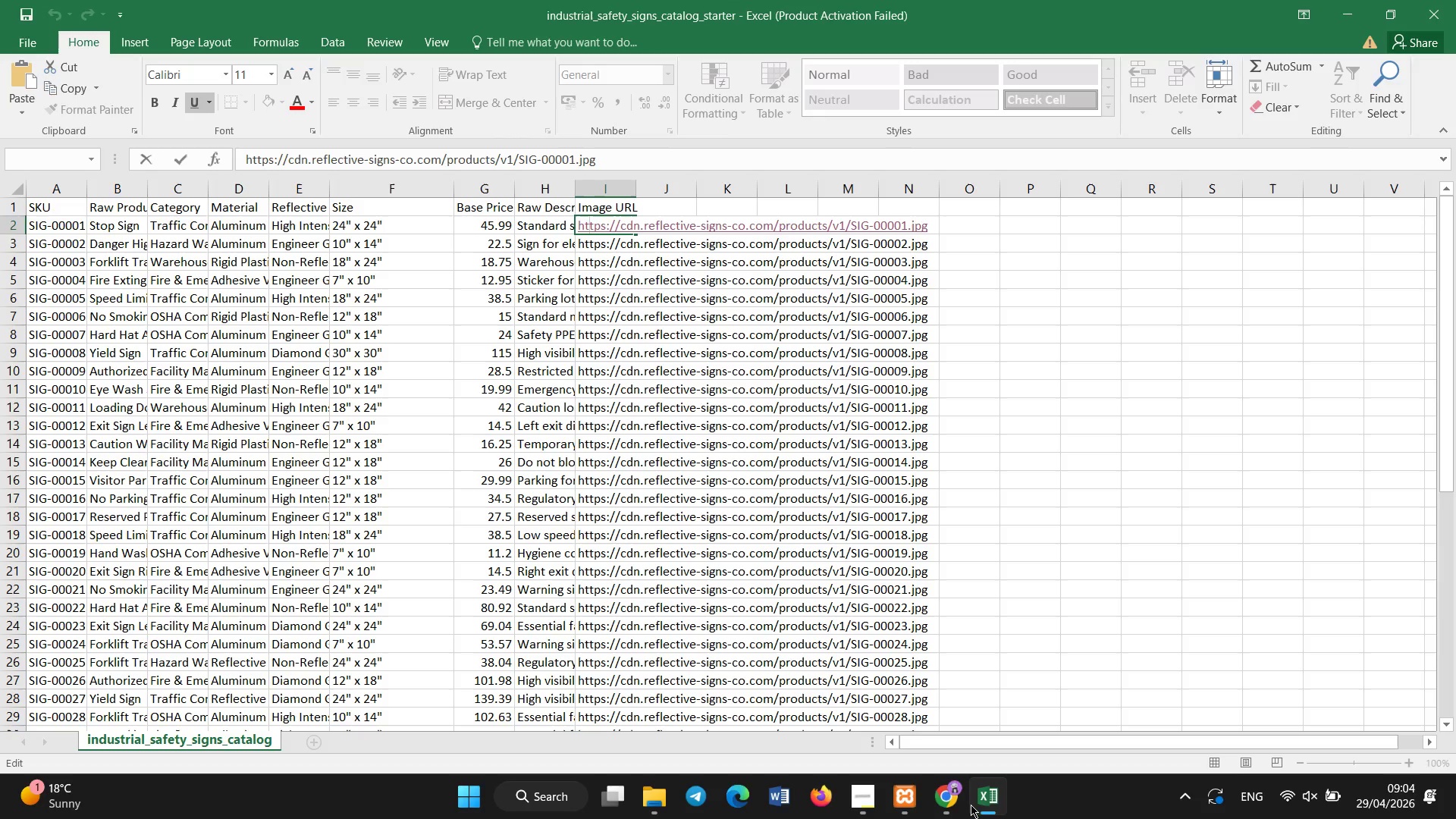 
wait(8.2)
 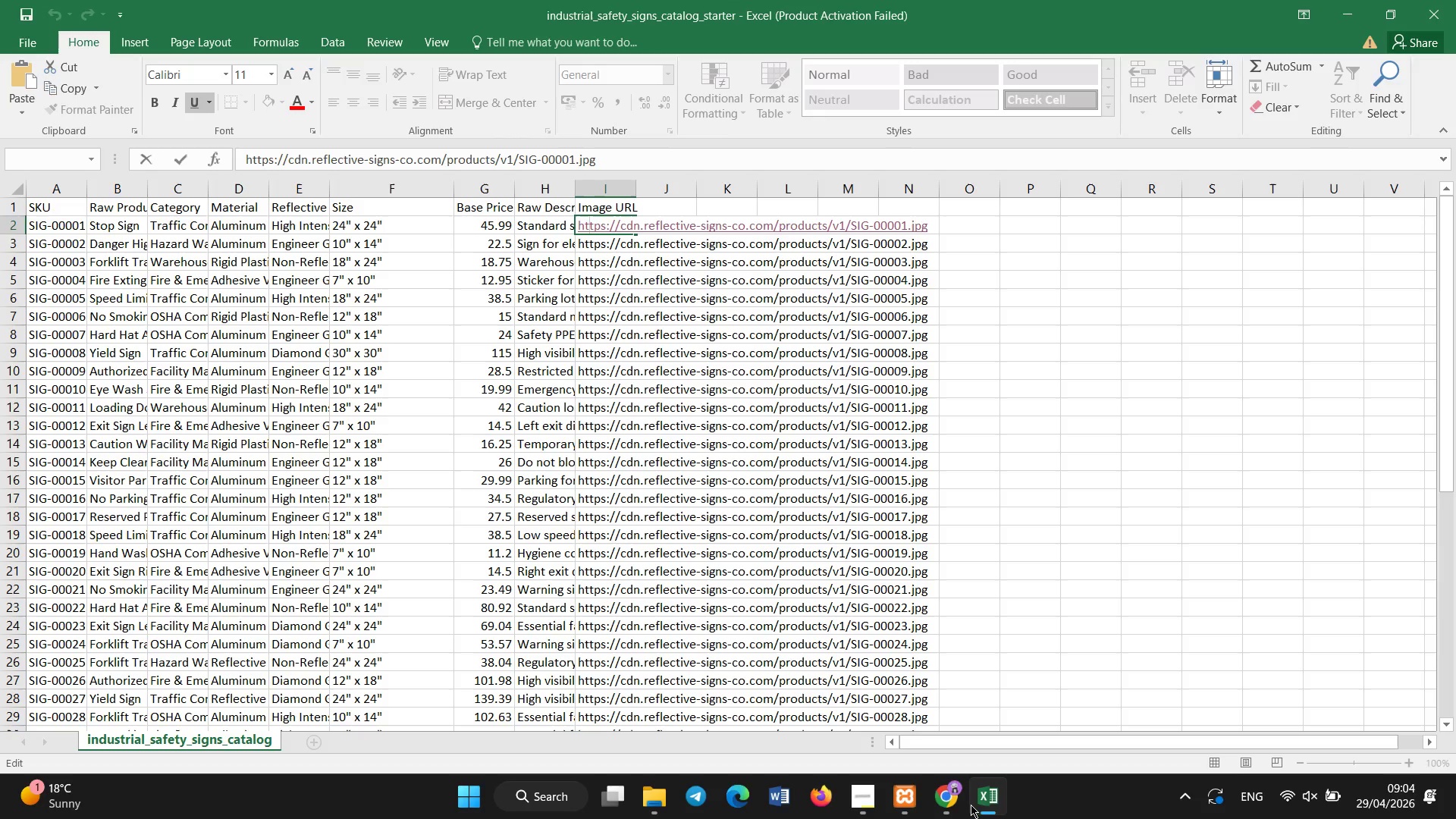 
left_click([941, 799])
 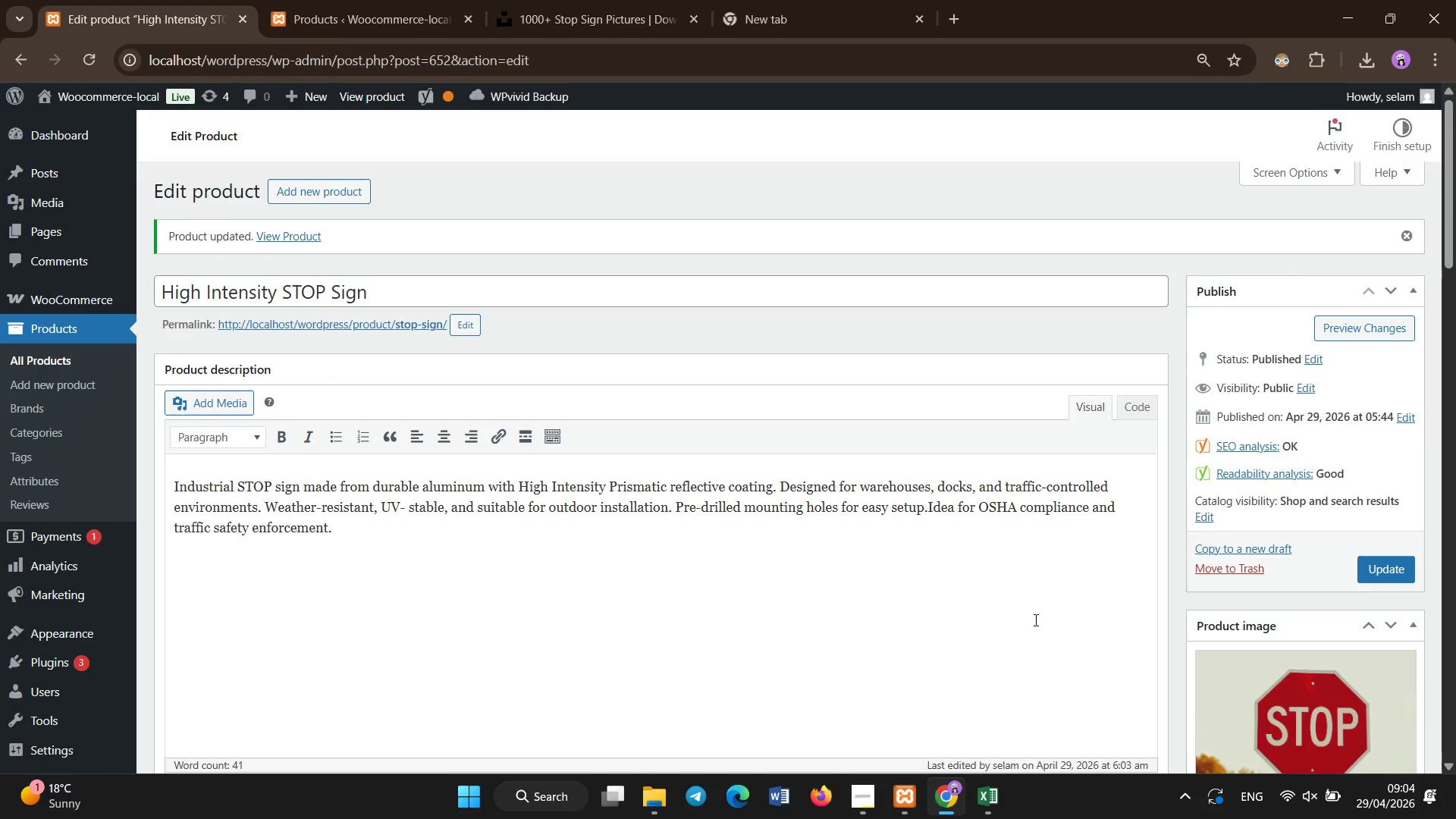 
scroll: coordinate [1036, 620], scroll_direction: down, amount: 5.0
 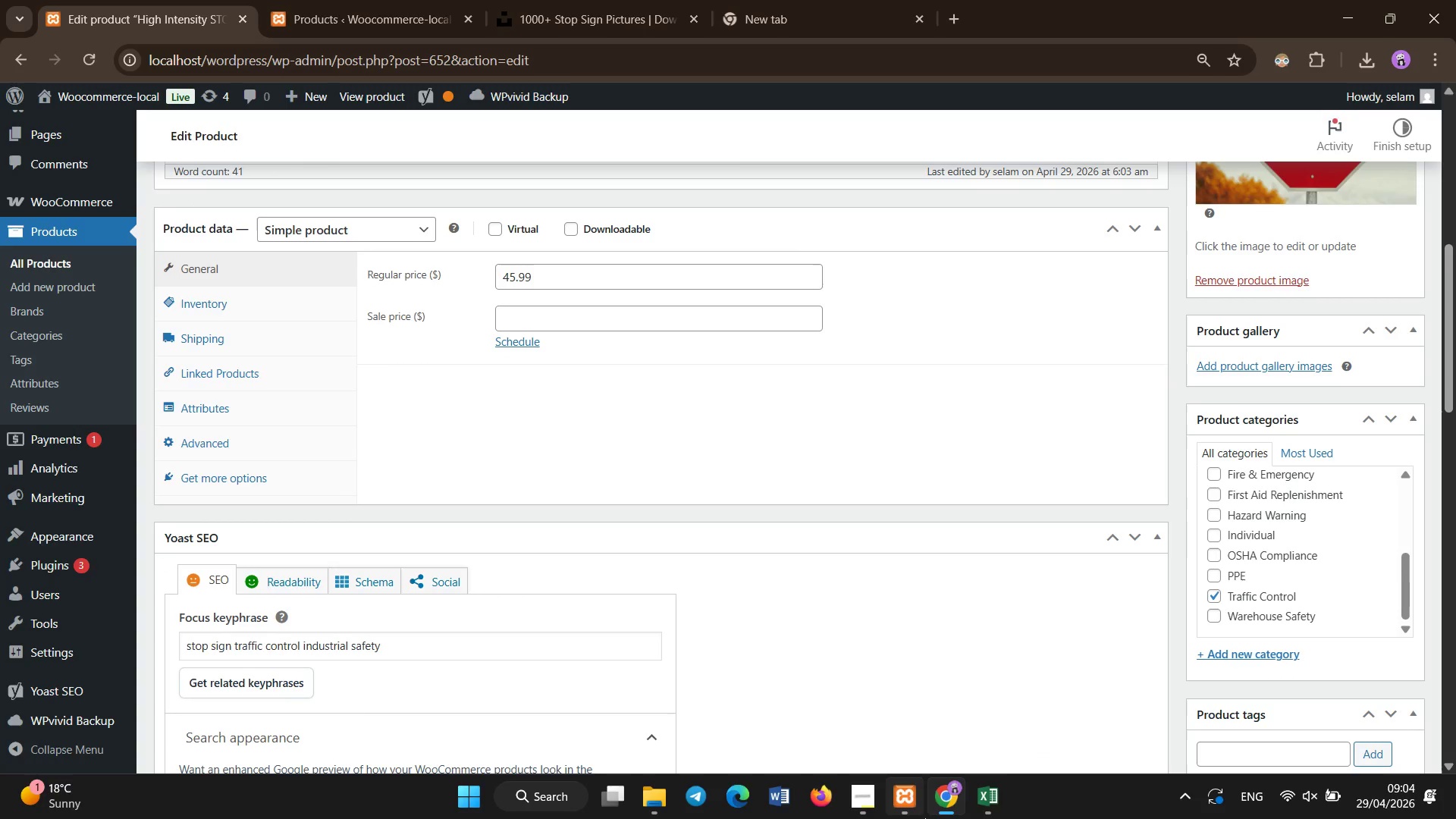 
left_click([974, 805])
 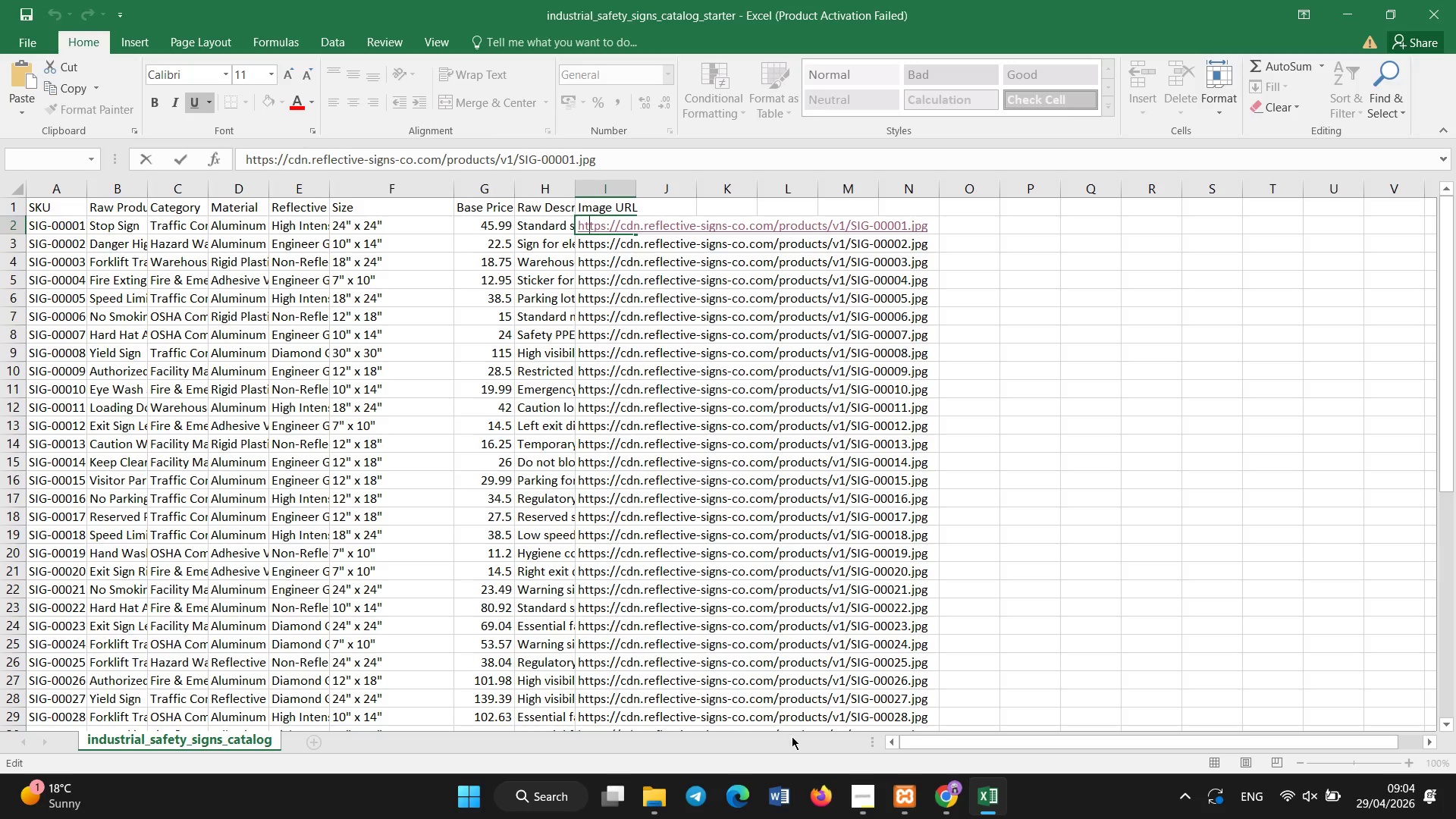 
left_click([870, 806])
 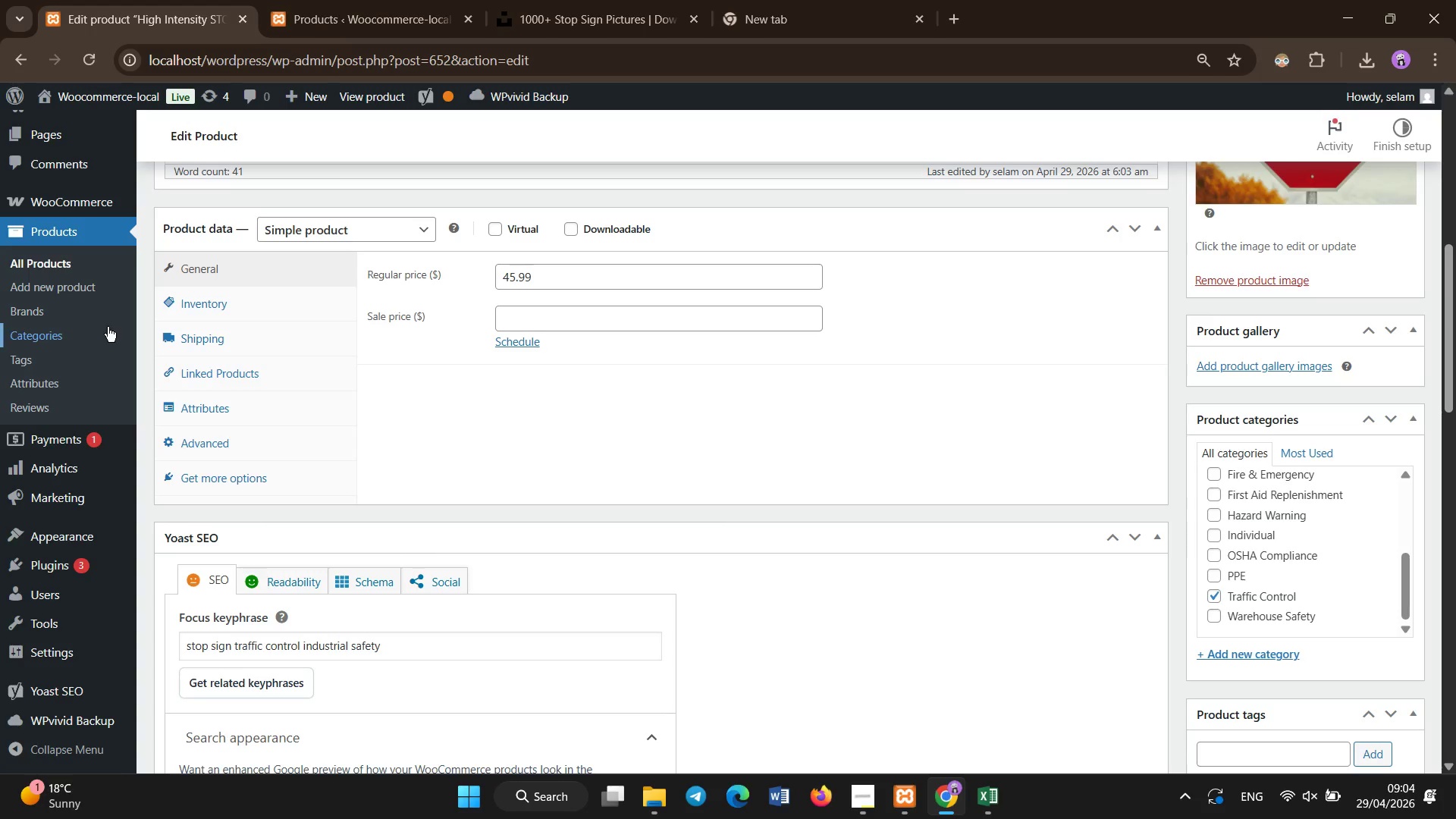 
left_click([55, 388])
 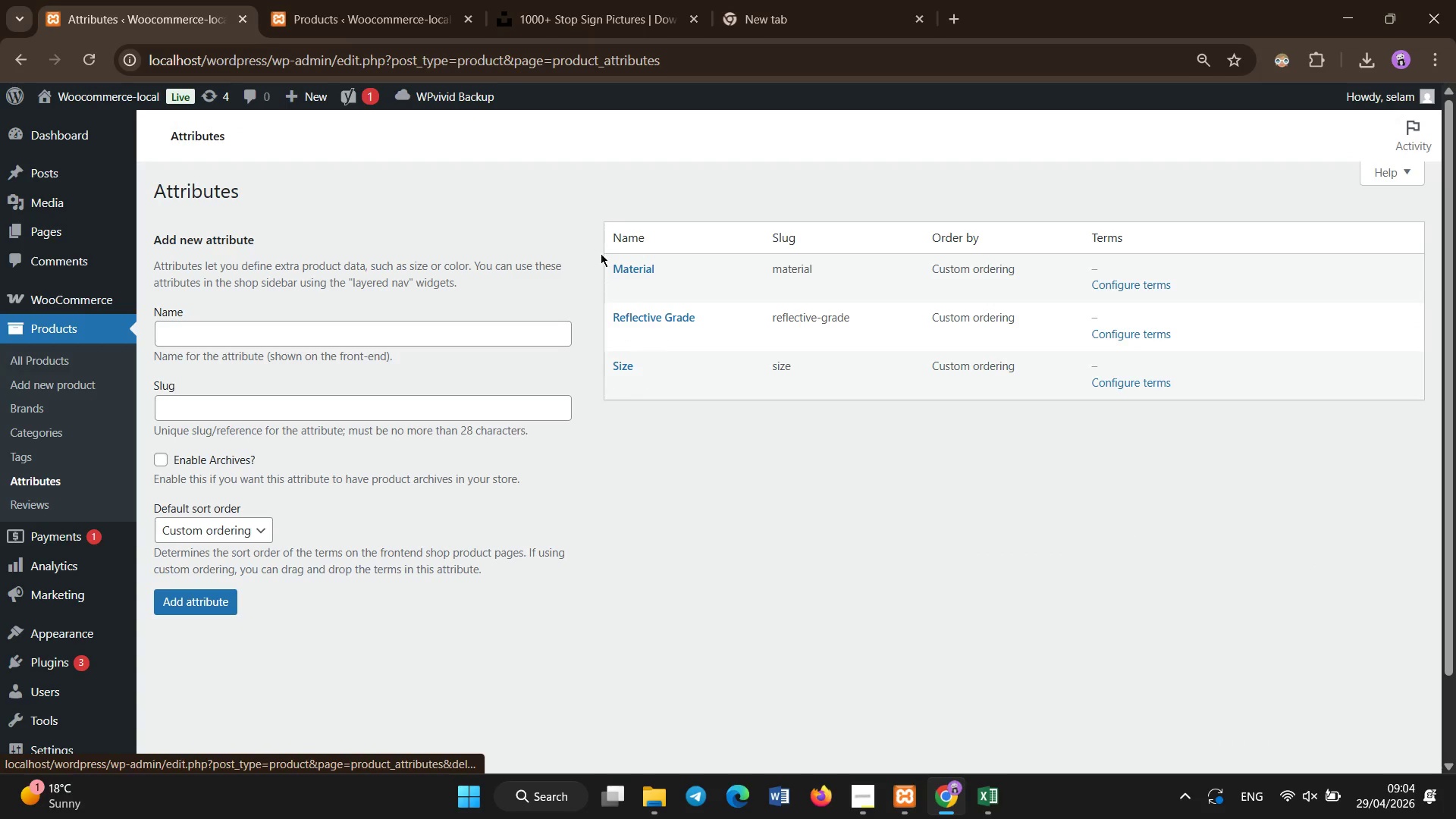 
wait(7.08)
 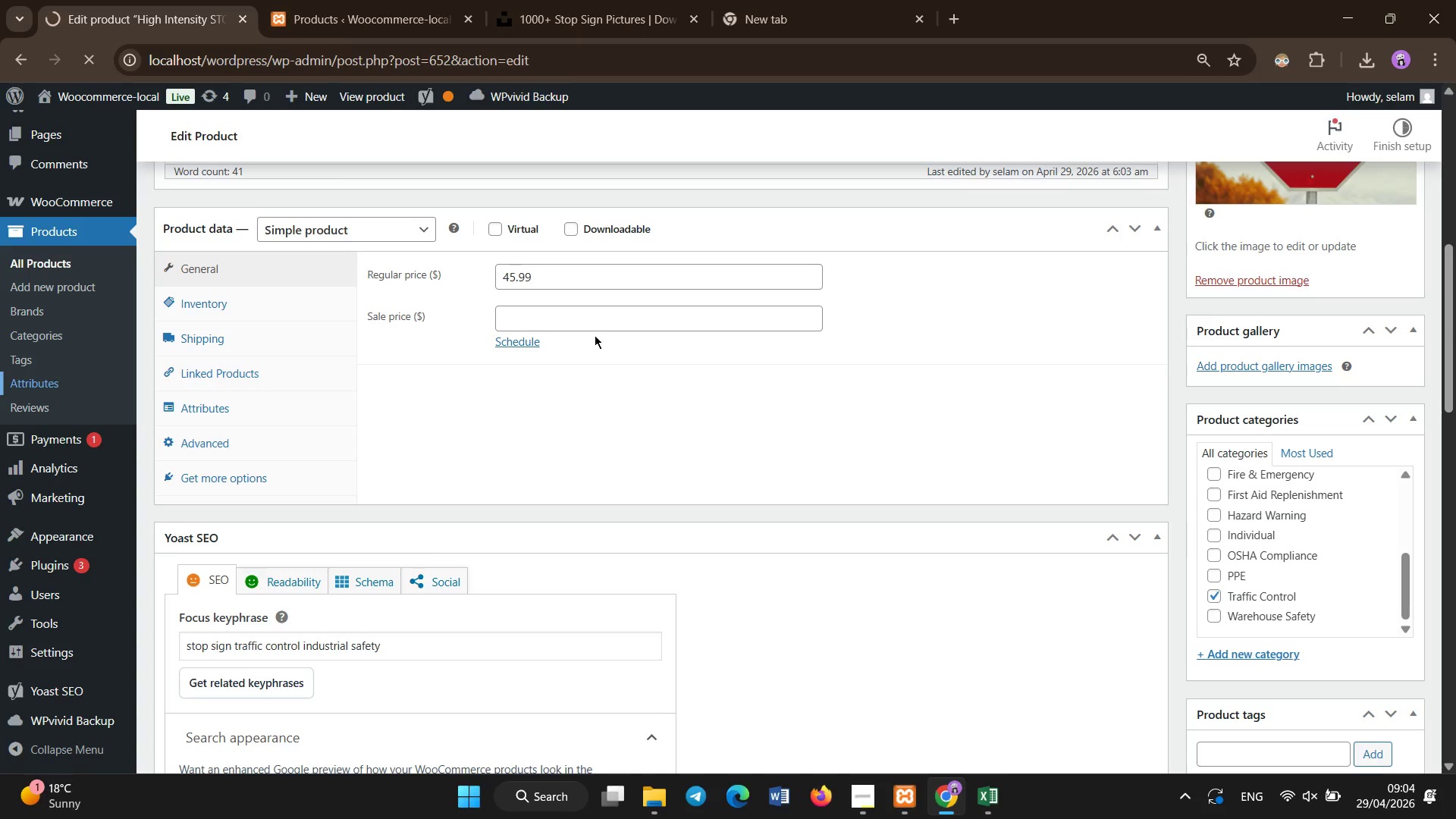 
left_click([627, 286])
 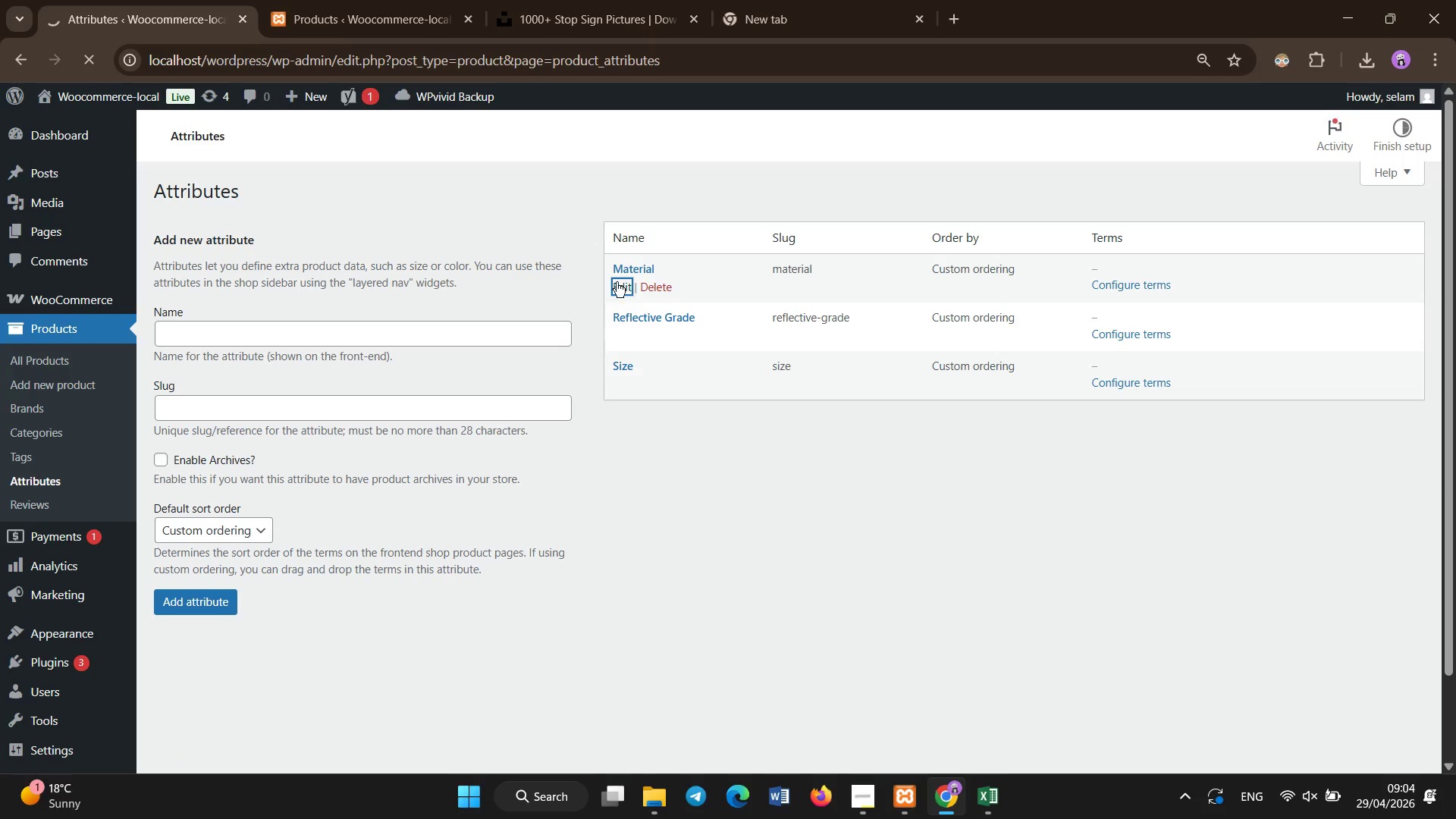 
left_click([88, 58])
 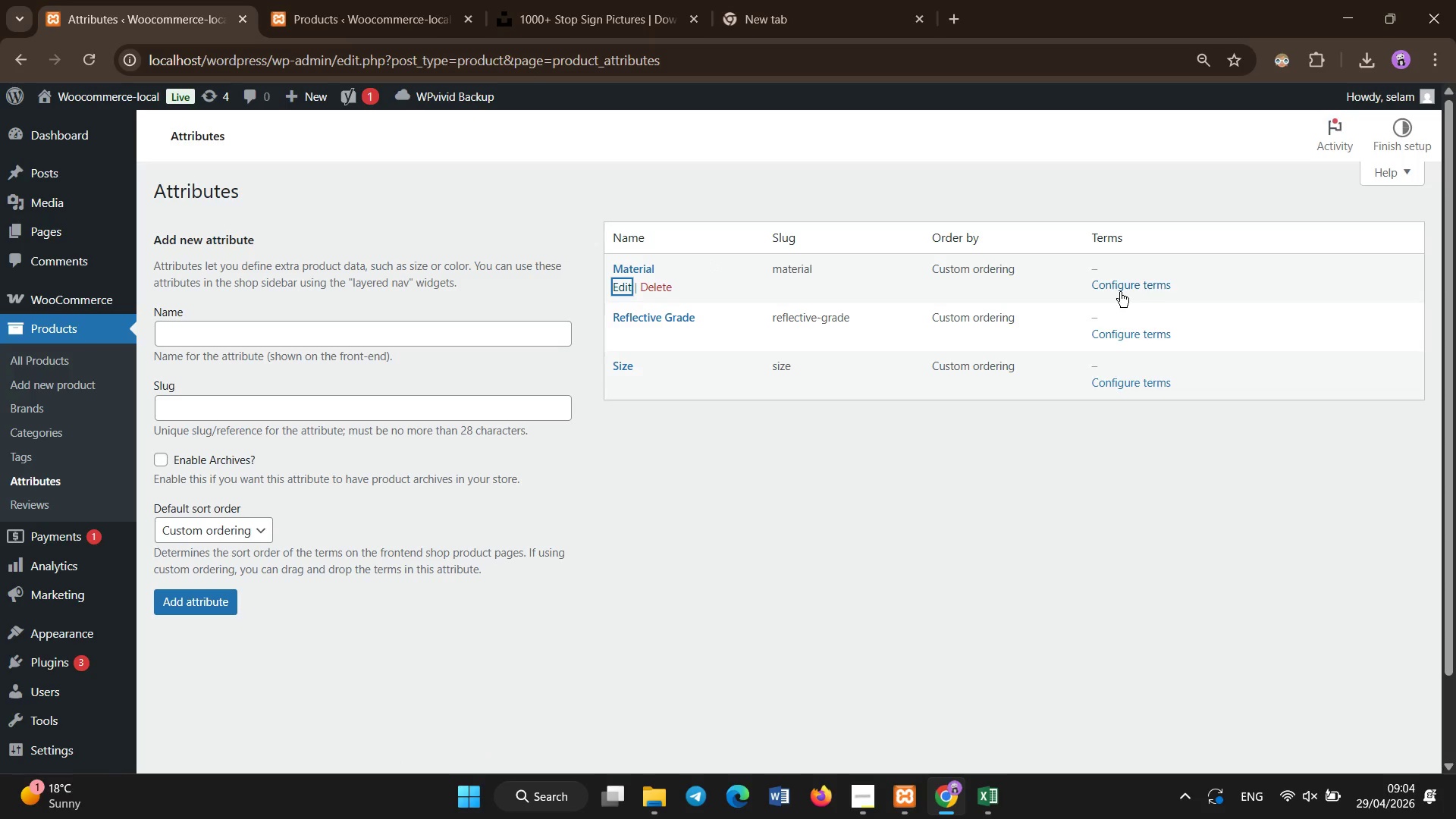 
left_click([1120, 292])
 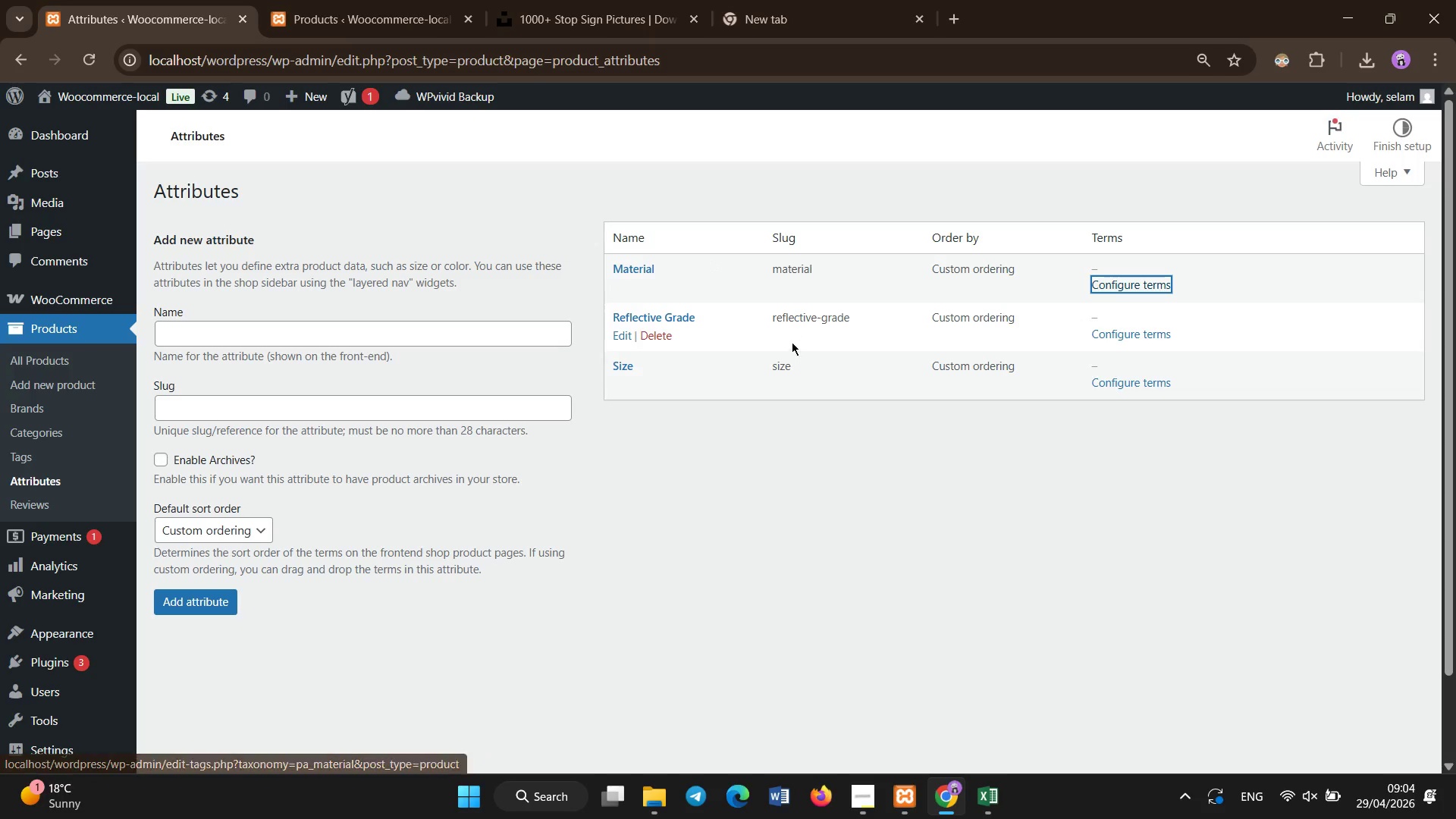 
left_click([1132, 281])
 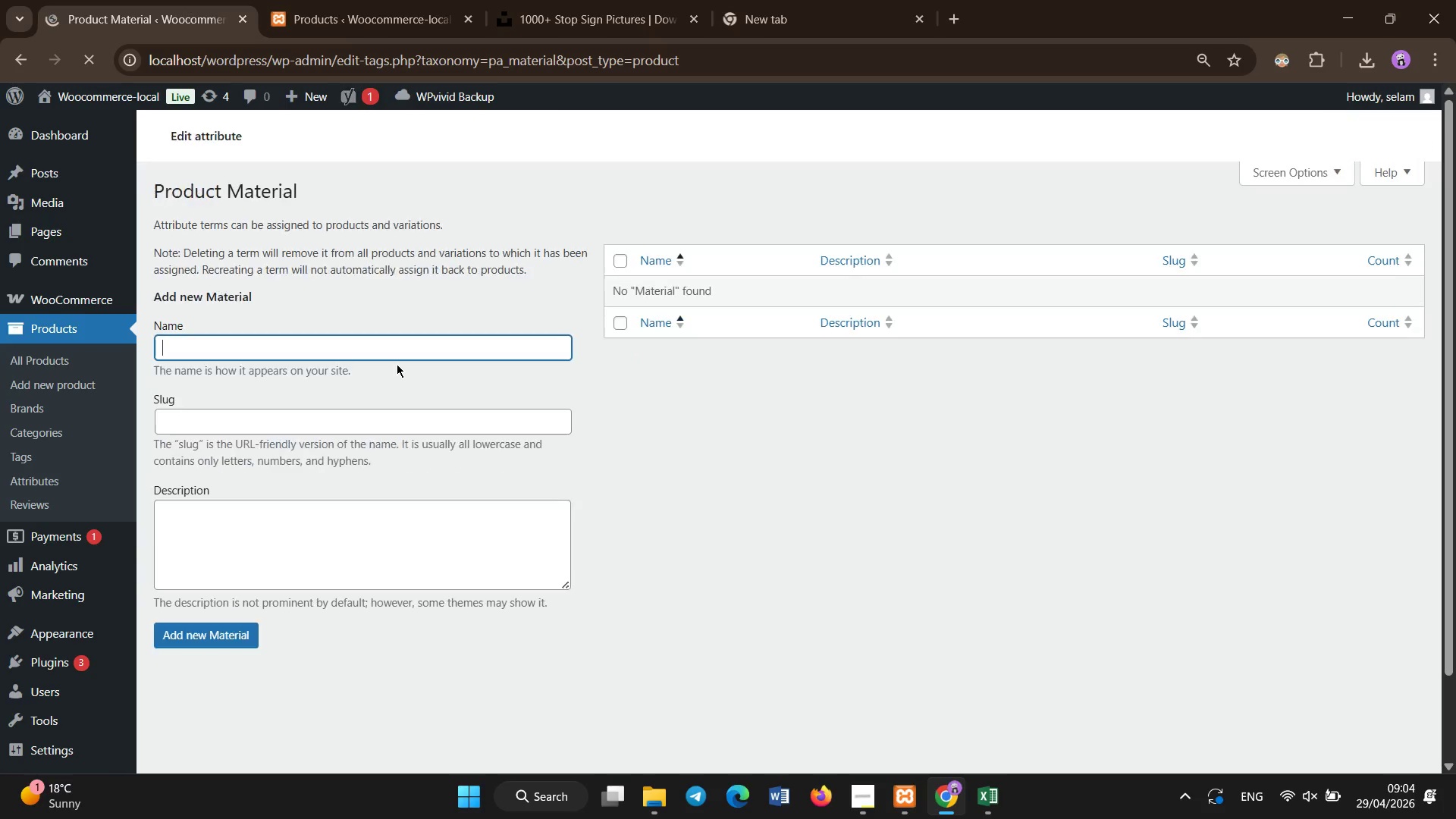 
type(Aluminum)
 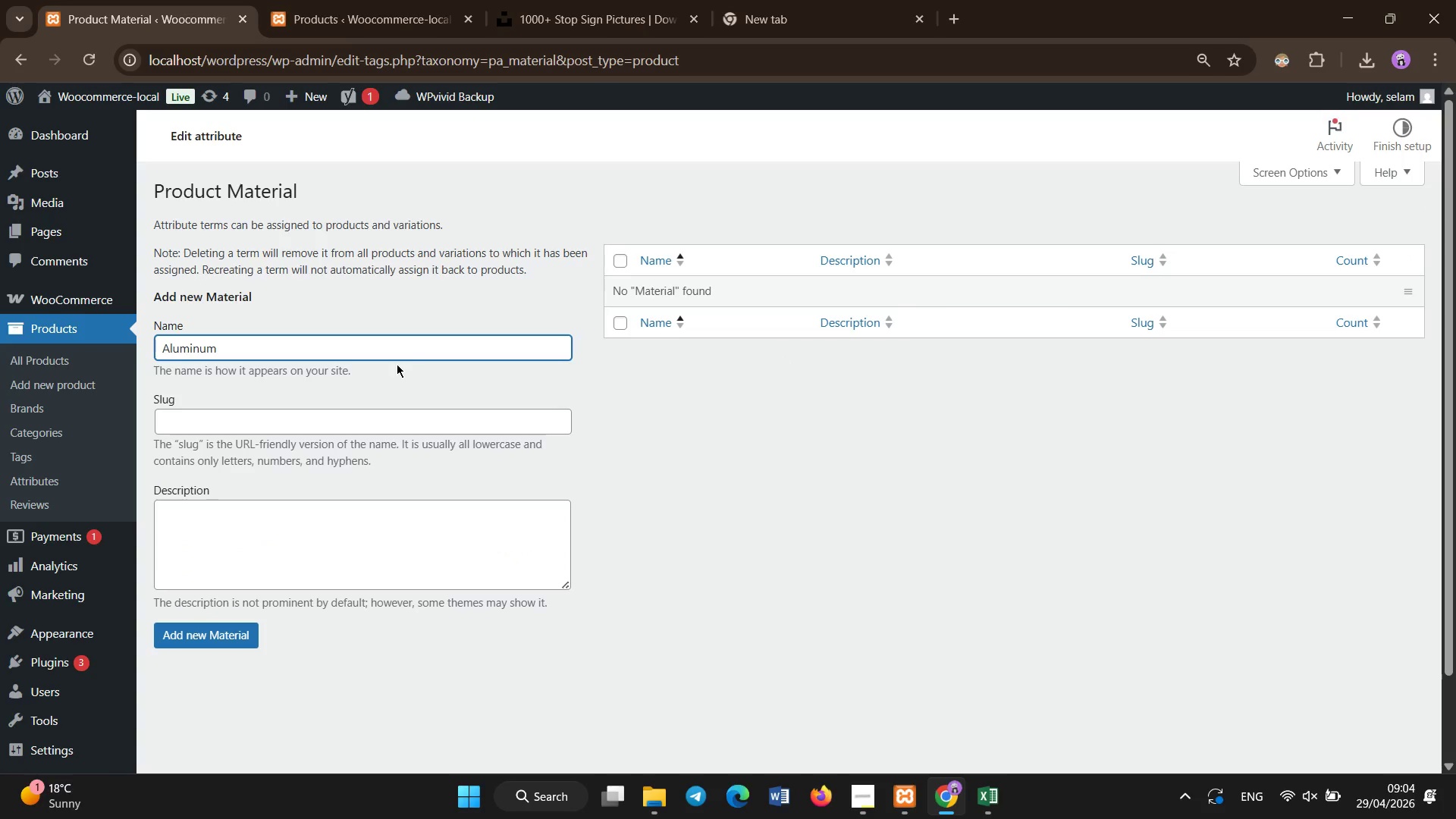 
key(Enter)
 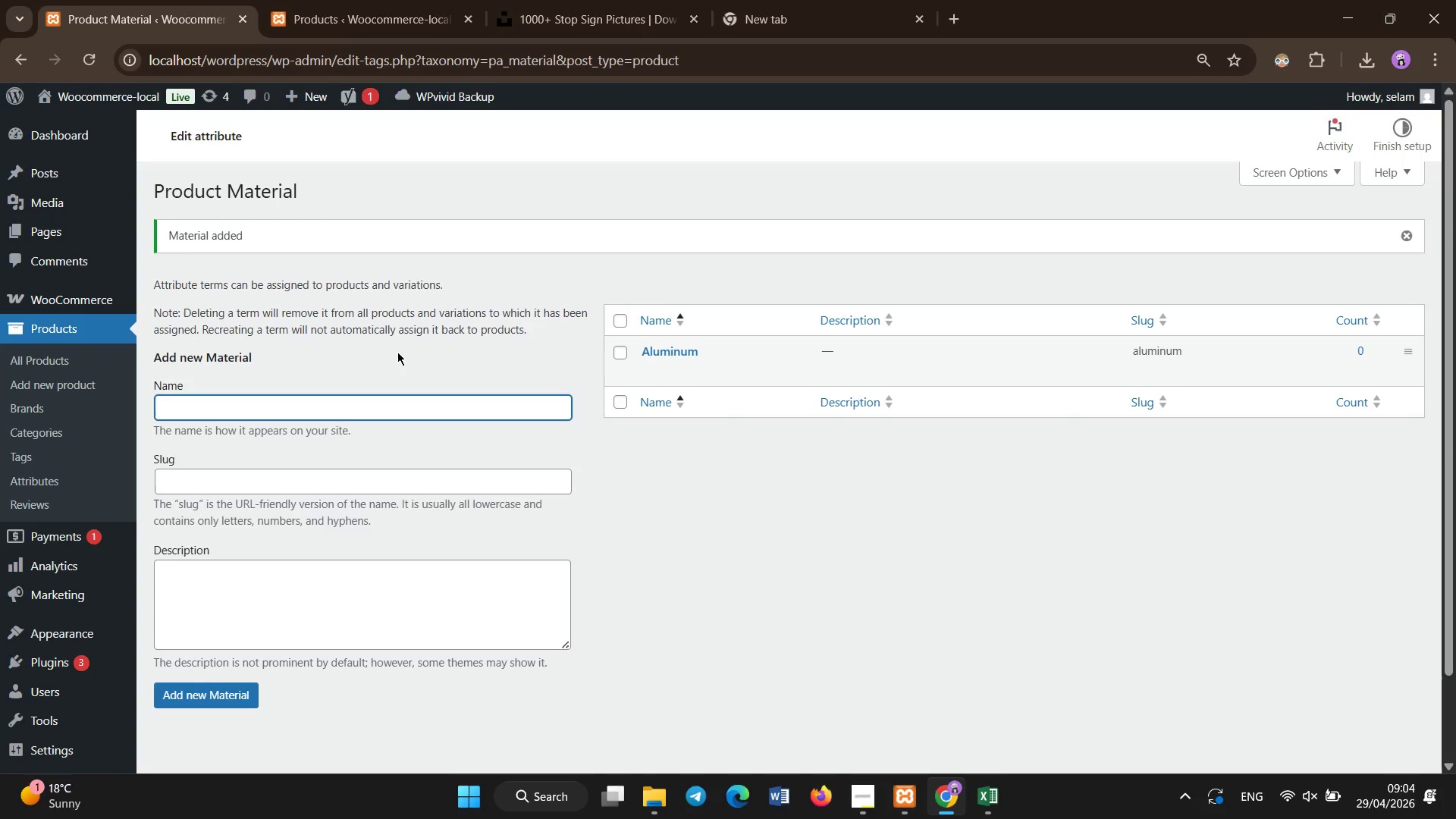 
type(Vinyl)
 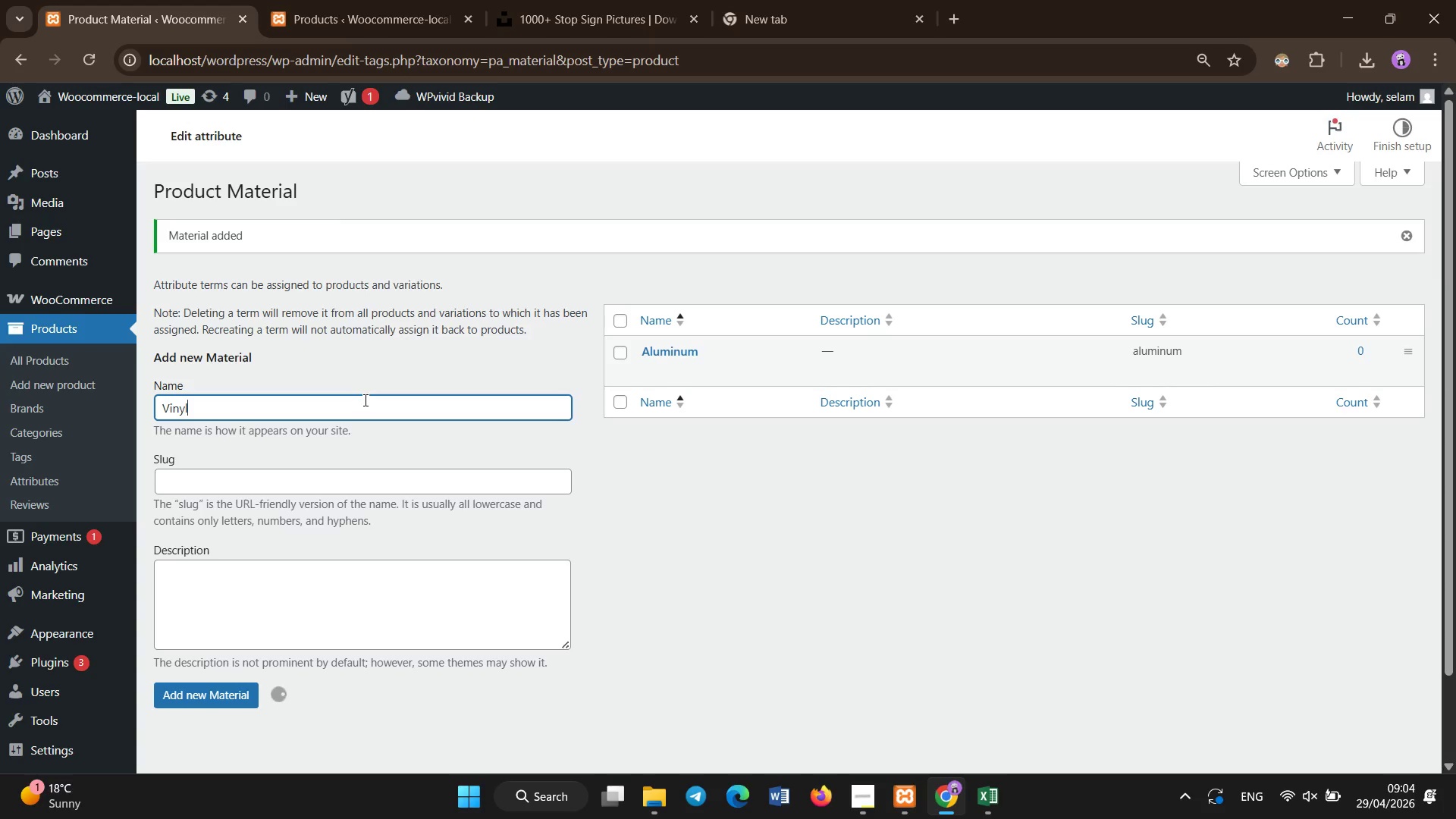 
key(Enter)
 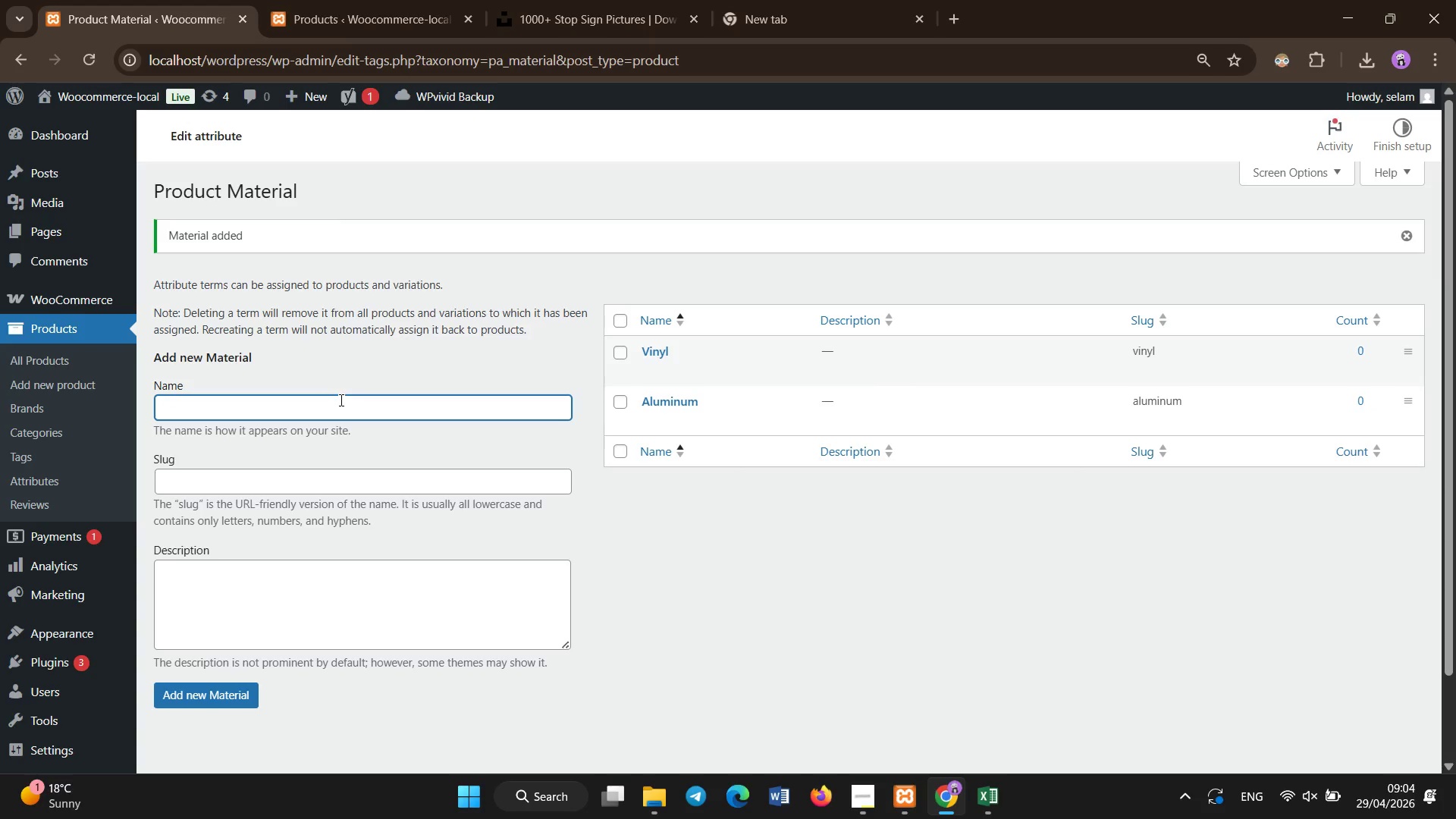 
wait(5.06)
 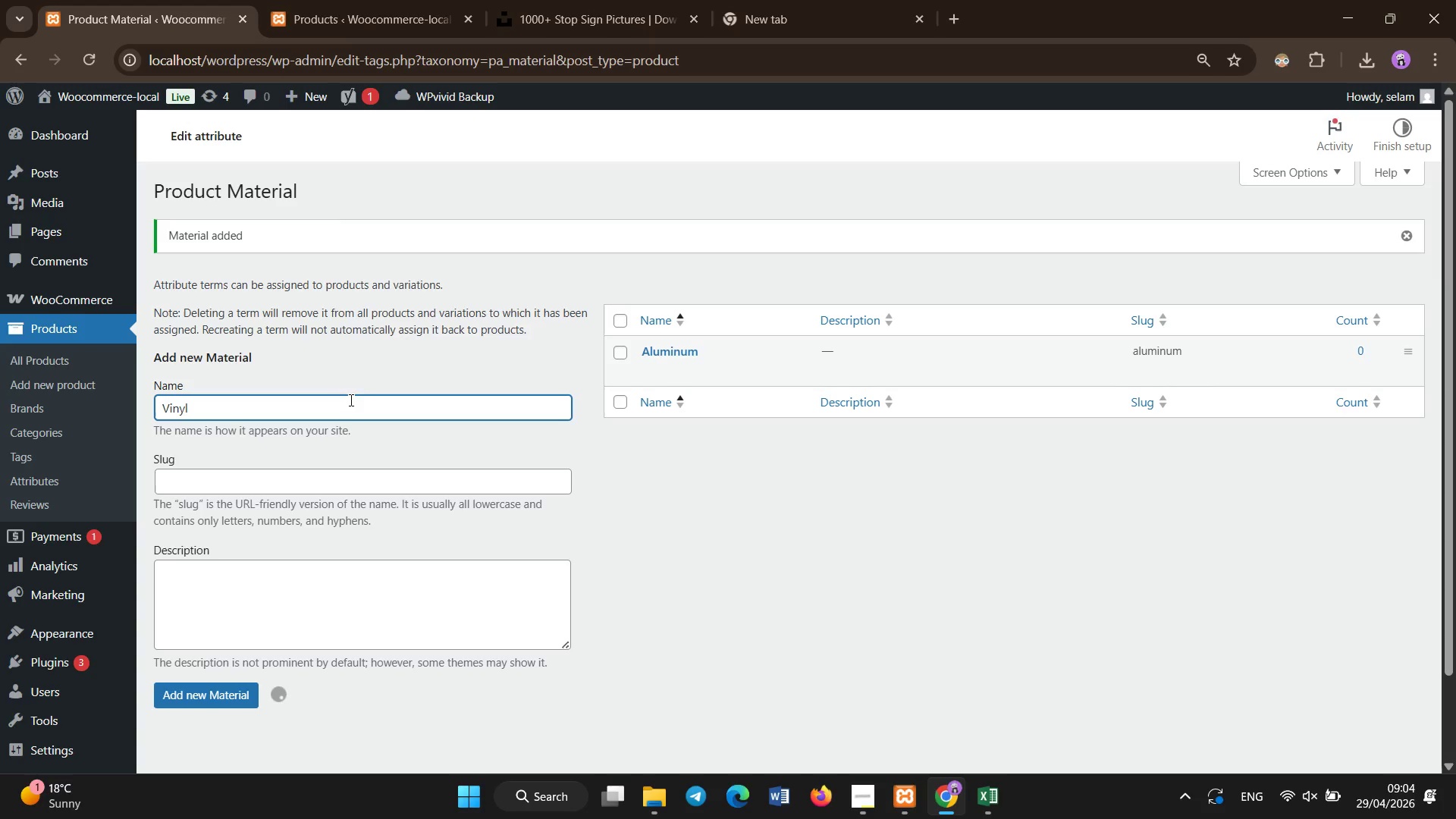 
type(Plastic)
 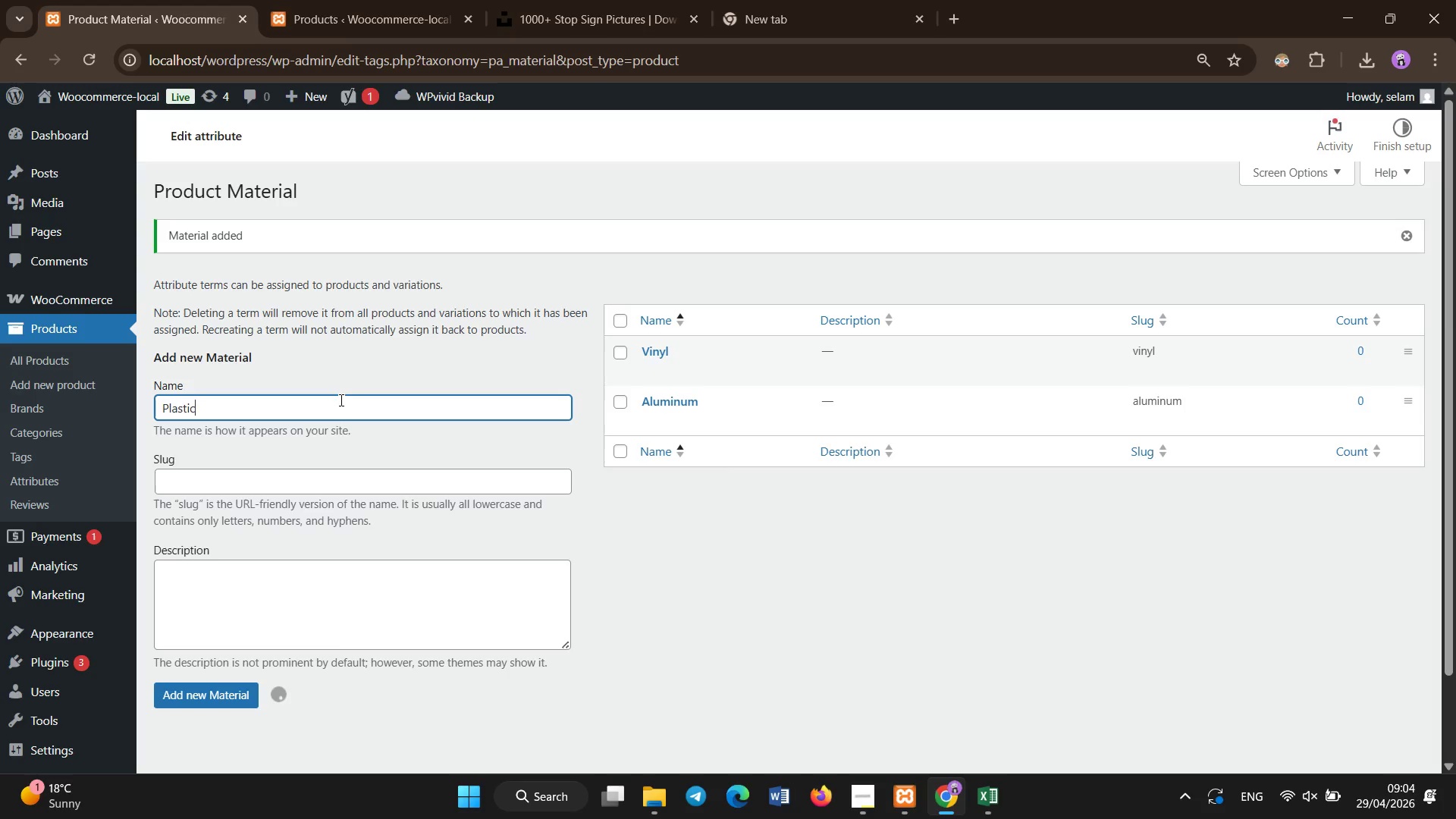 
key(Enter)
 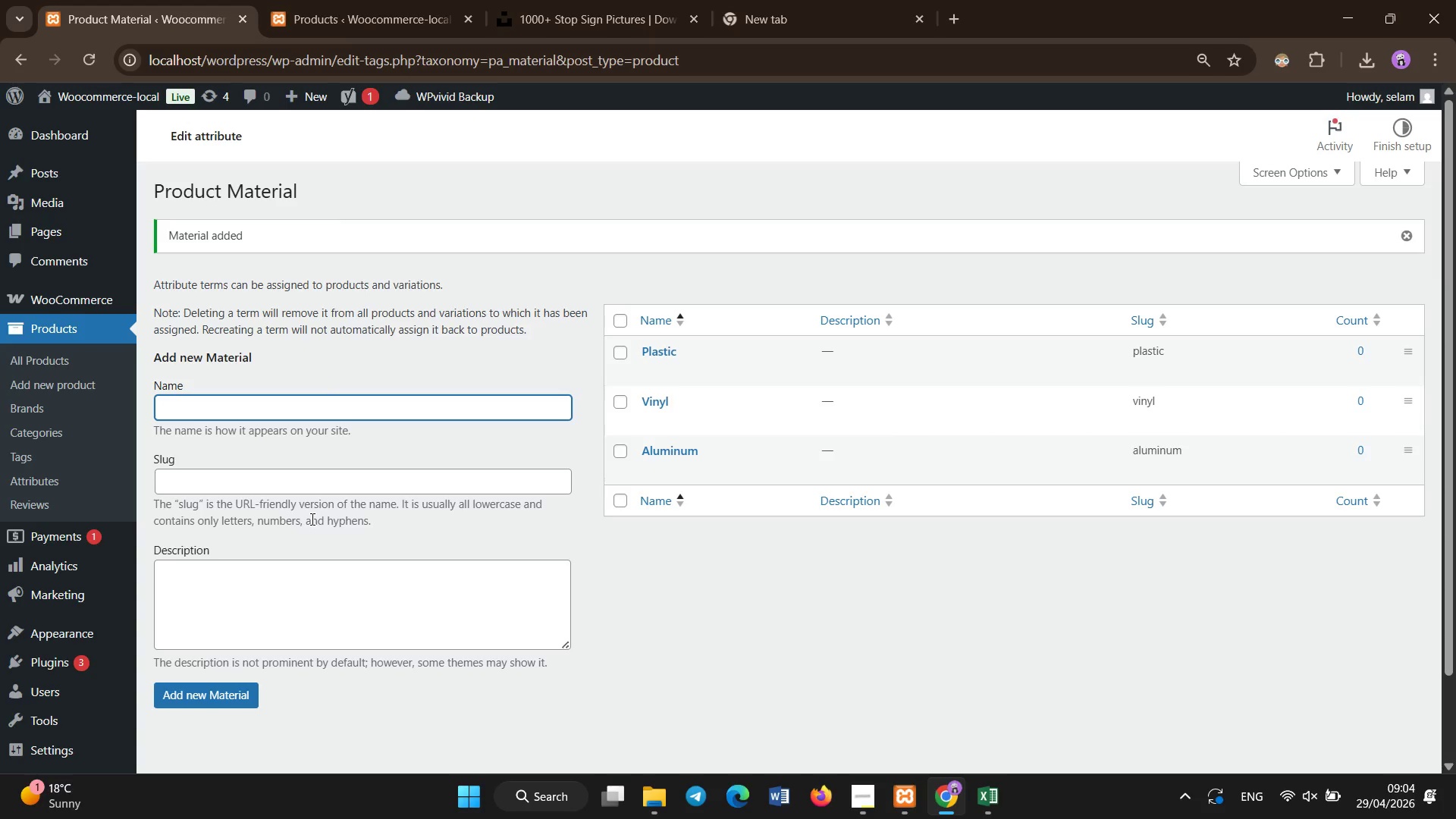 
wait(8.17)
 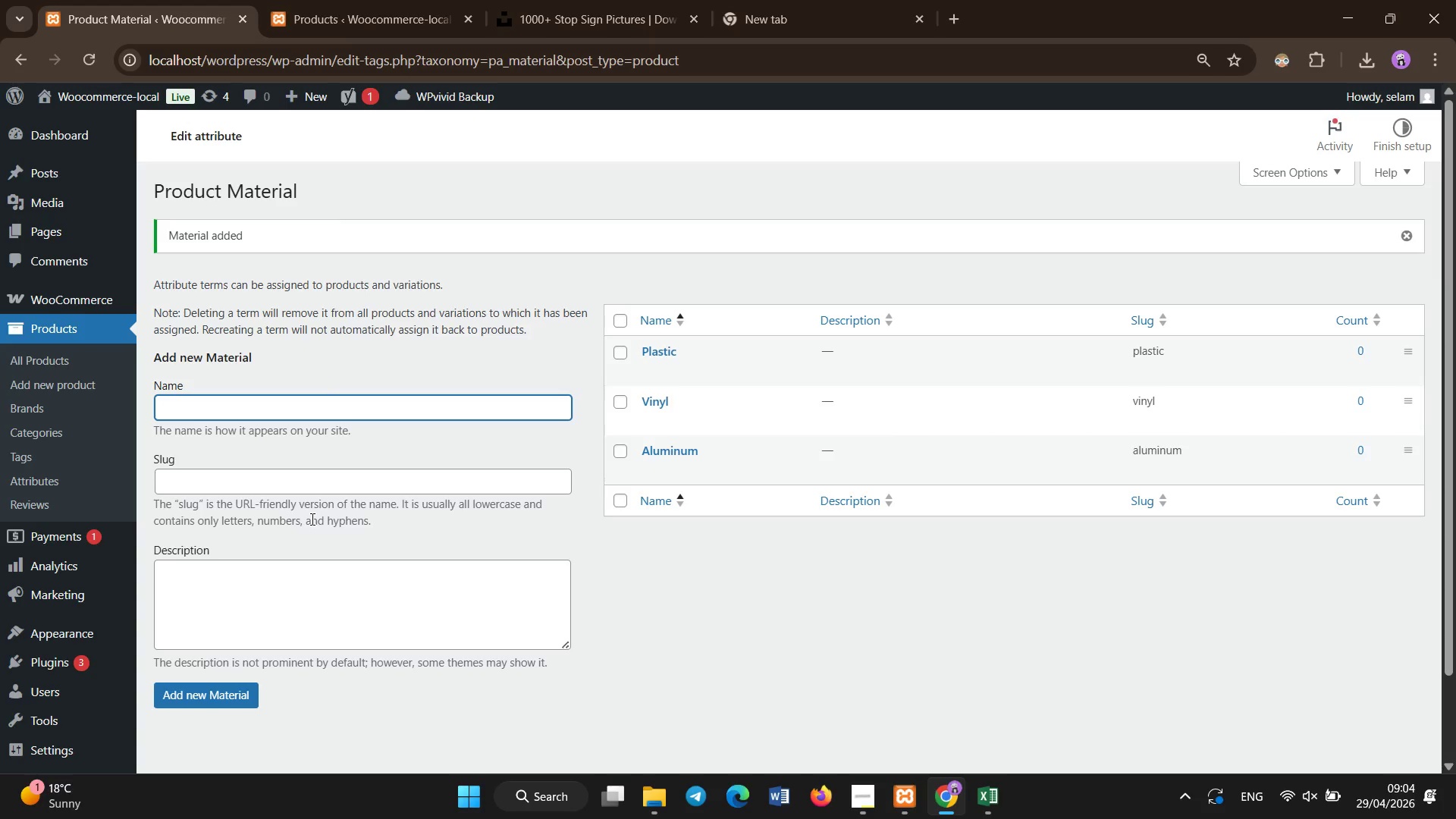 
left_click([34, 64])
 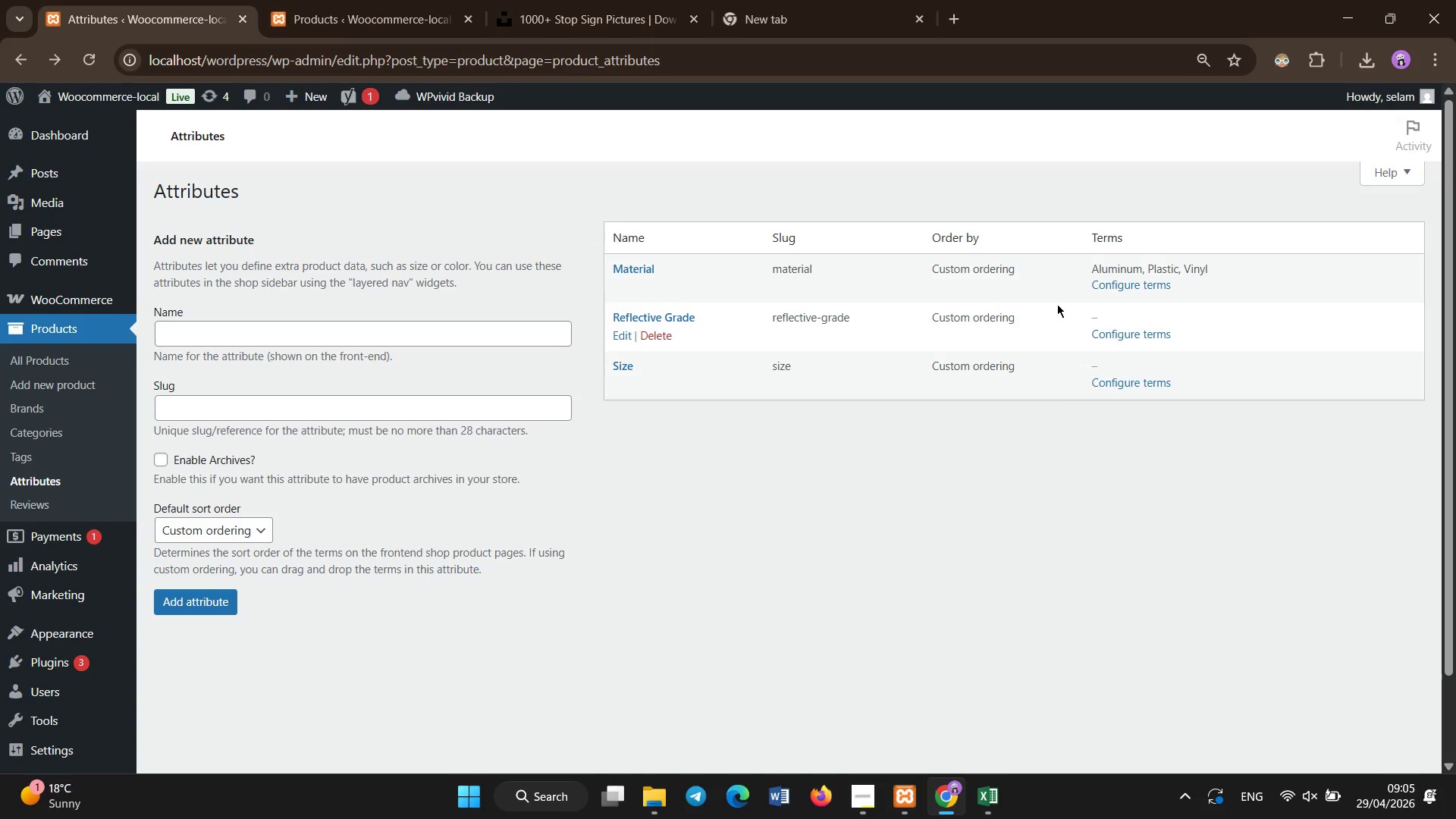 
wait(5.94)
 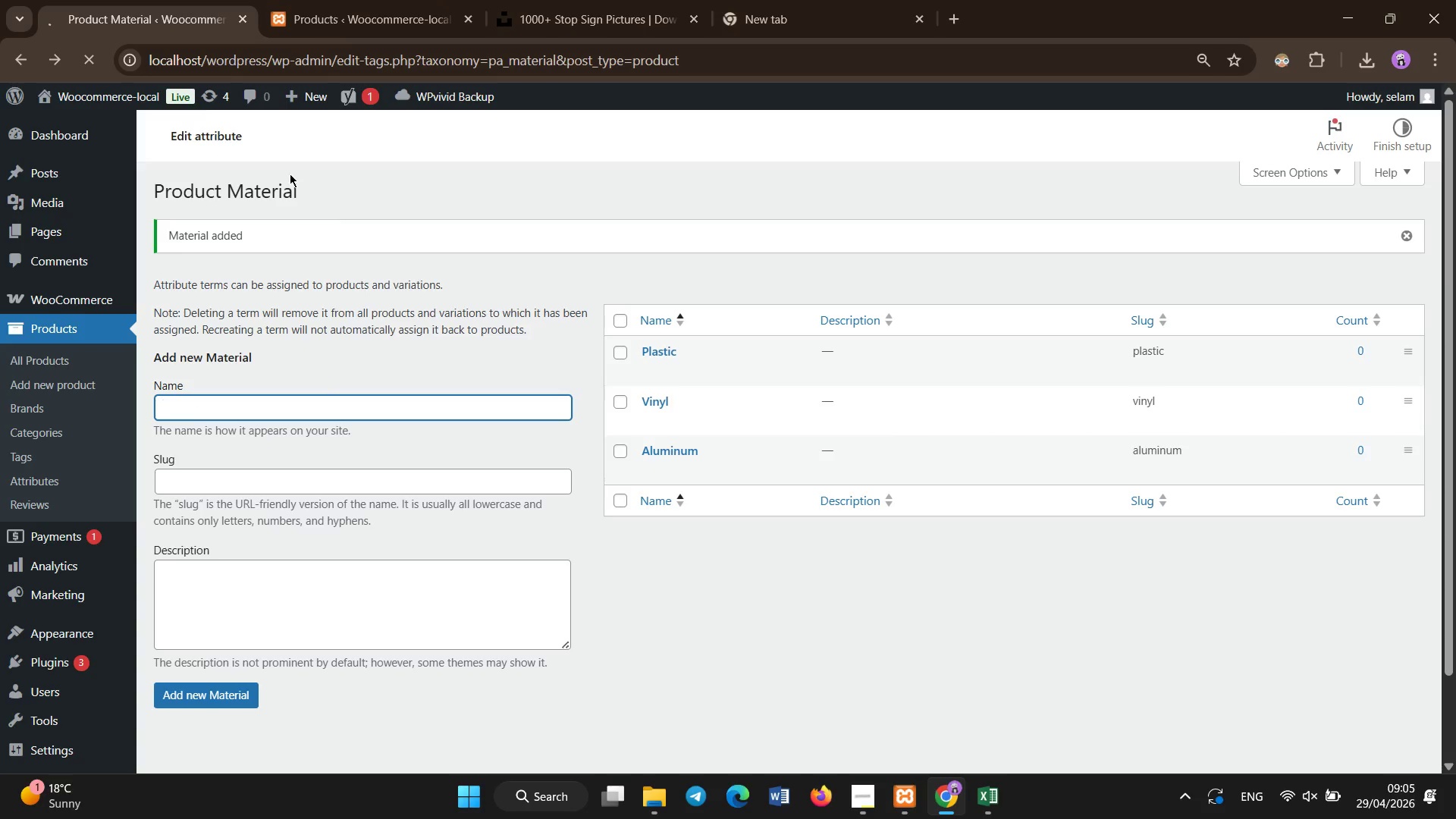 
left_click([1109, 340])
 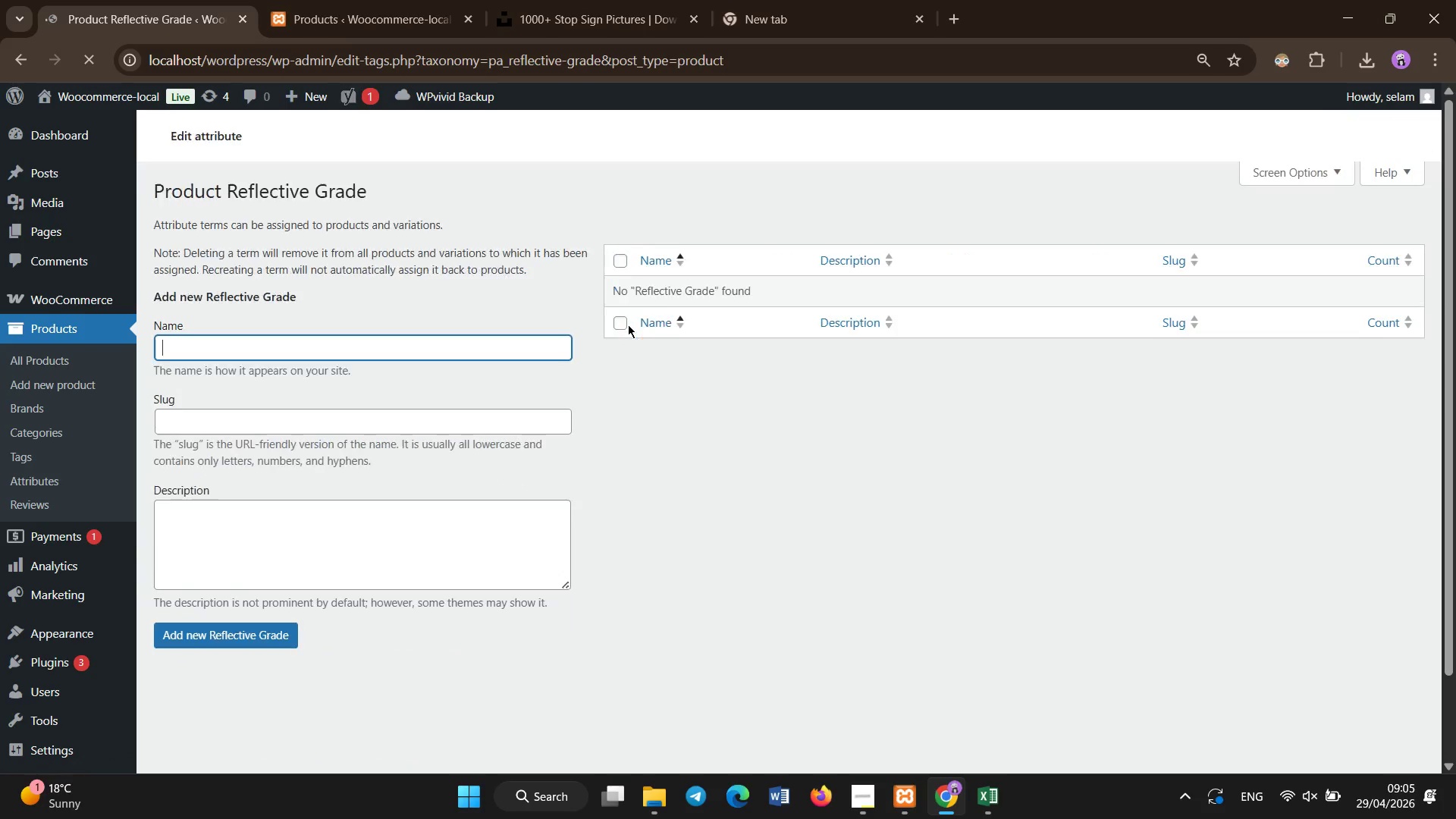 
wait(5.67)
 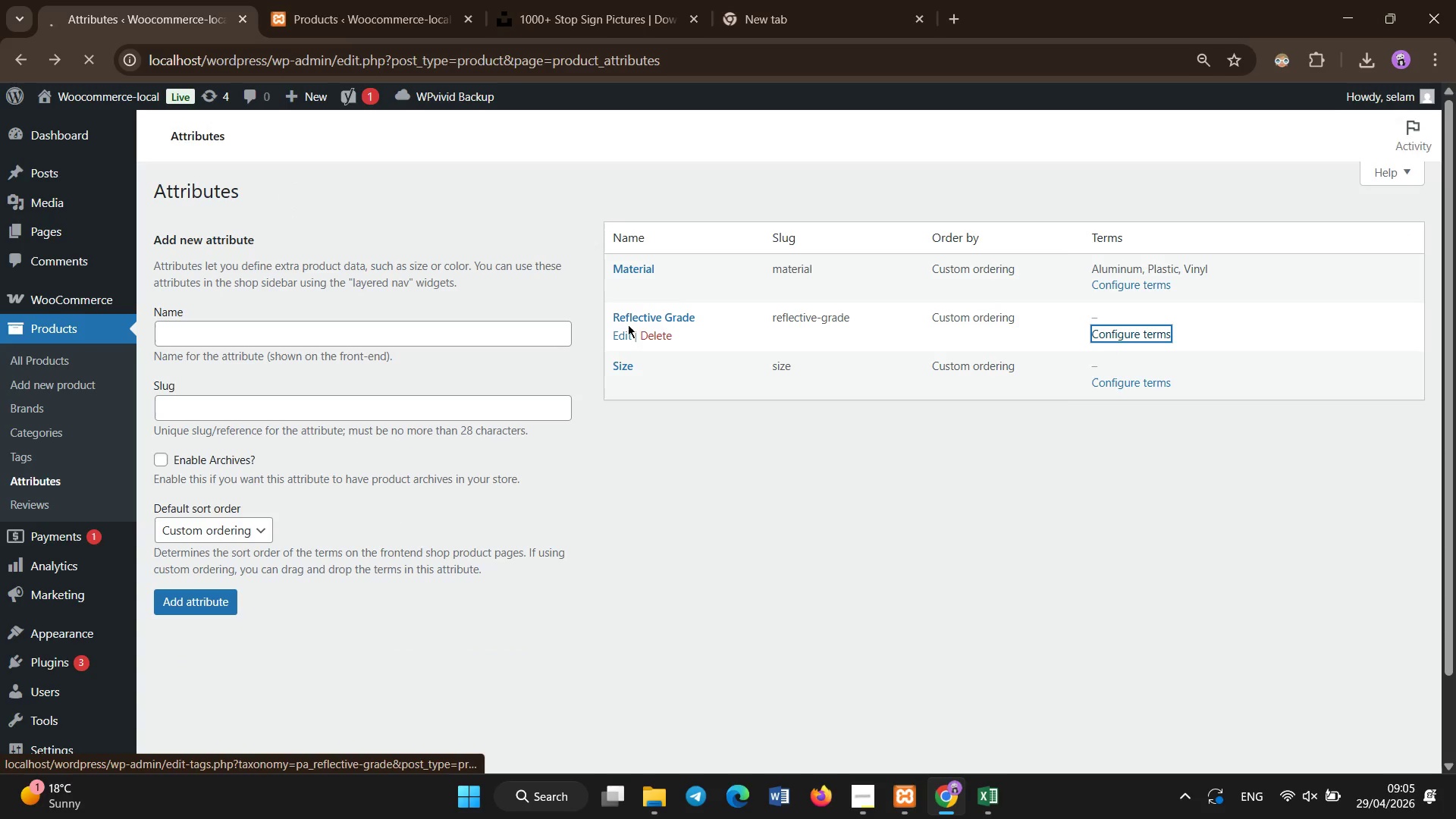 
type(Engineer Grade)
 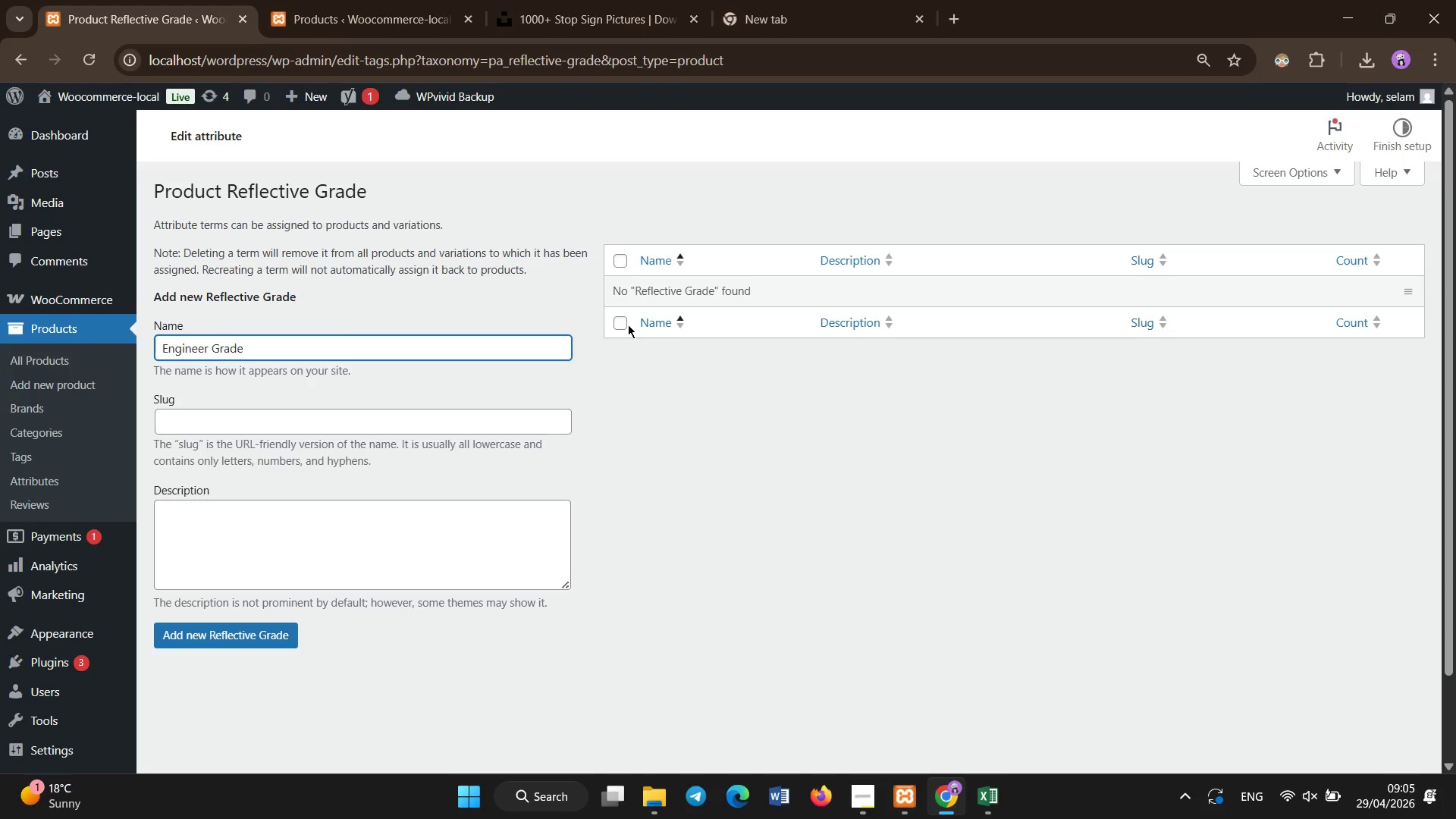 
key(Enter)
 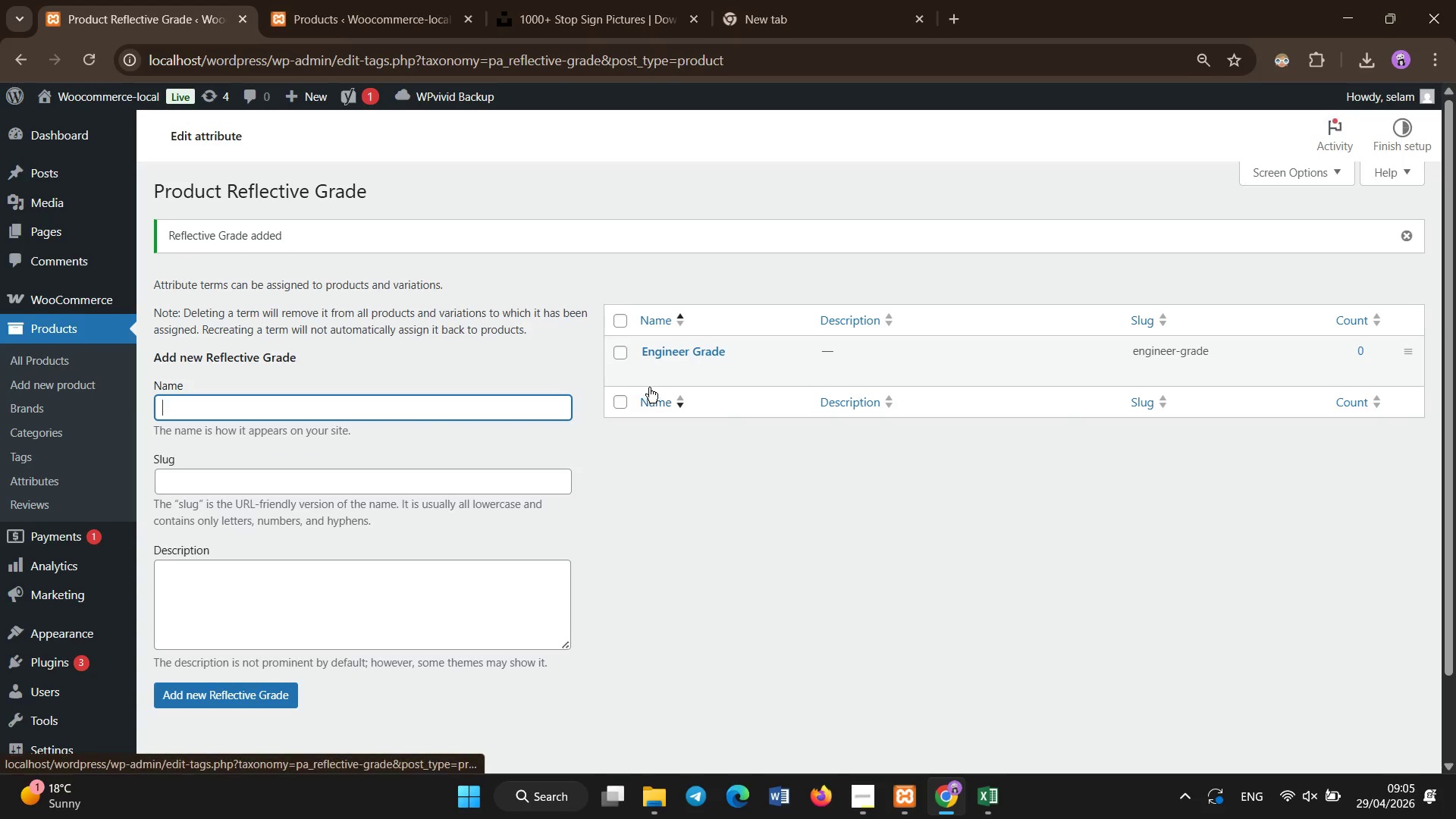 
hold_key(key=ShiftLeft, duration=1.5)
 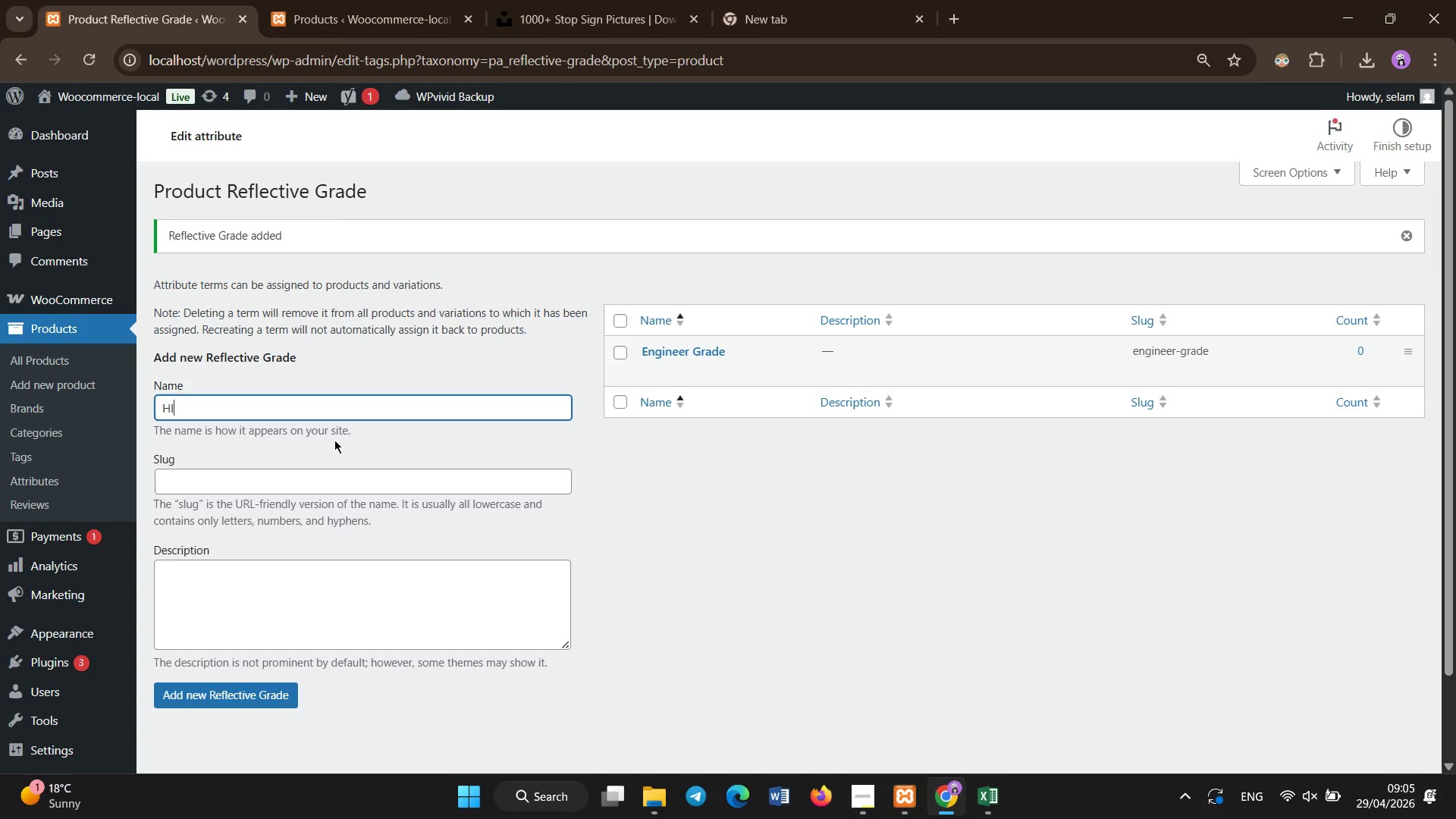 
type(HIgh Inte)
key(Backspace)
key(Backspace)
key(Backspace)
key(Backspace)
key(Backspace)
key(Backspace)
key(Backspace)
key(Backspace)
type(igh Intensity)
 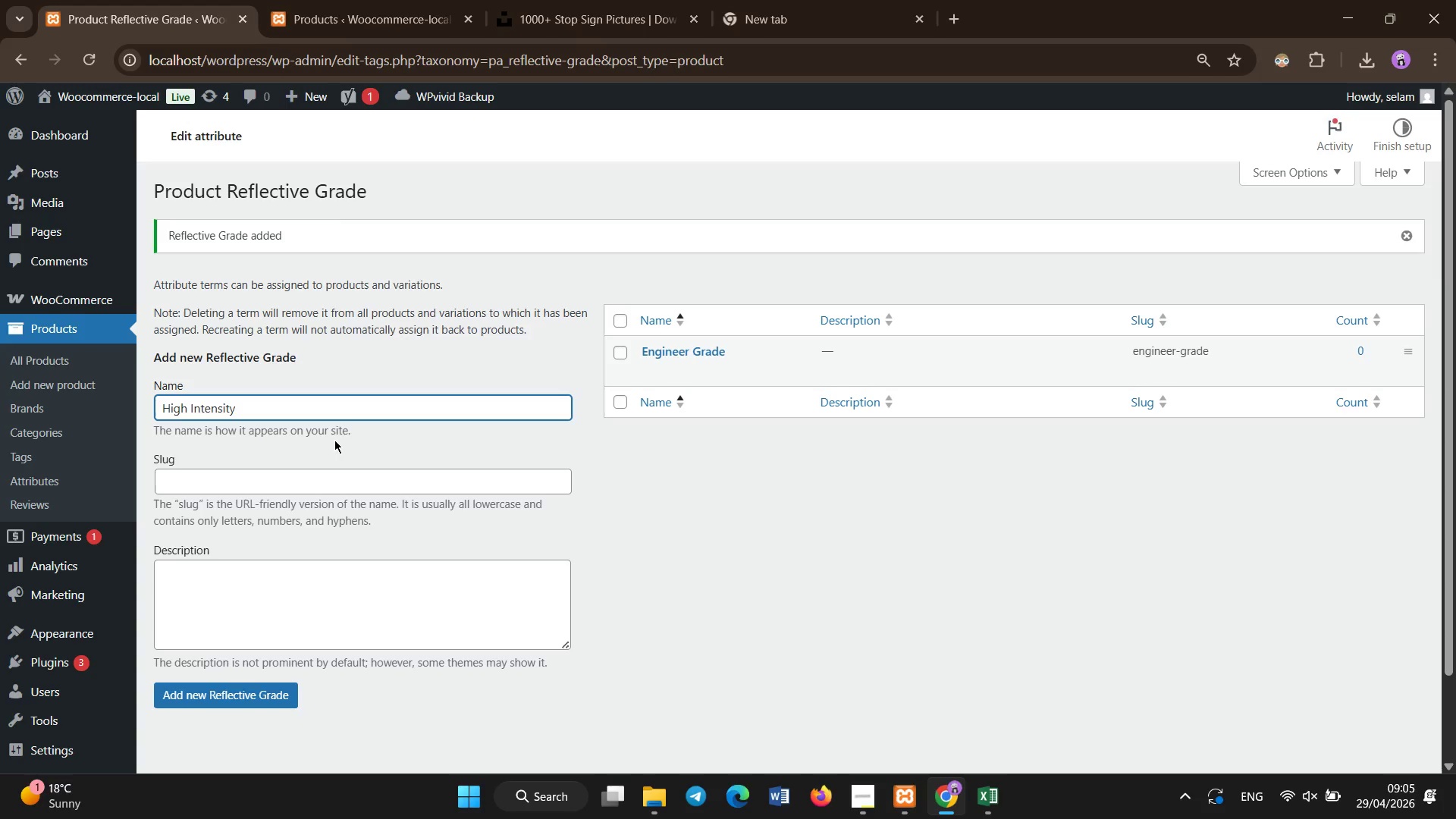 
key(Enter)
 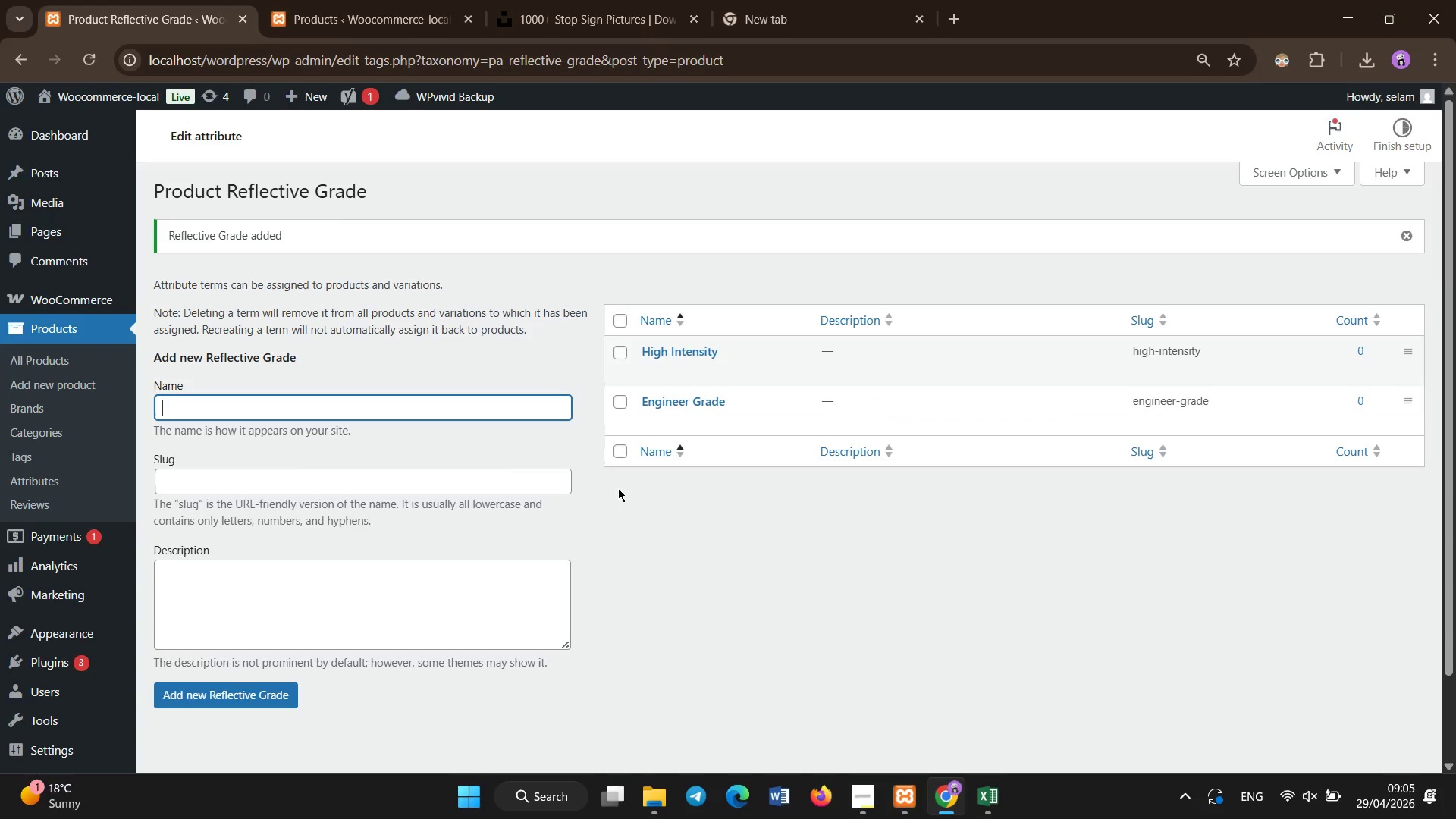 
wait(5.78)
 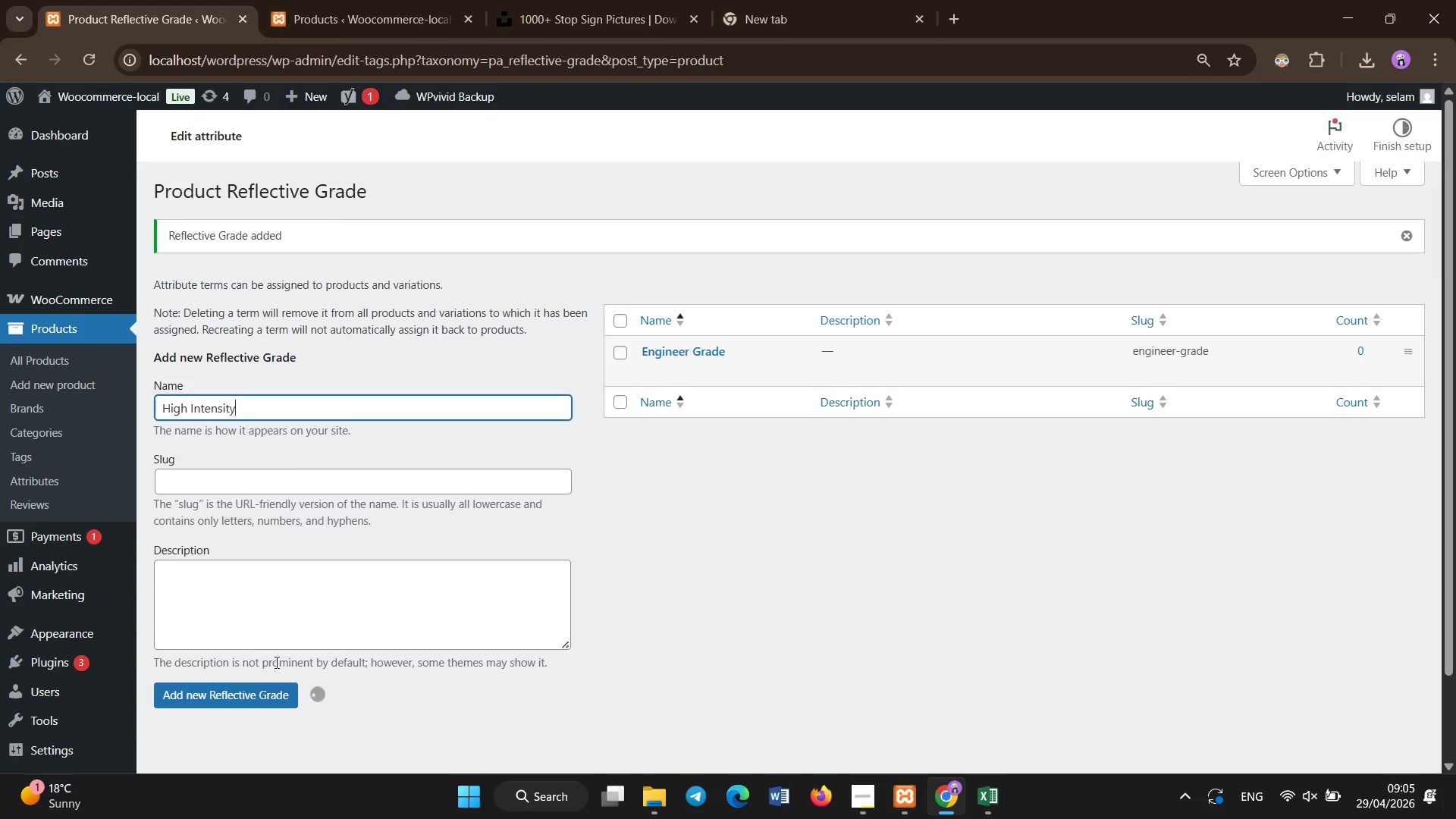 
type(Diamond Grade)
 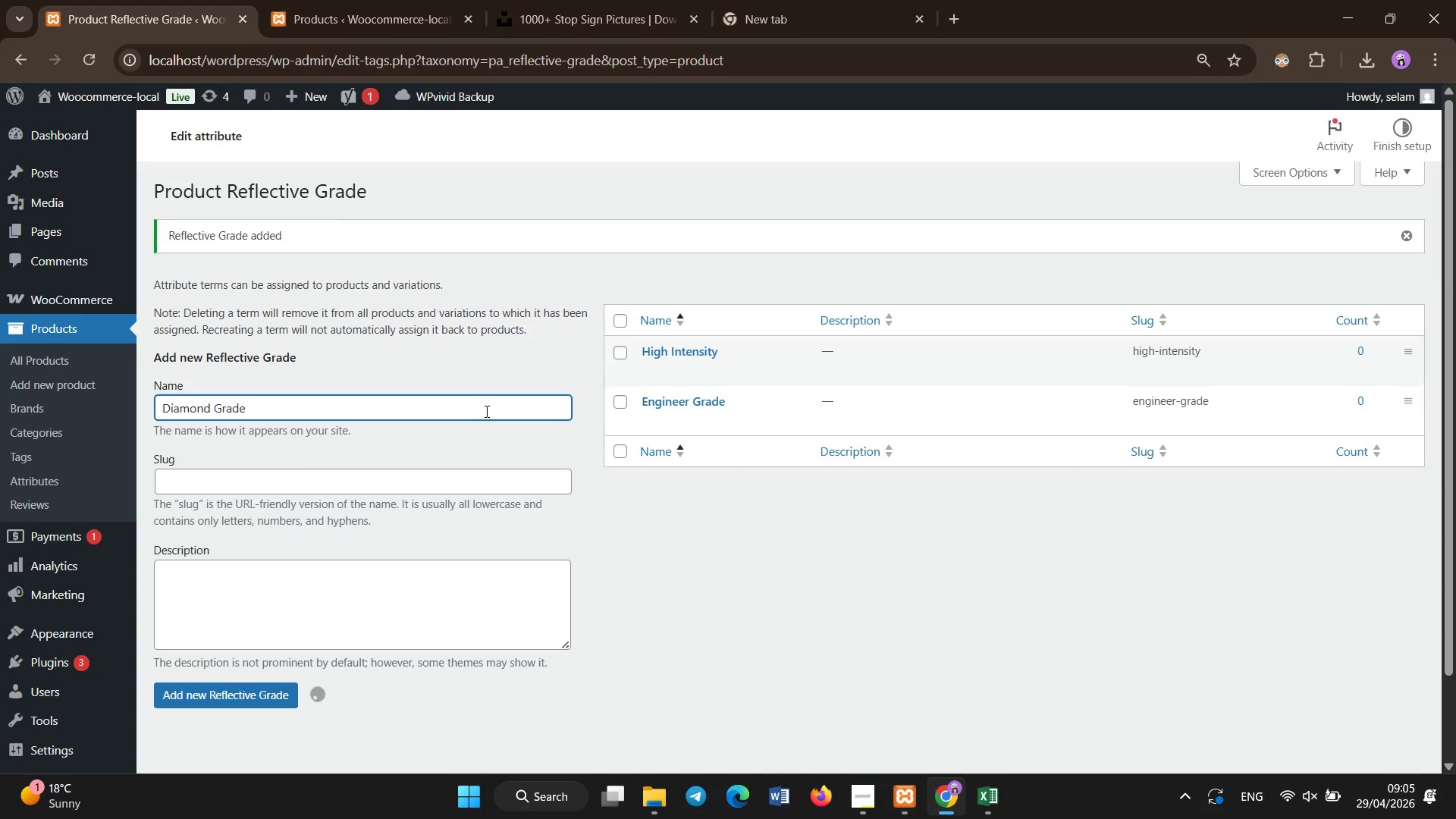 
 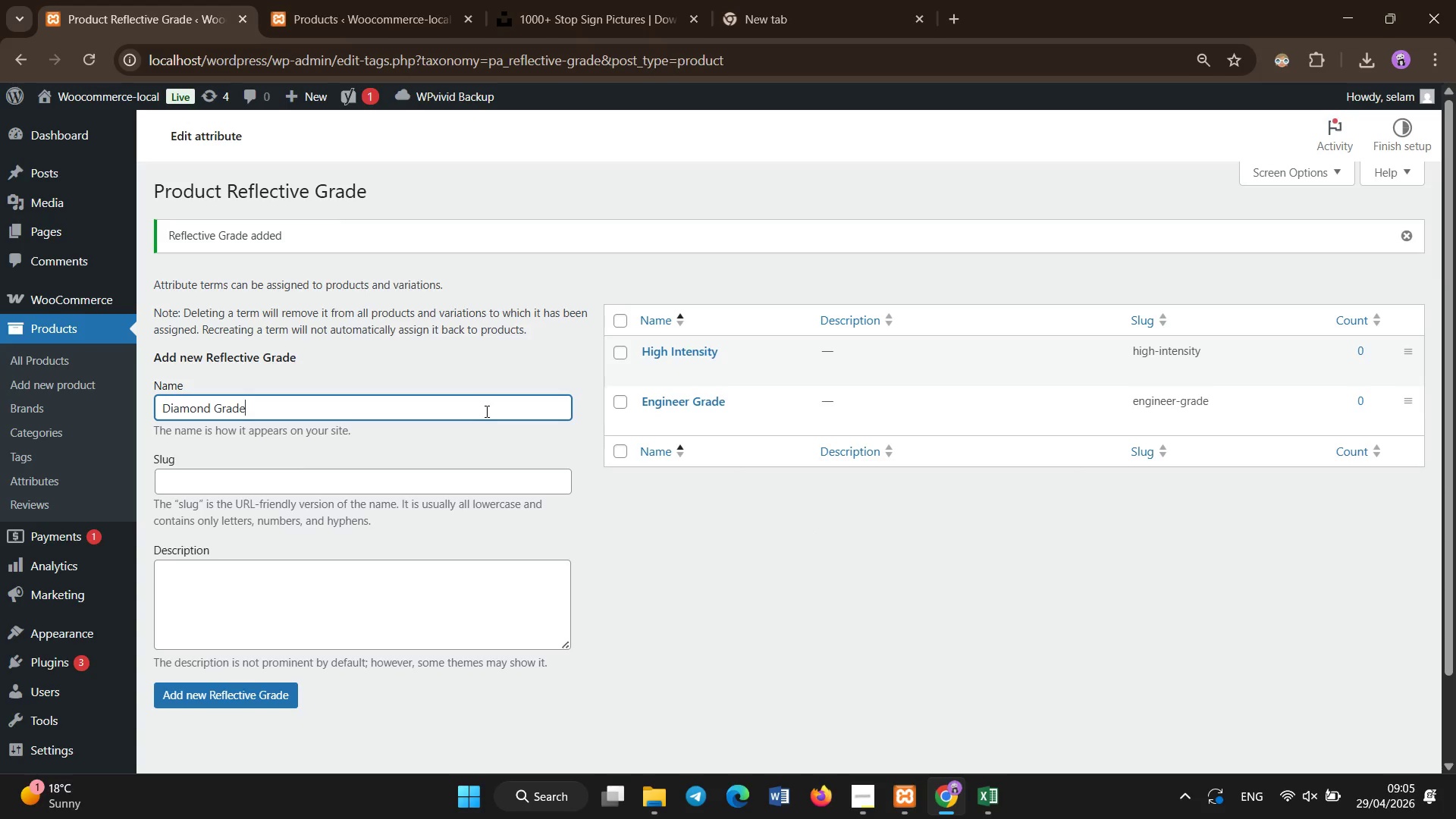 
key(Enter)
 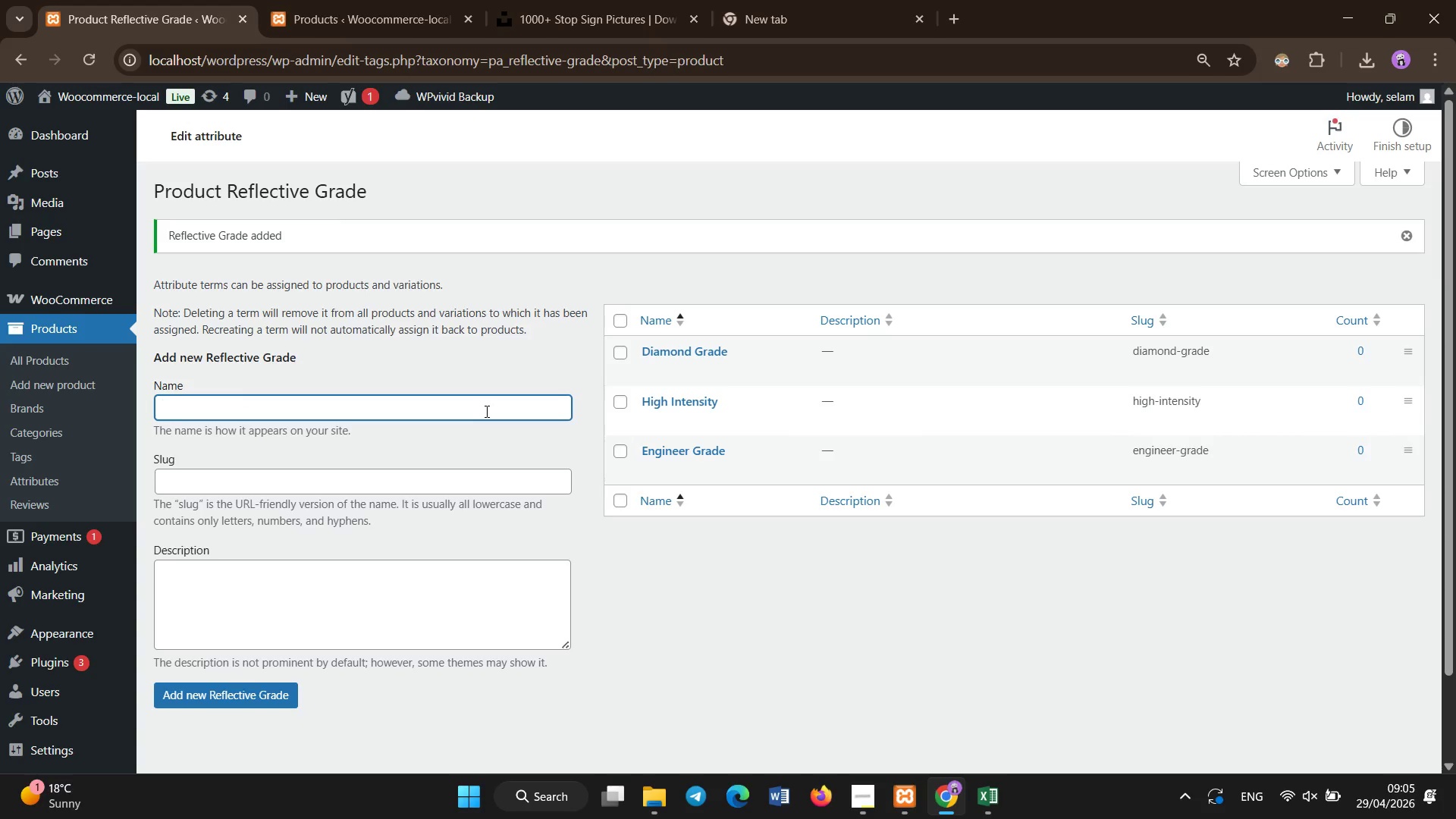 
left_click([413, 412])
 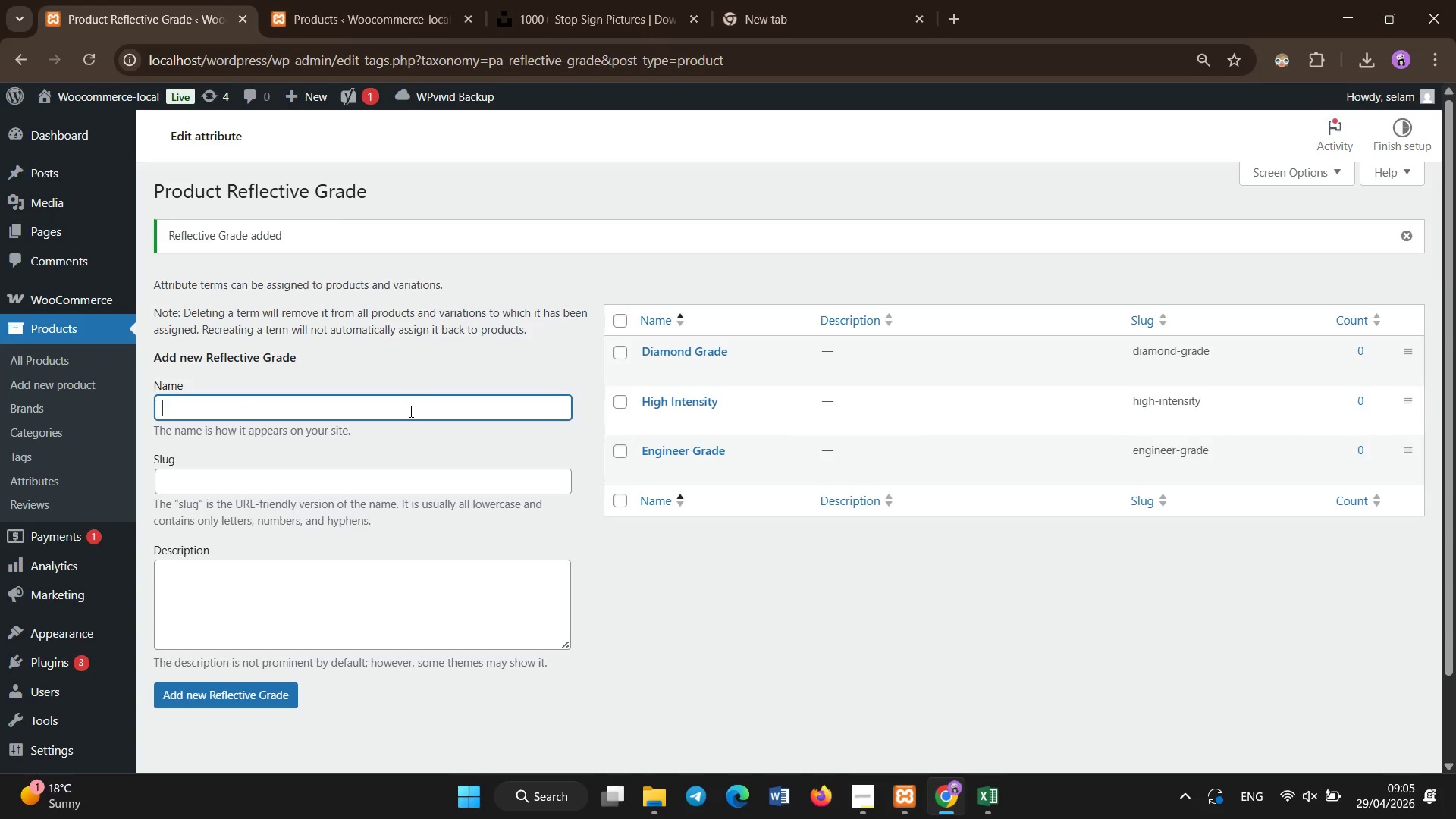 
type(Non-Reflective)
 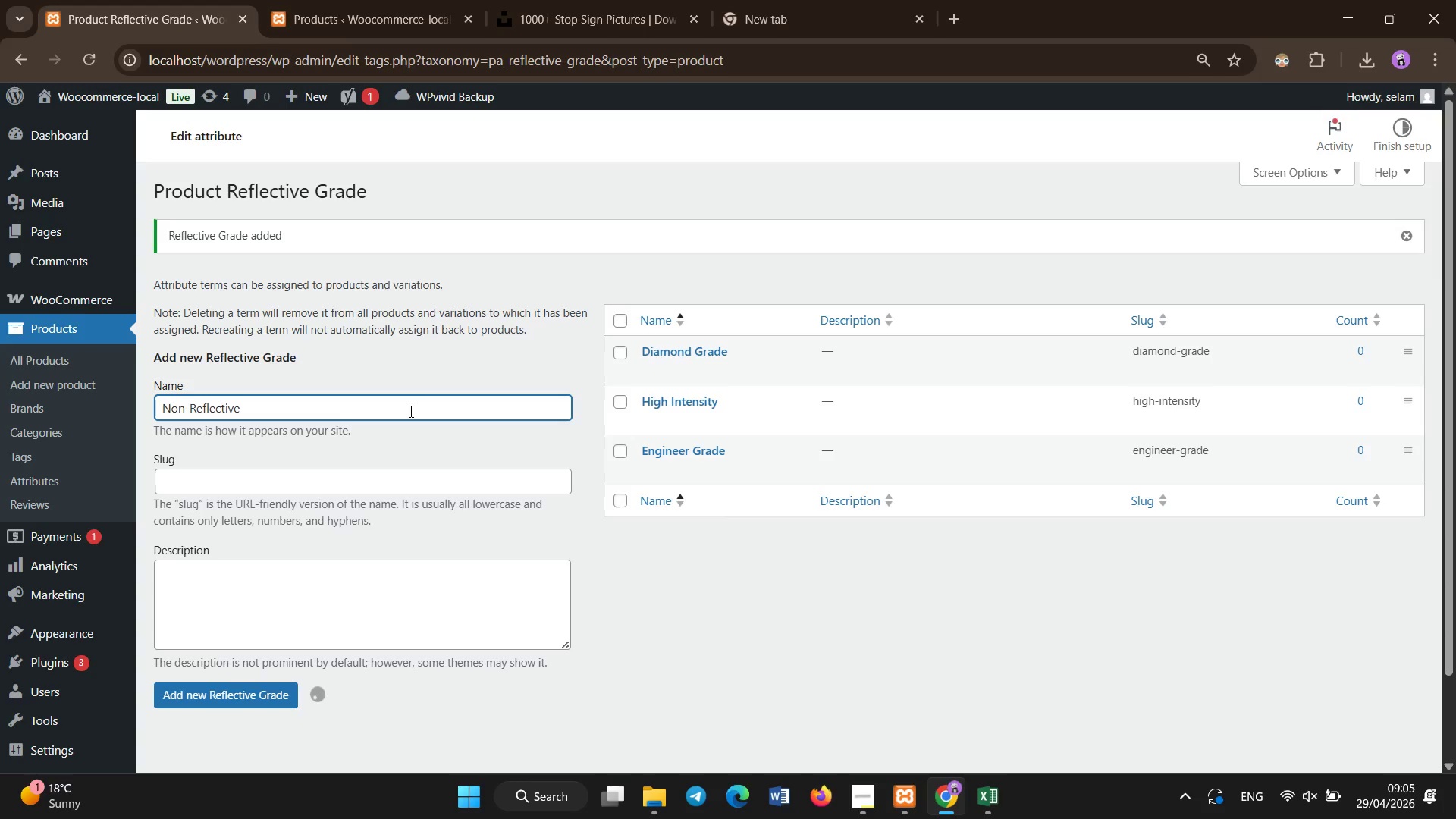 
 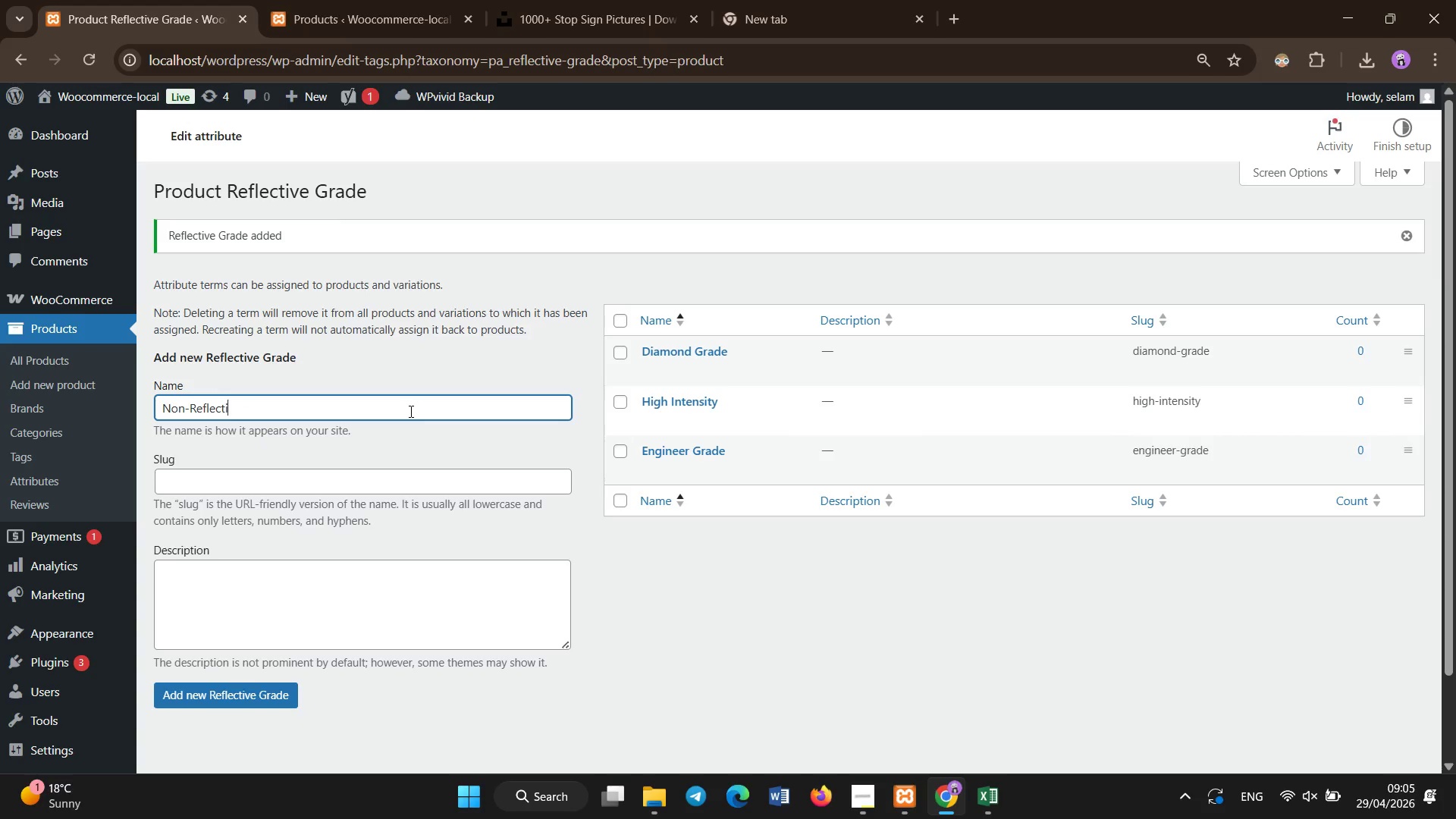 
key(Enter)
 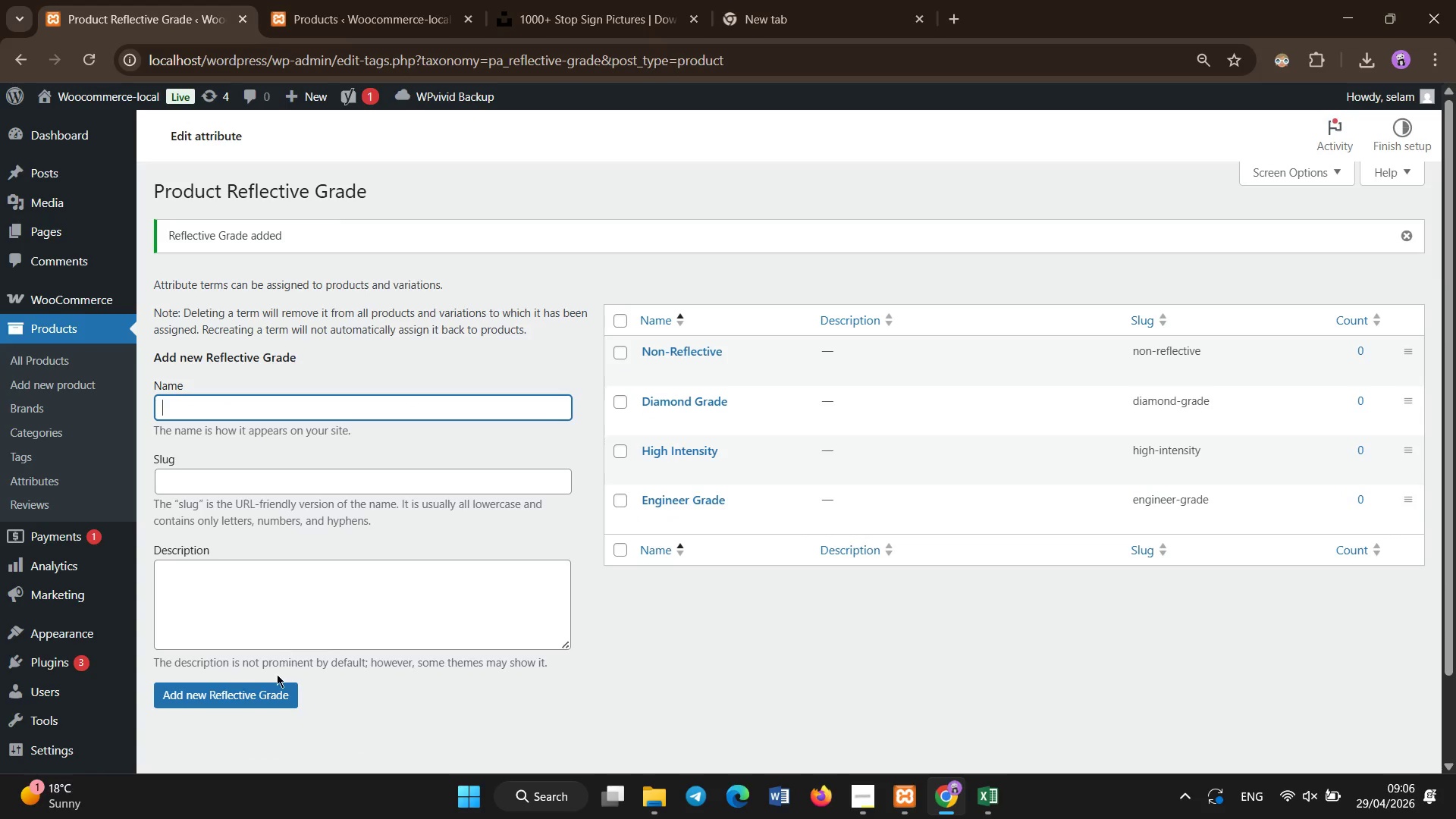 
wait(5.38)
 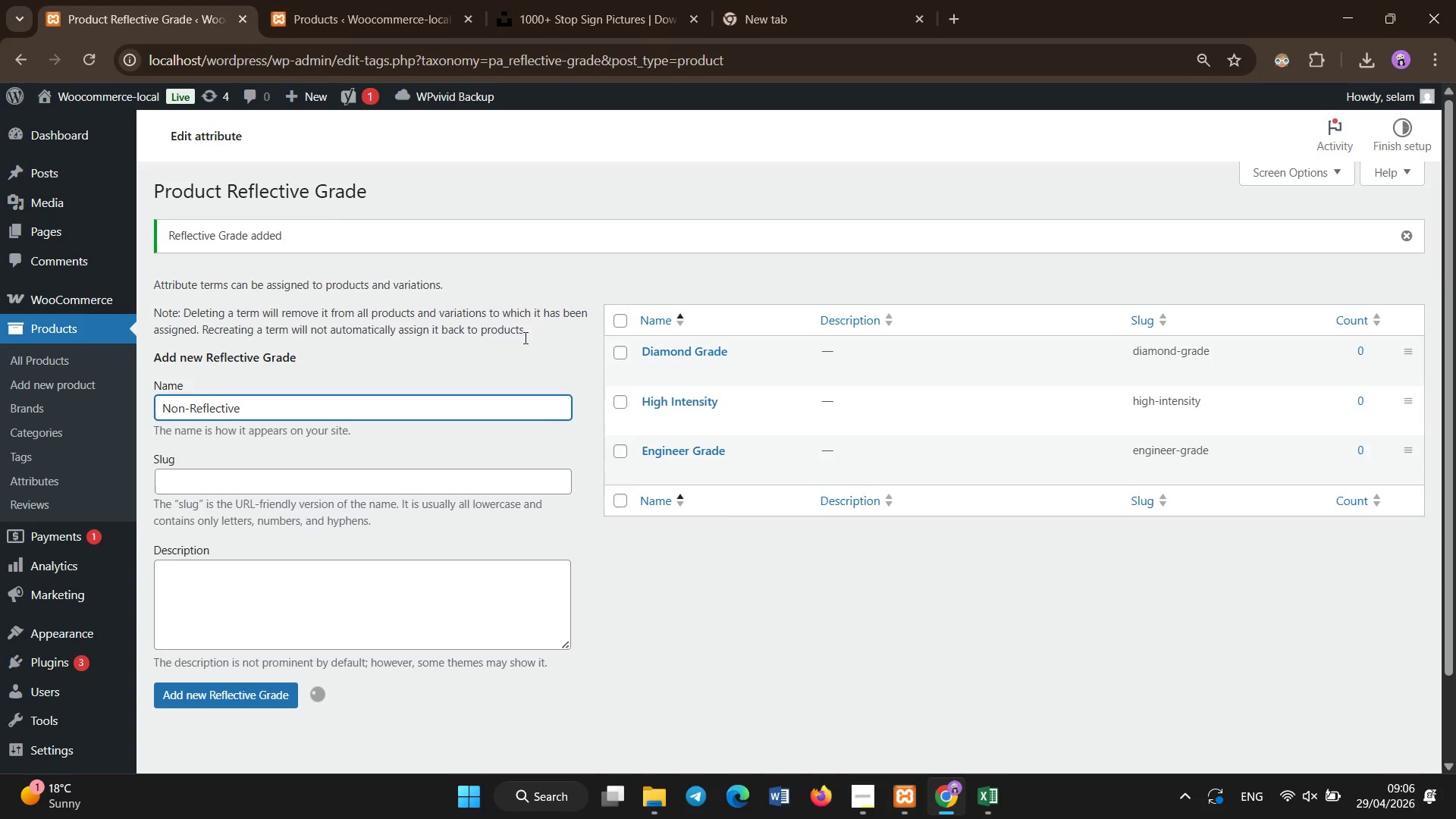 
left_click([24, 64])
 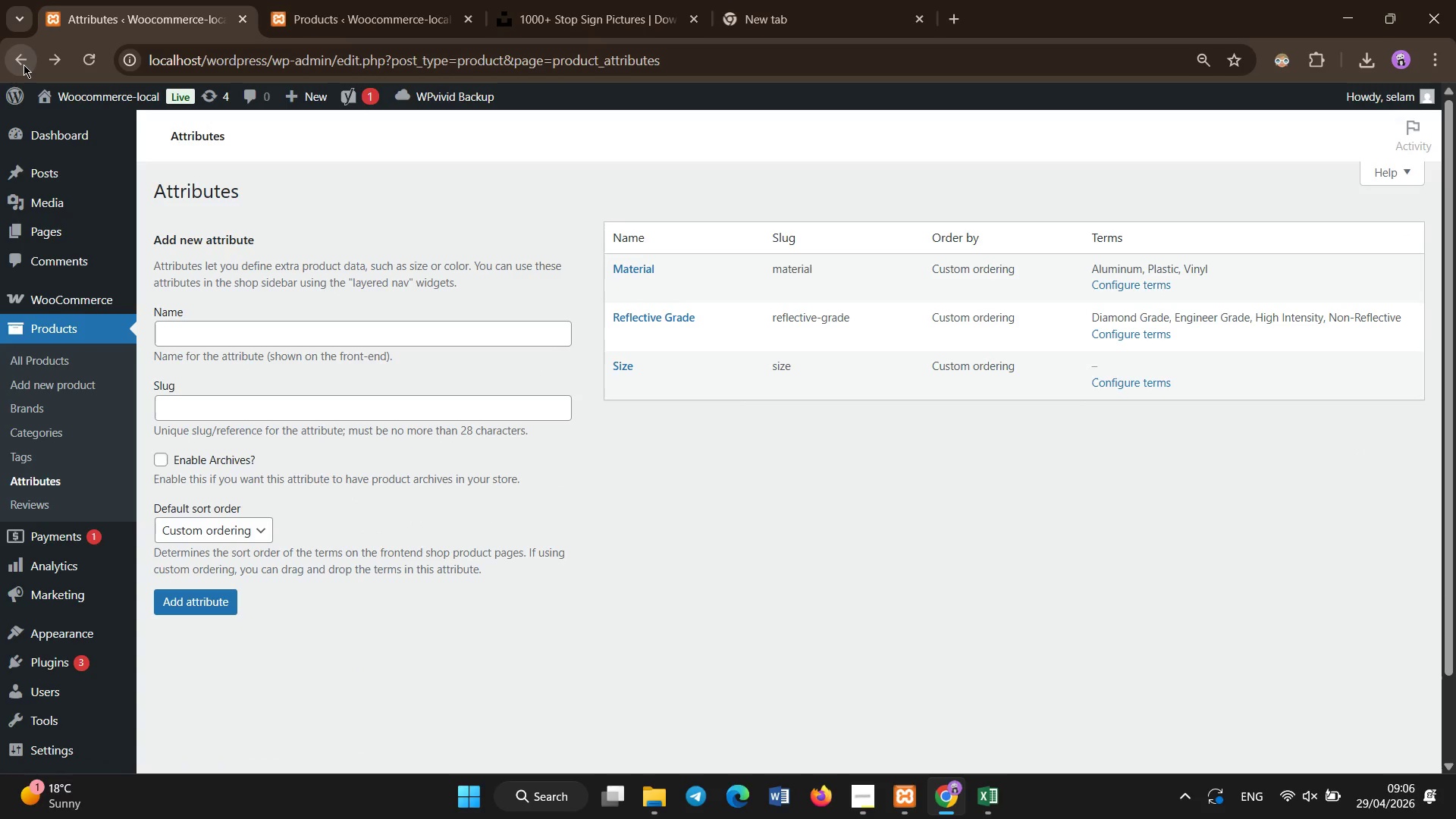 
wait(6.59)
 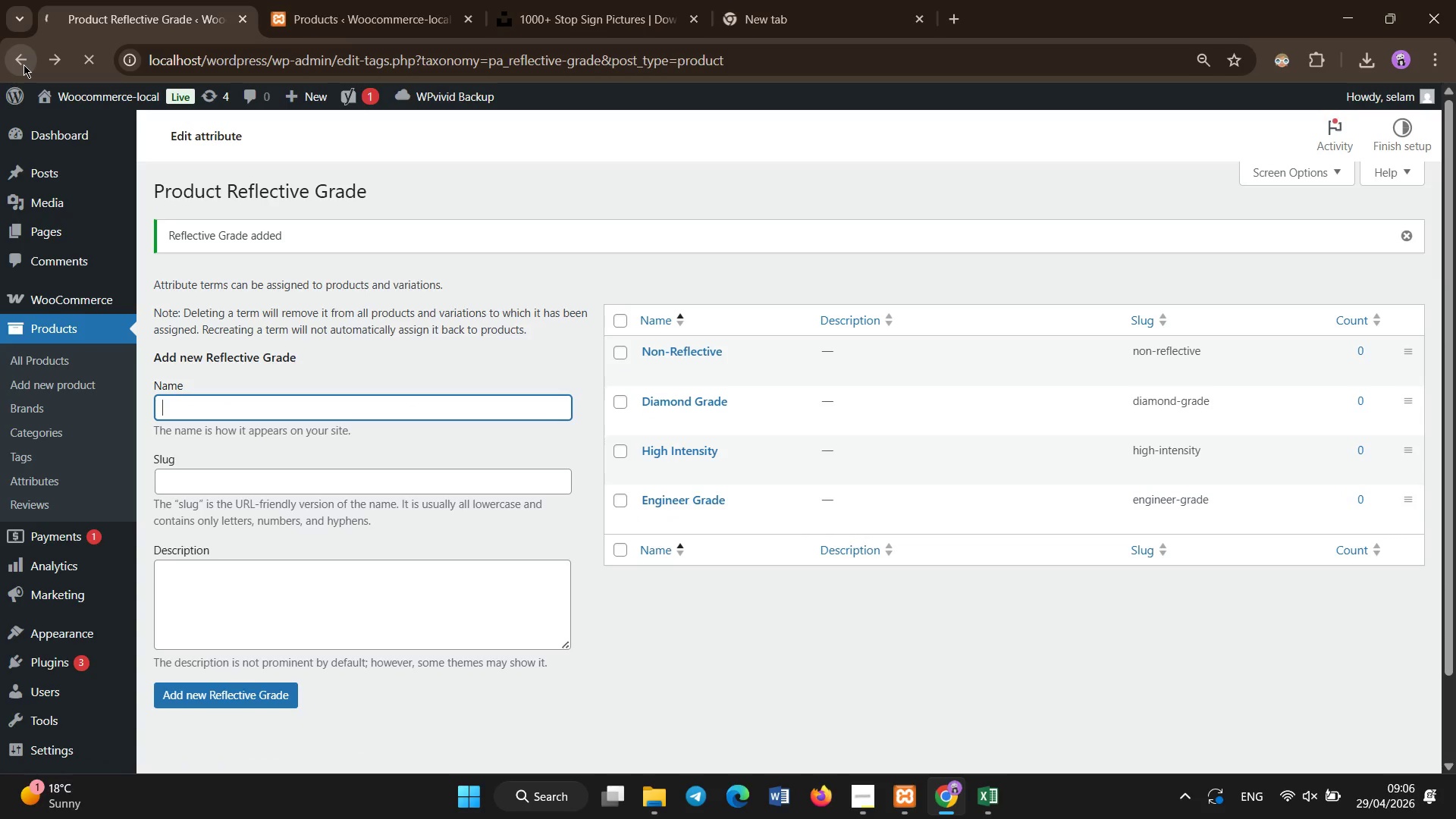 
left_click([33, 73])
 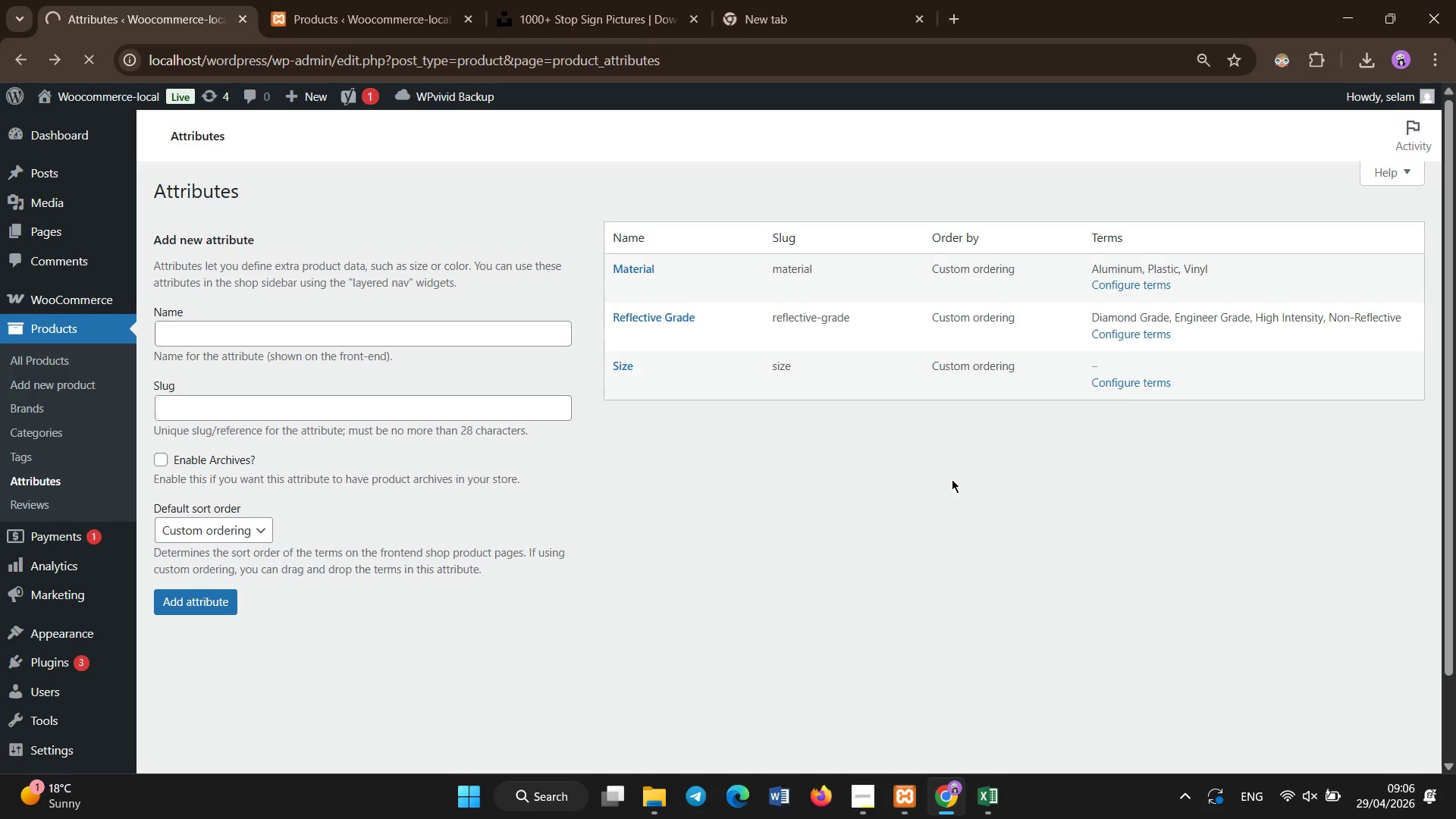 
left_click([1139, 375])
 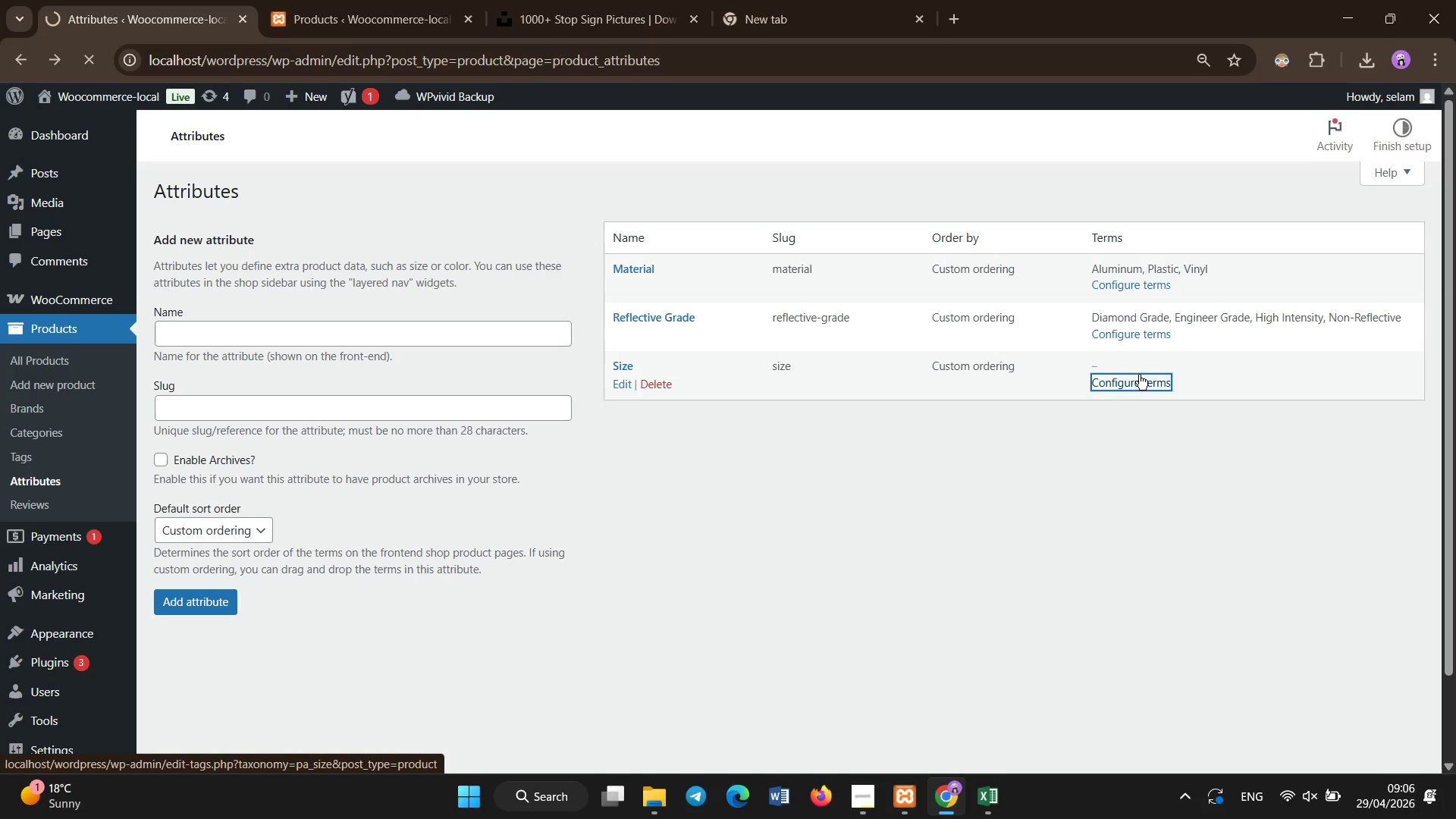 
left_click([1139, 375])
 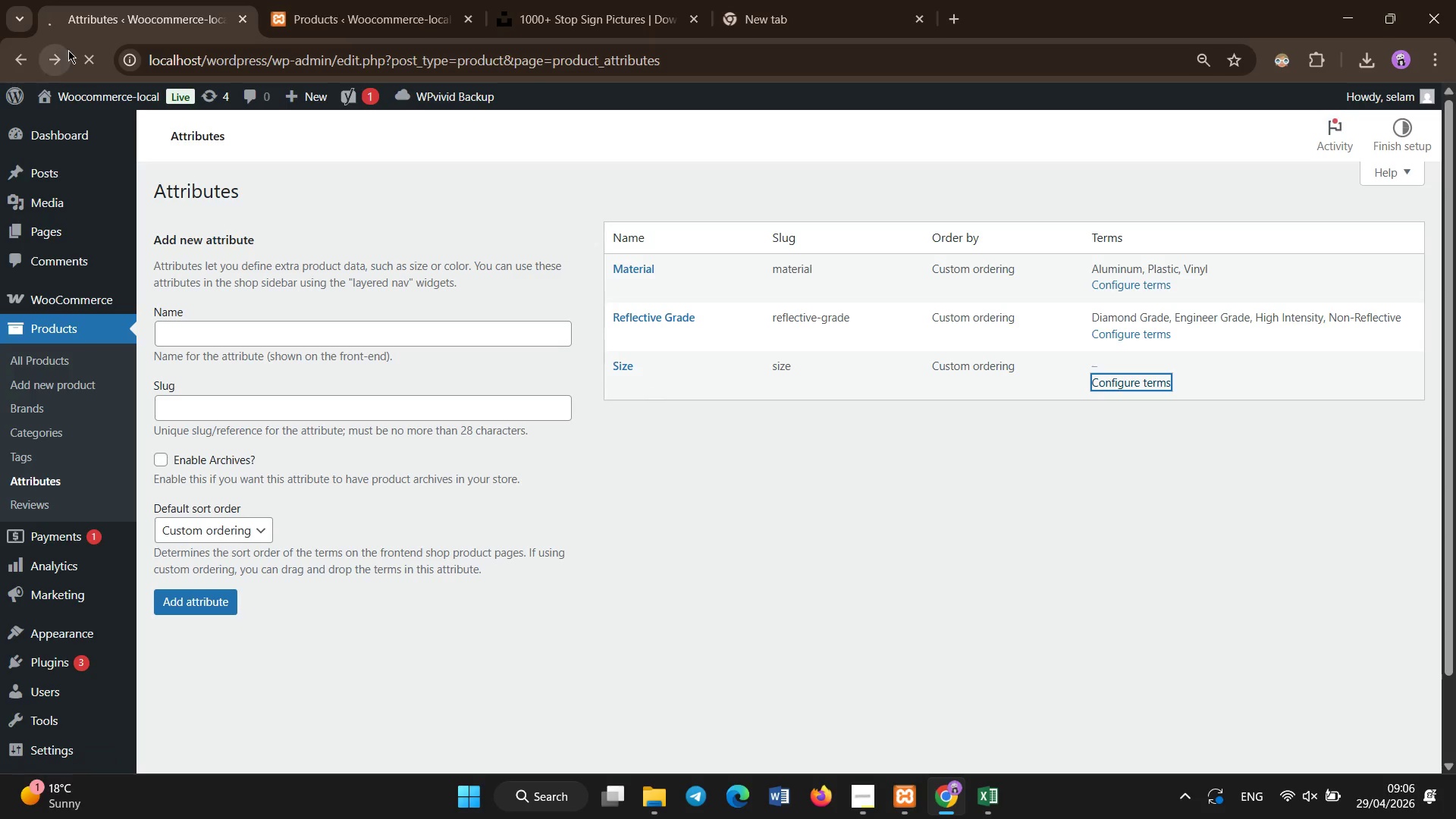 
left_click([79, 54])
 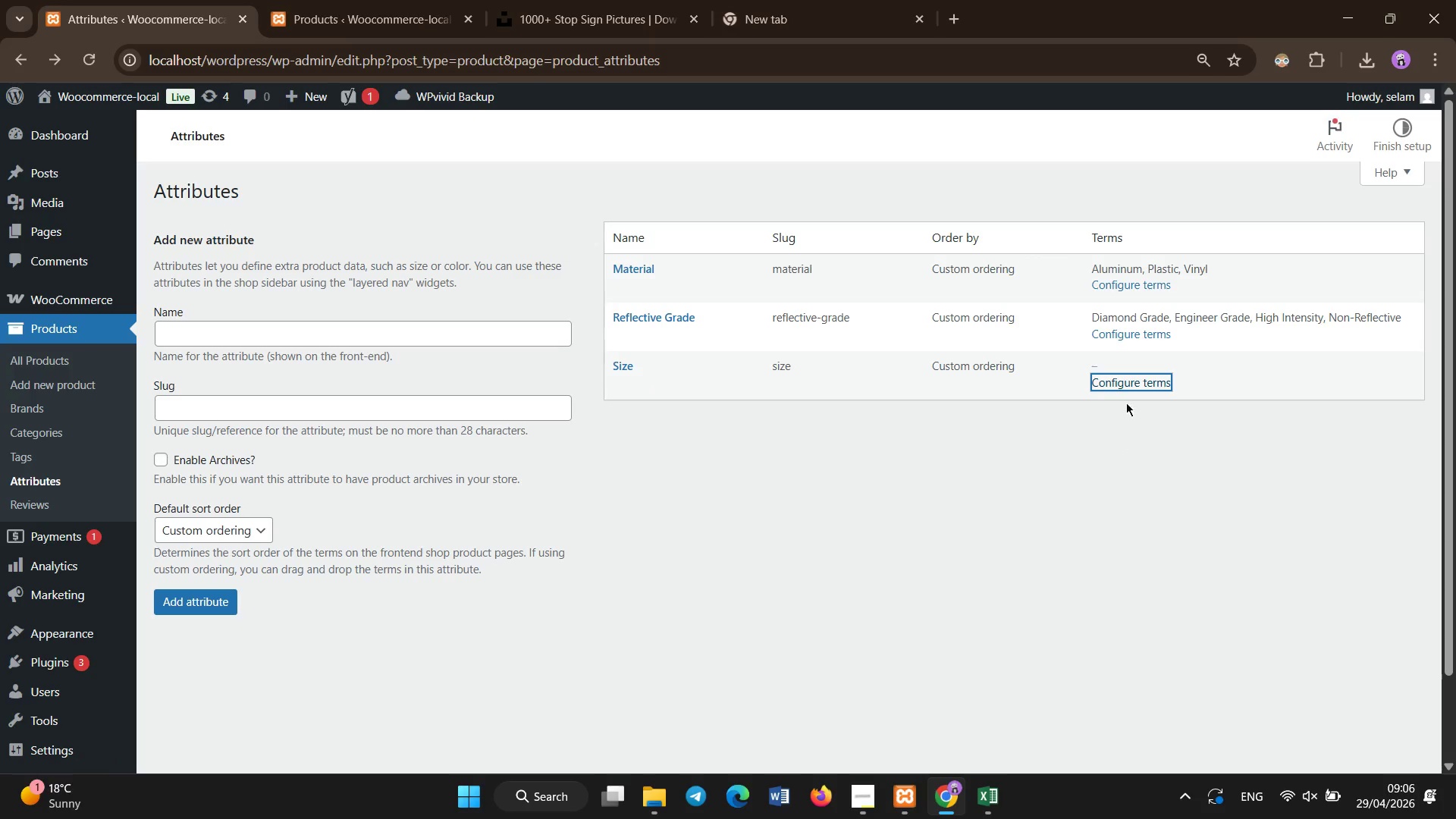 
left_click([1126, 378])
 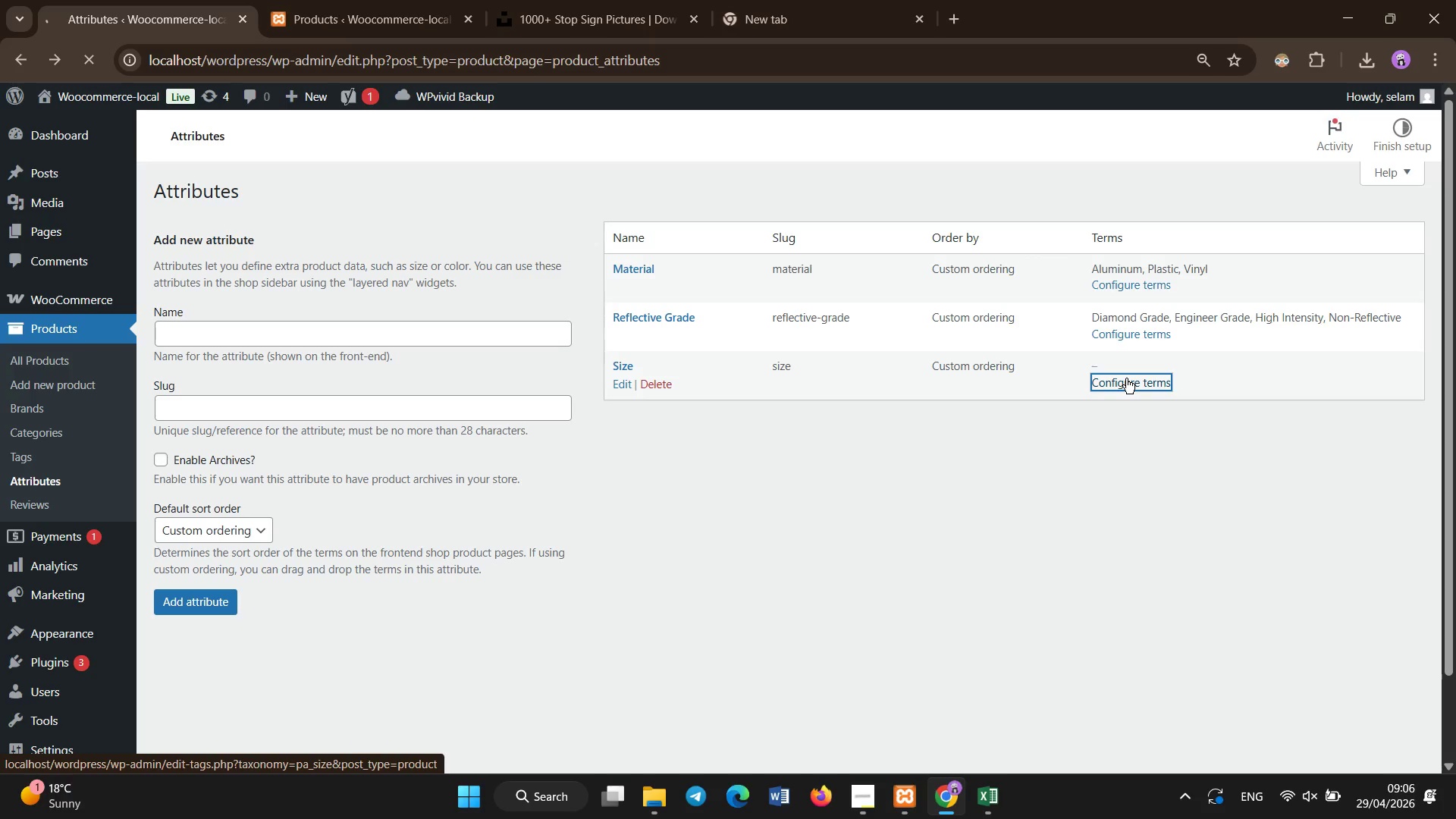 
wait(8.94)
 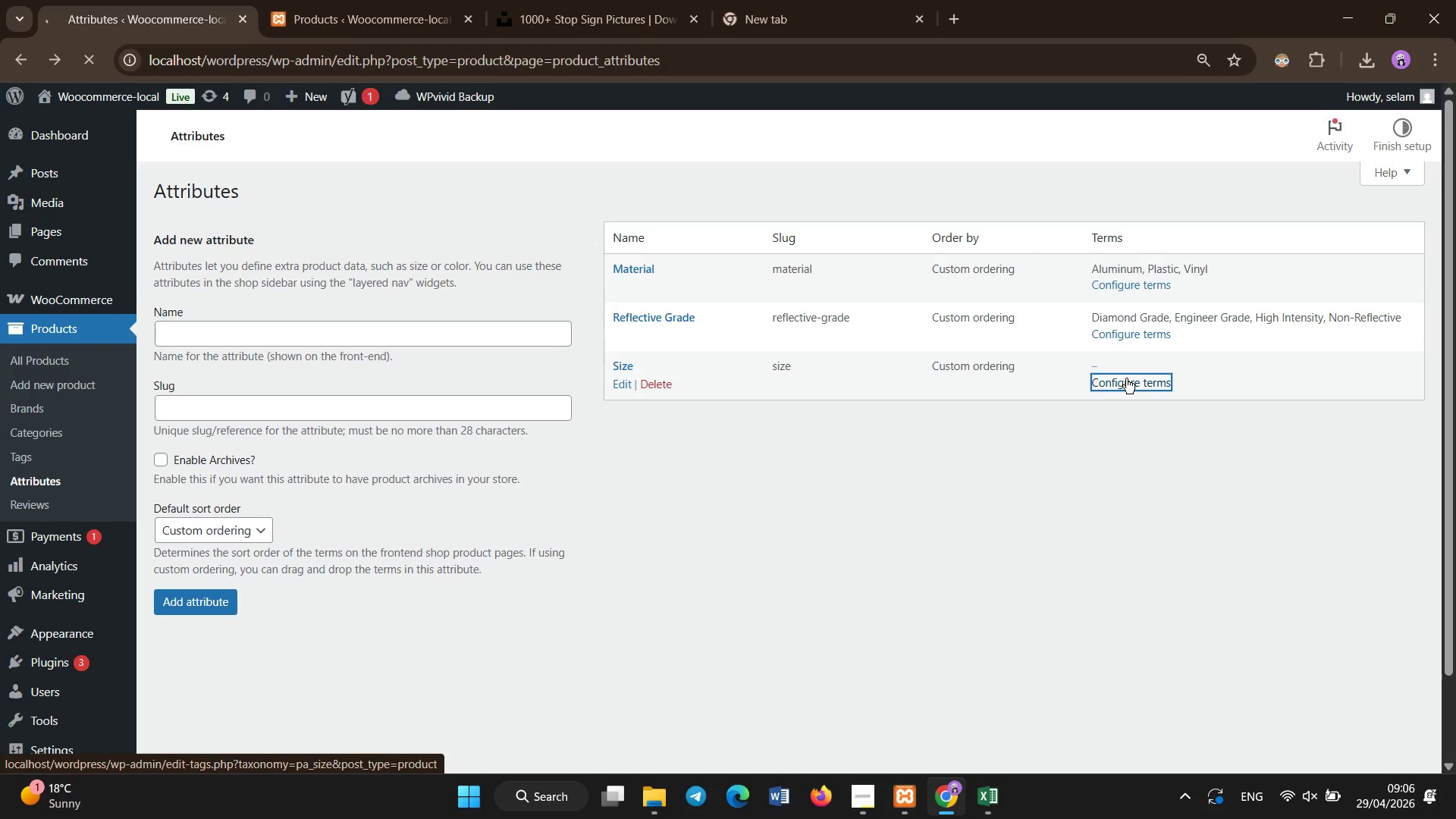 
type(7X10)
 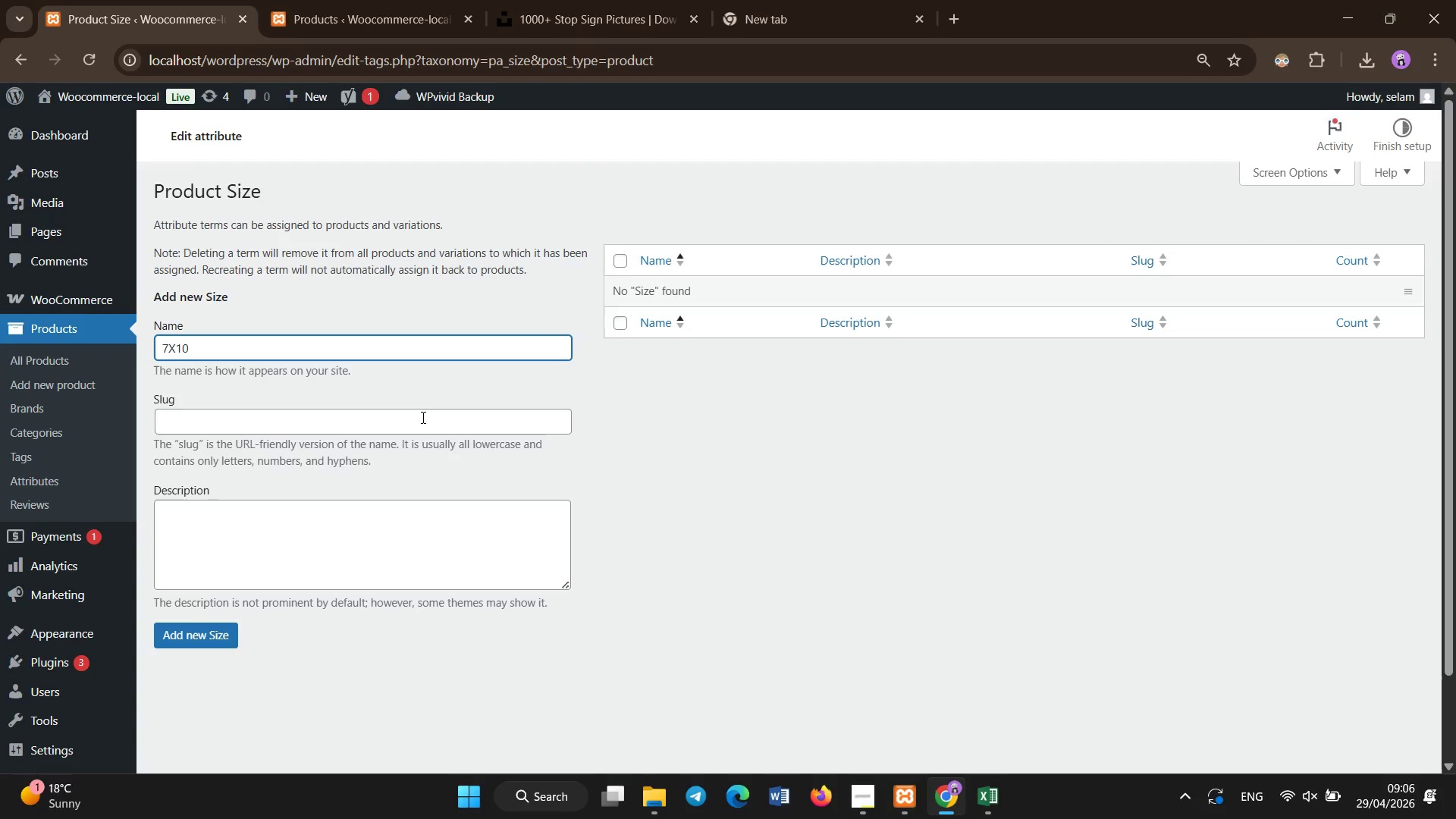 
left_click([994, 795])
 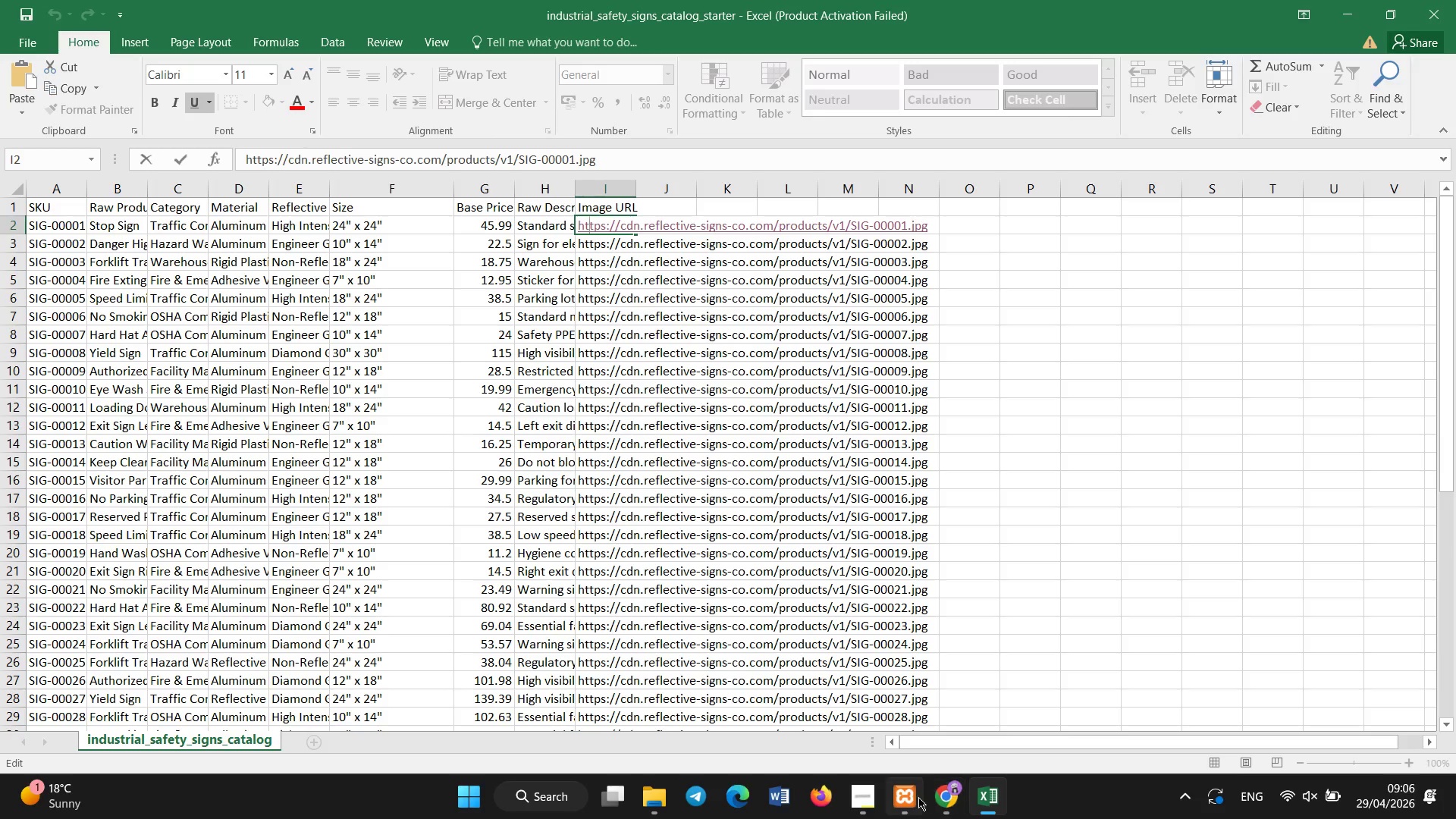 
wait(5.31)
 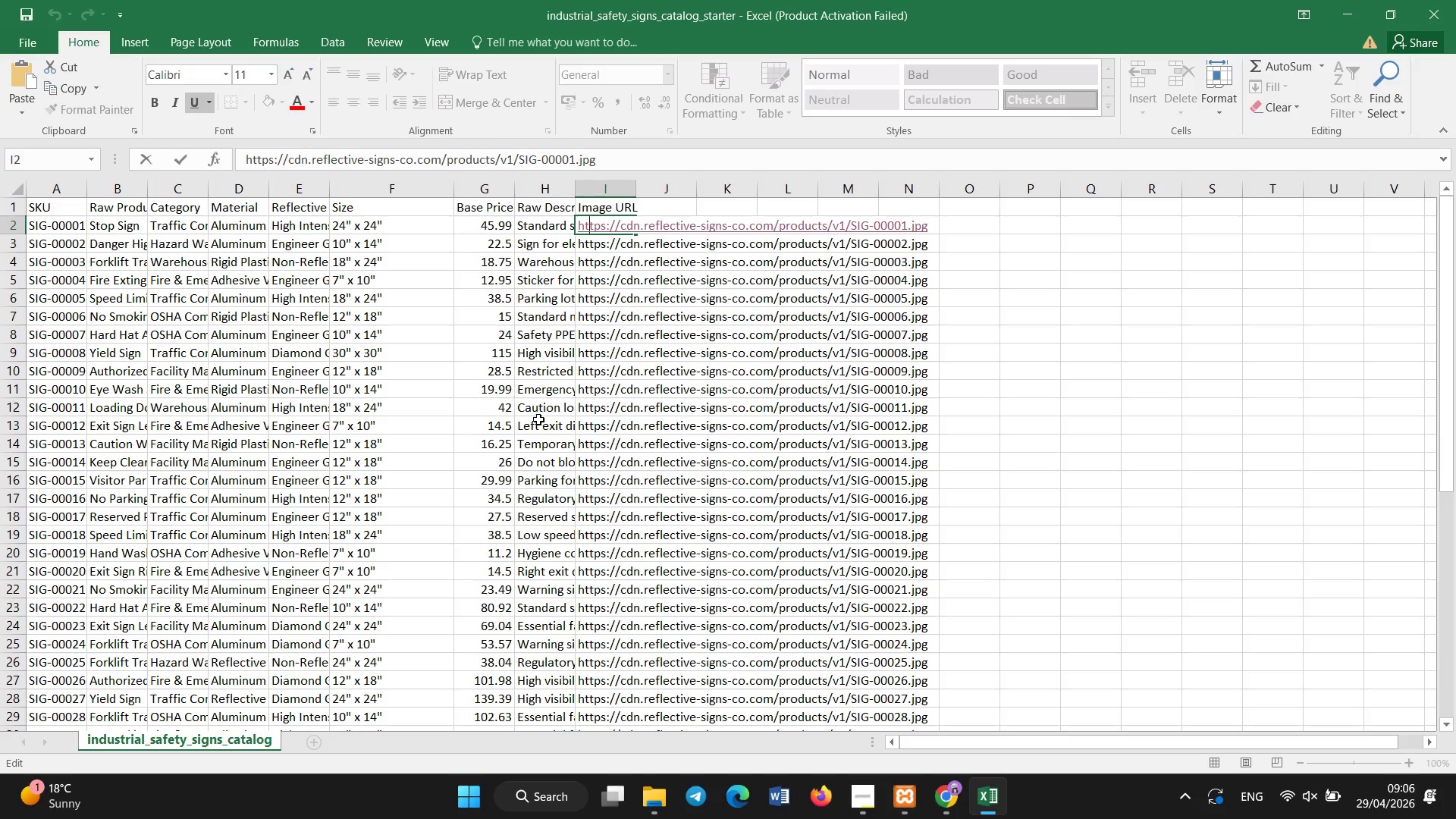 
left_click([927, 802])
 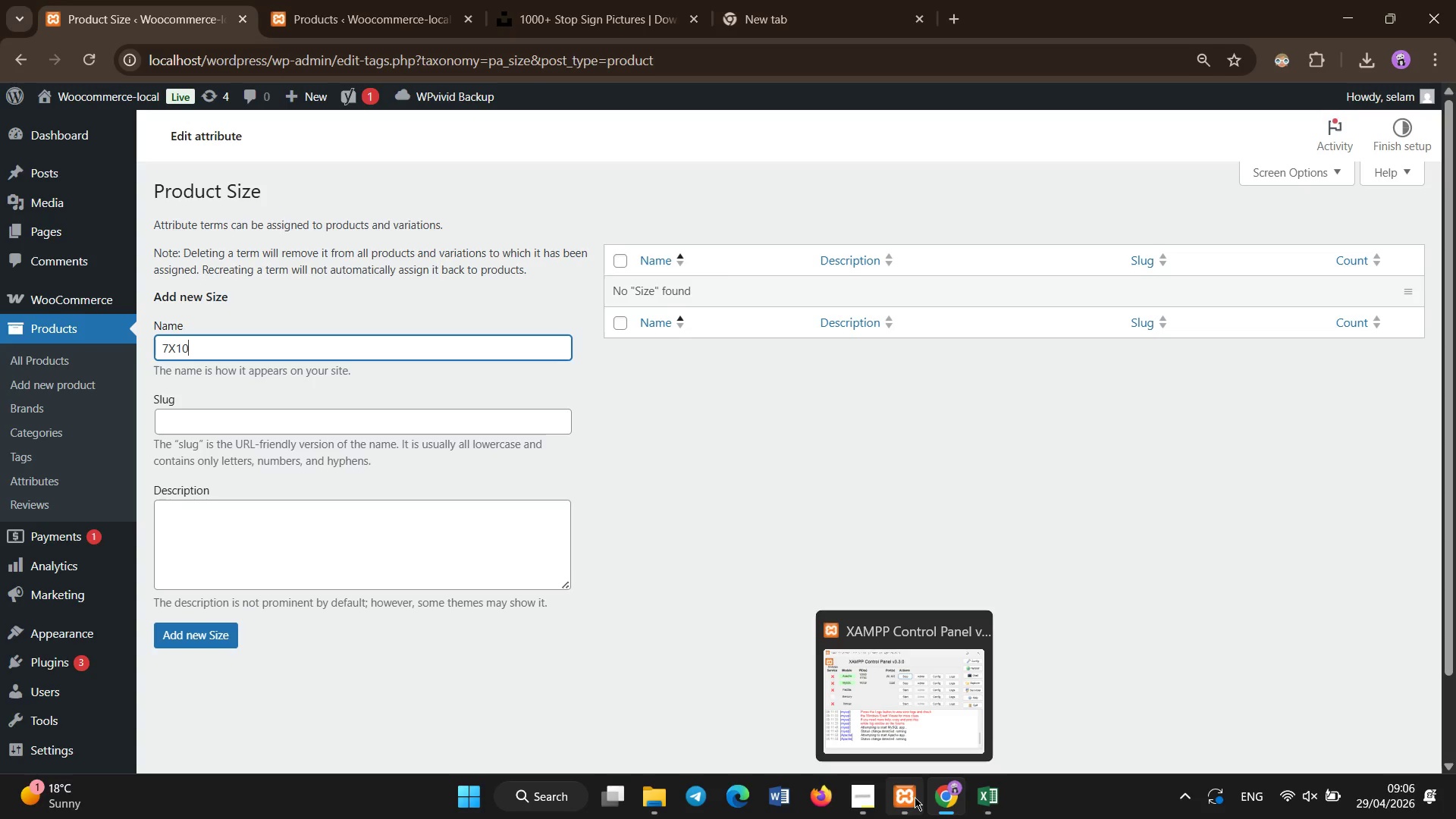 
key(Backquote)
 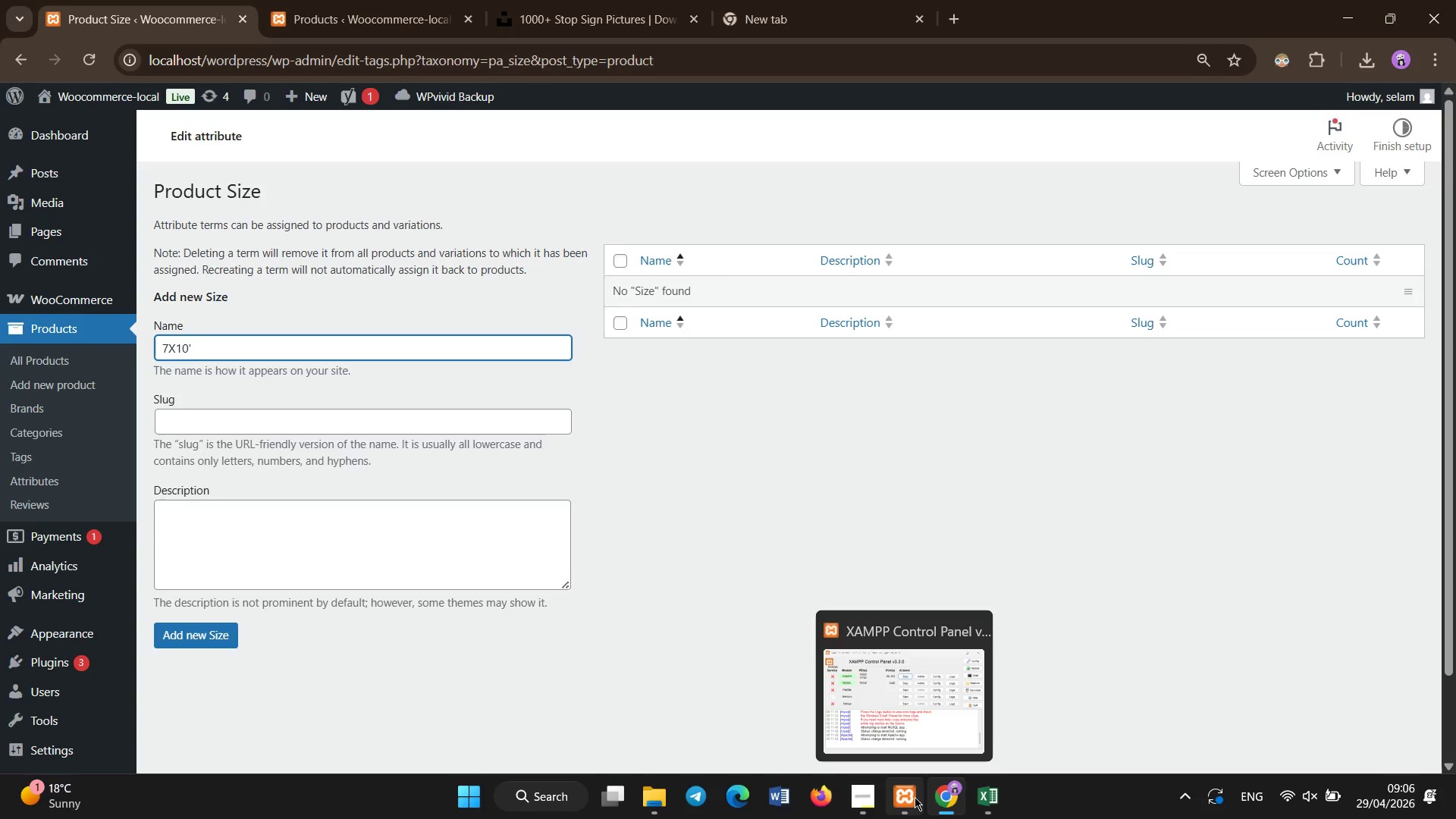 
key(Backquote)
 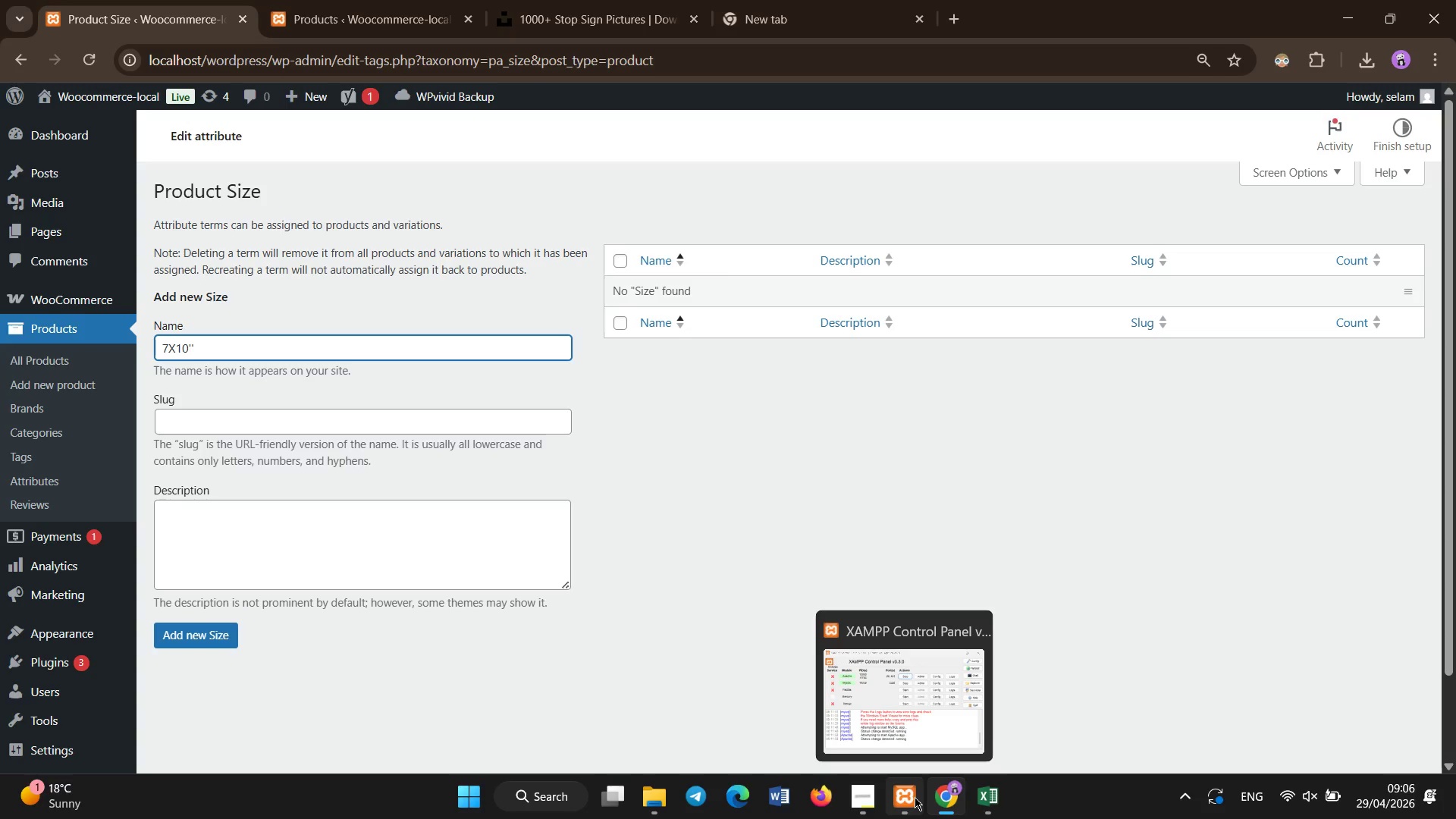 
key(ArrowLeft)
 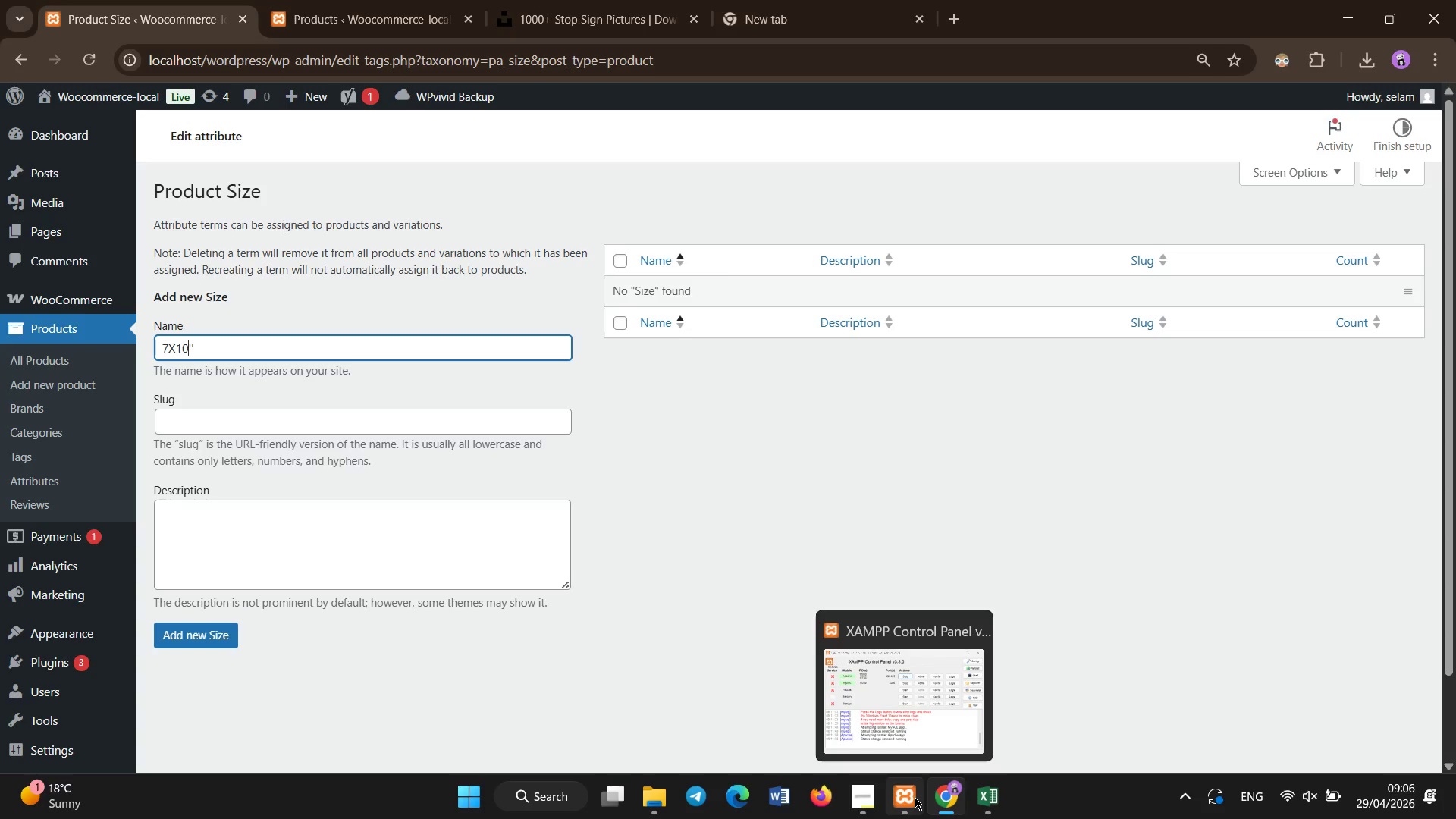 
key(ArrowLeft)
 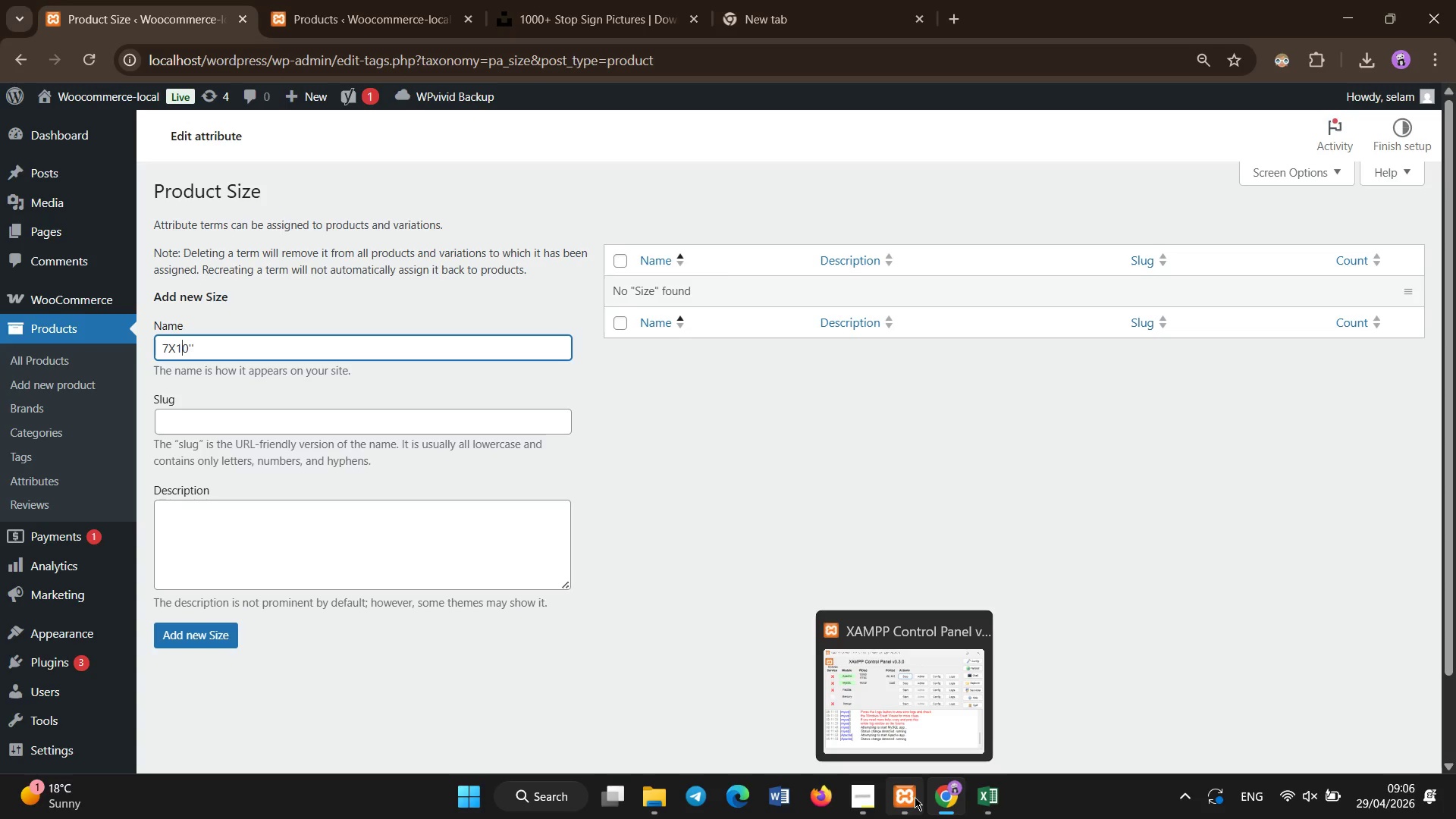 
key(ArrowLeft)
 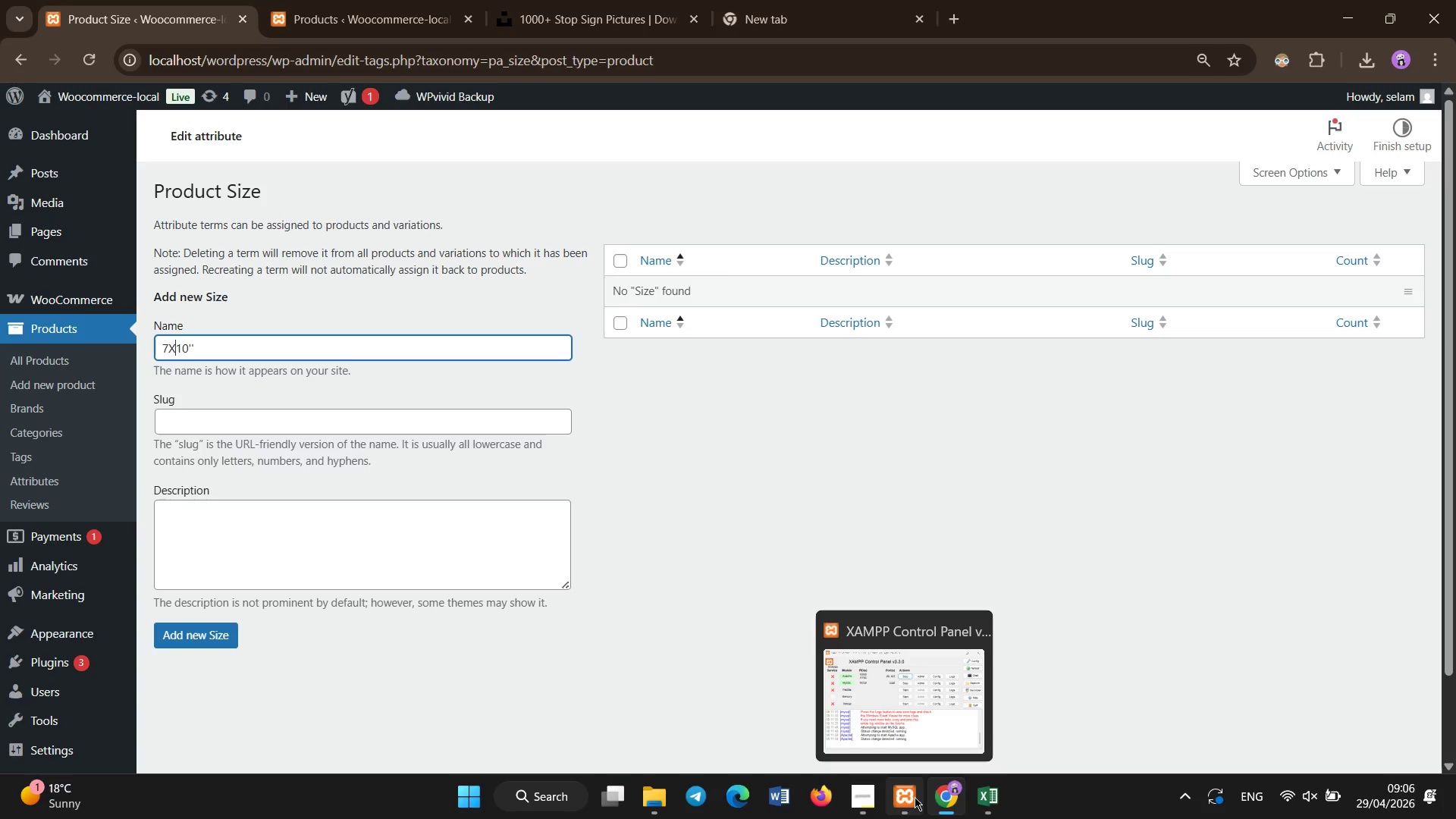 
key(ArrowLeft)
 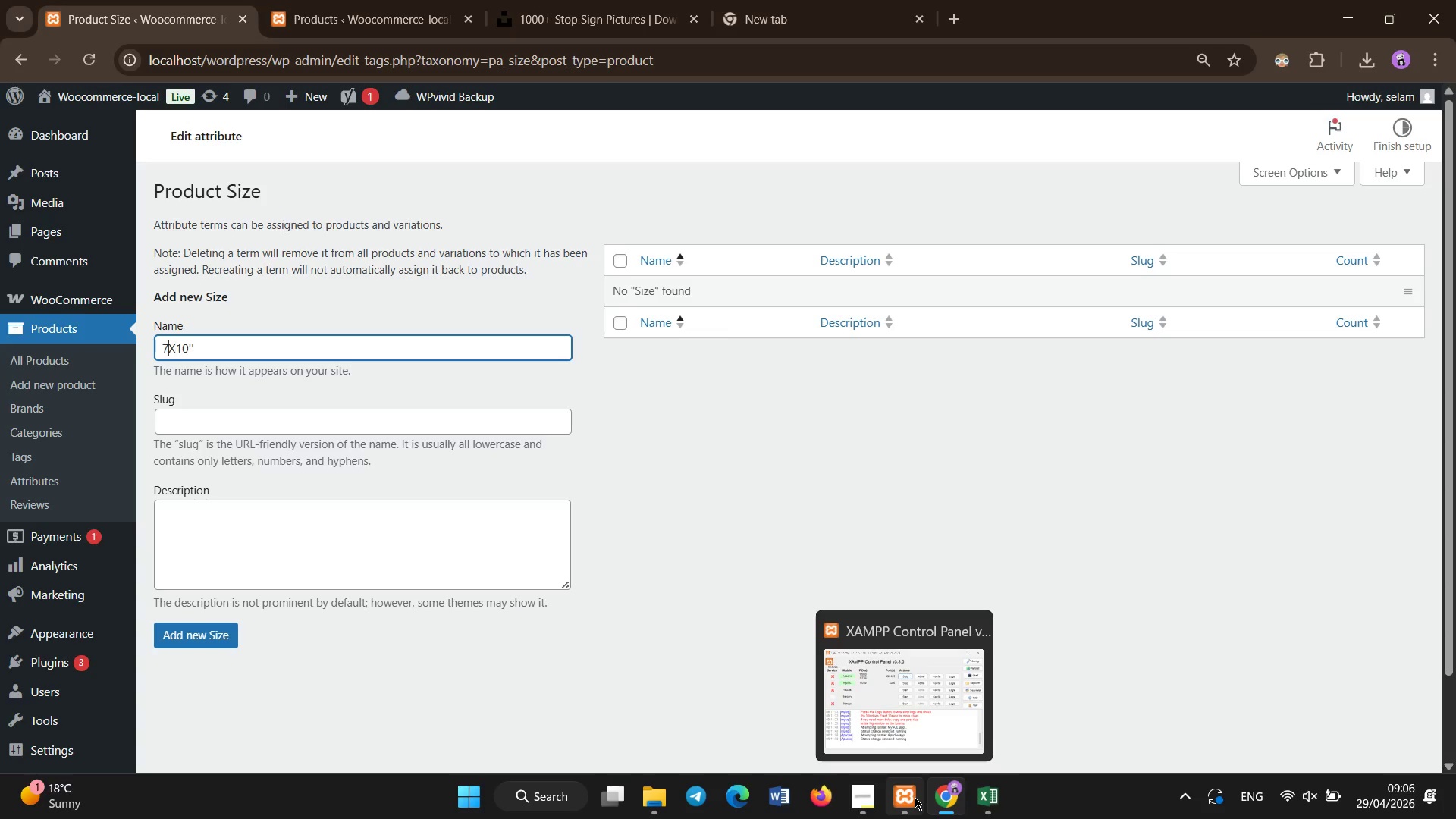 
key(ArrowLeft)
 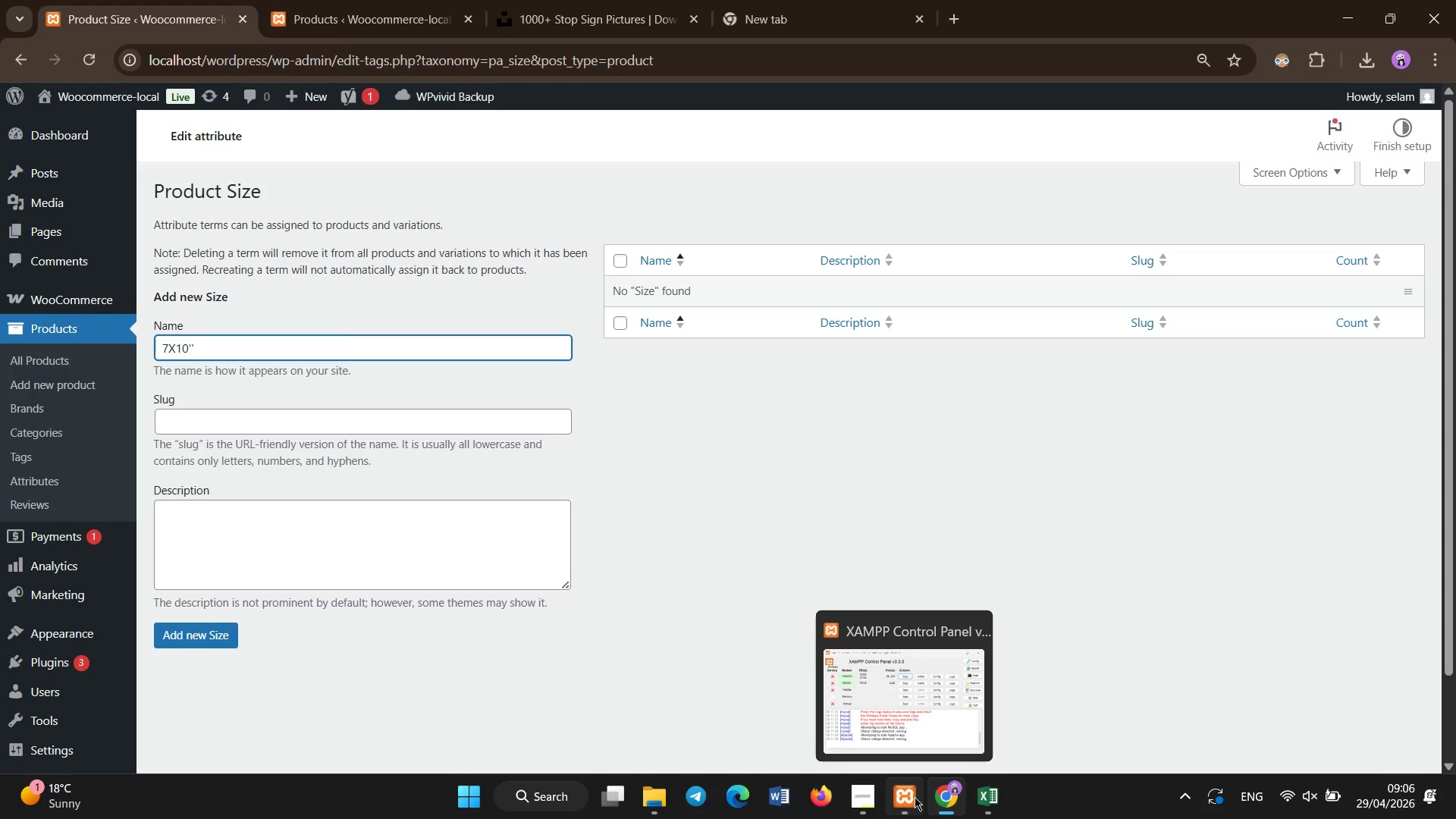 
key(Backquote)
 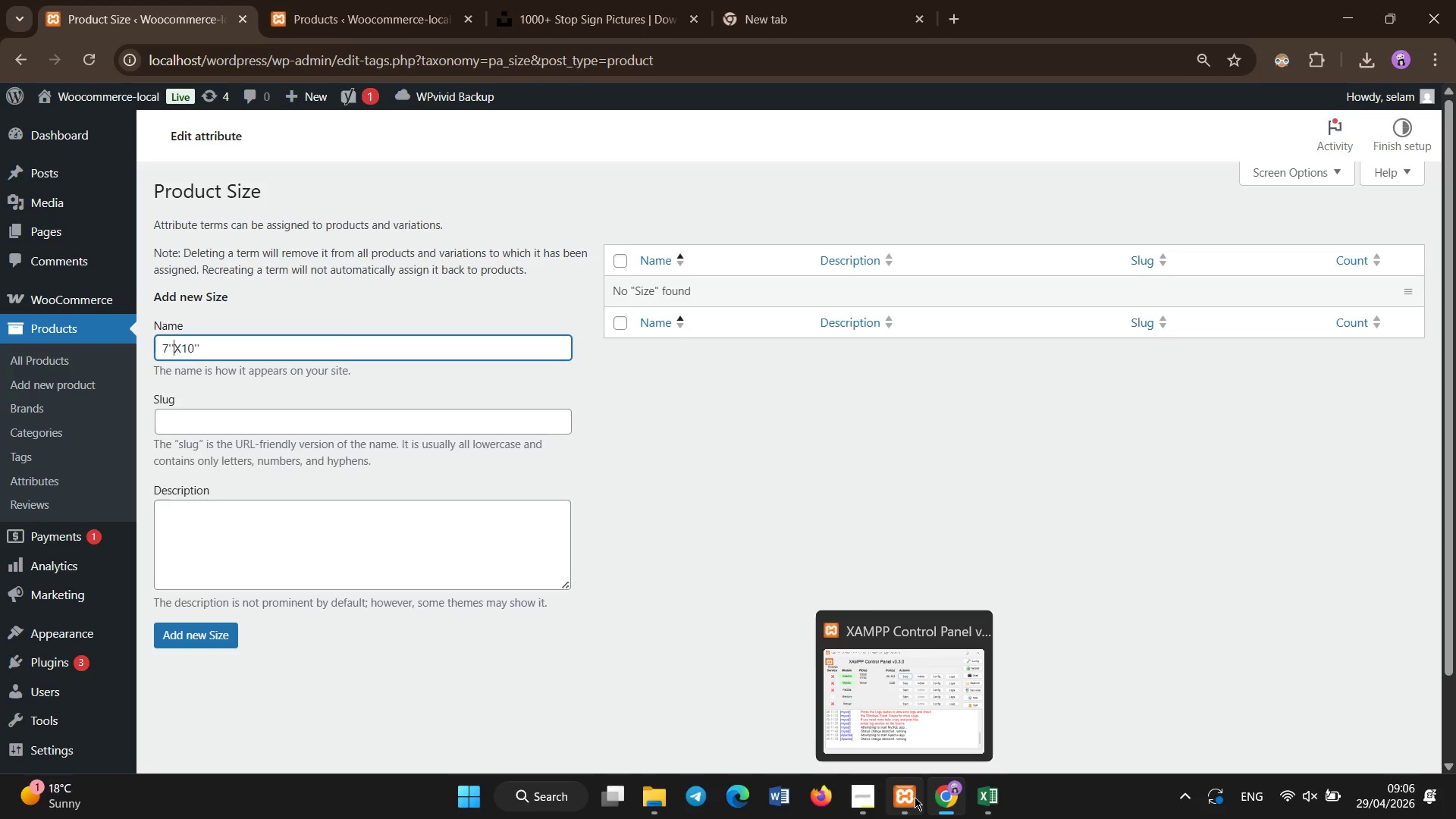 
key(Backquote)
 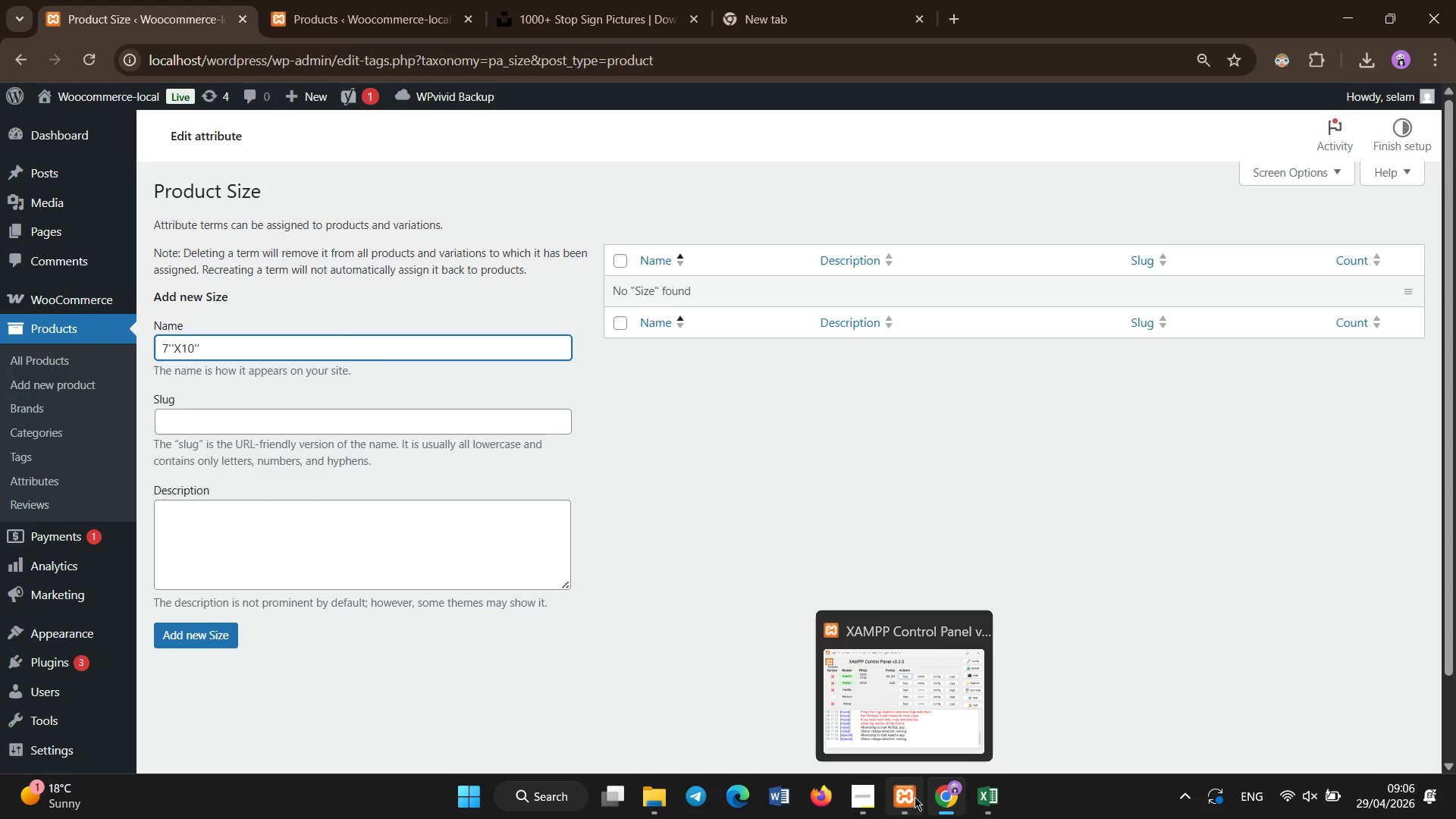 
key(Enter)
 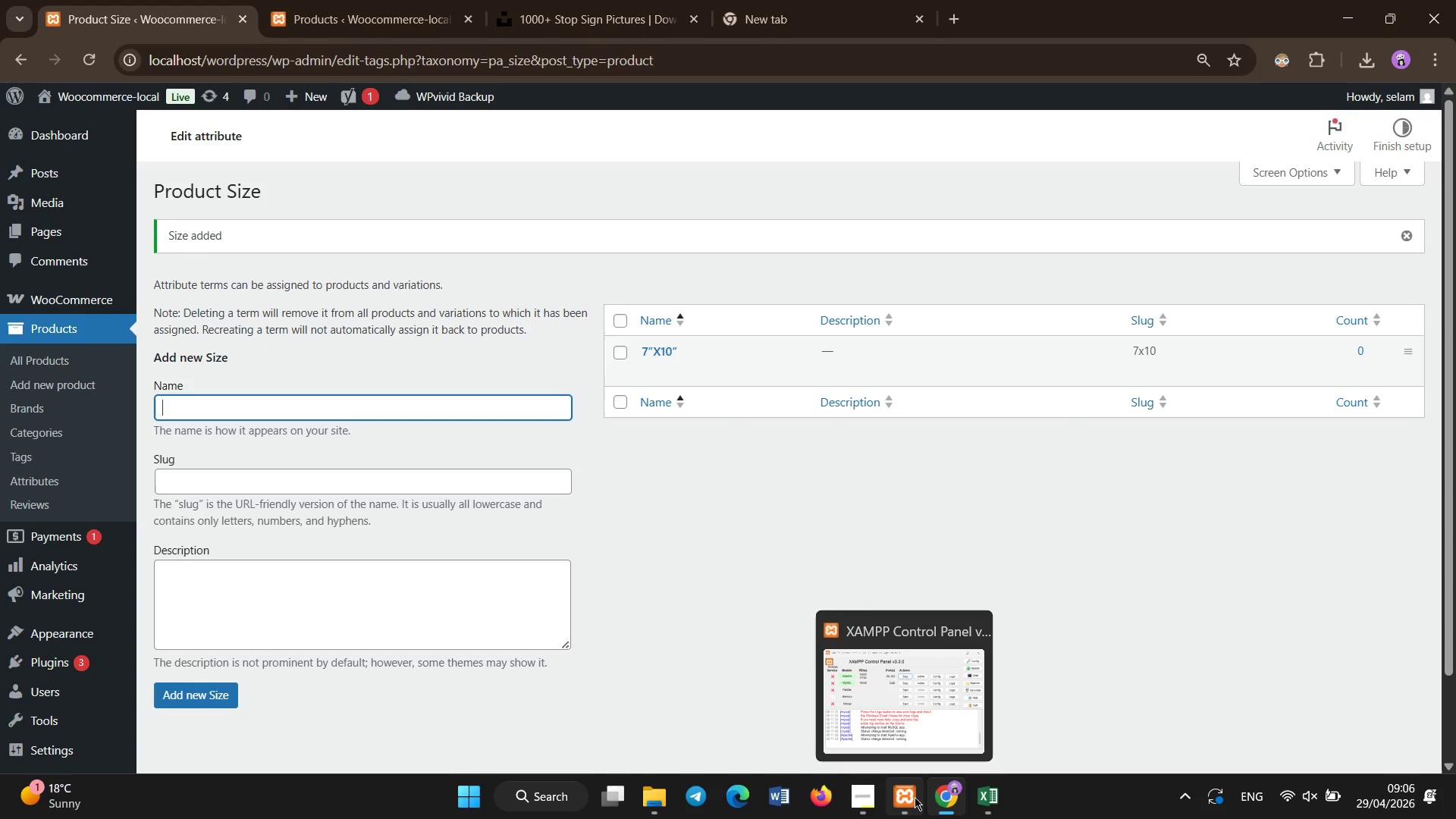 
left_click([977, 795])
 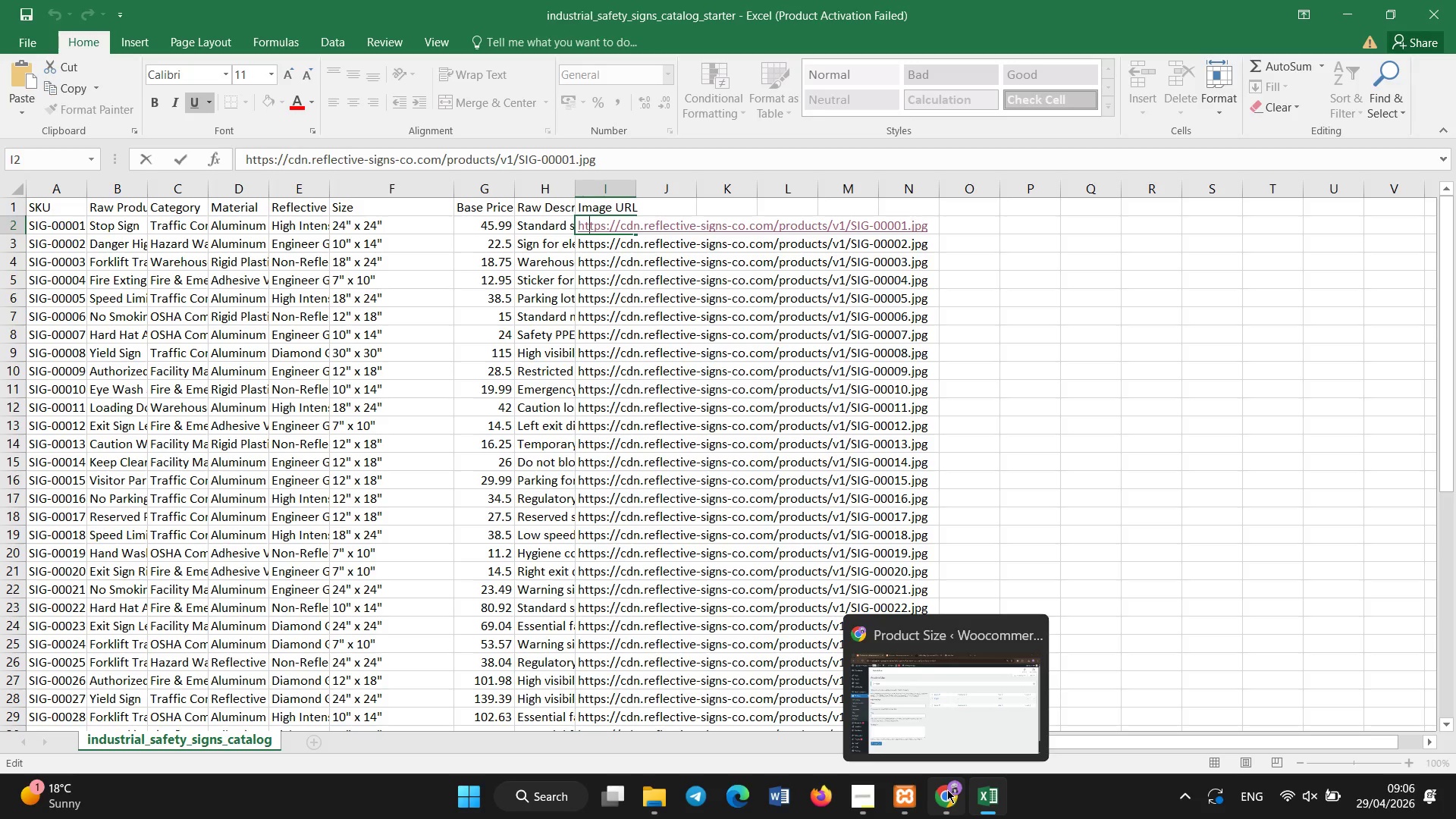 
left_click([940, 788])
 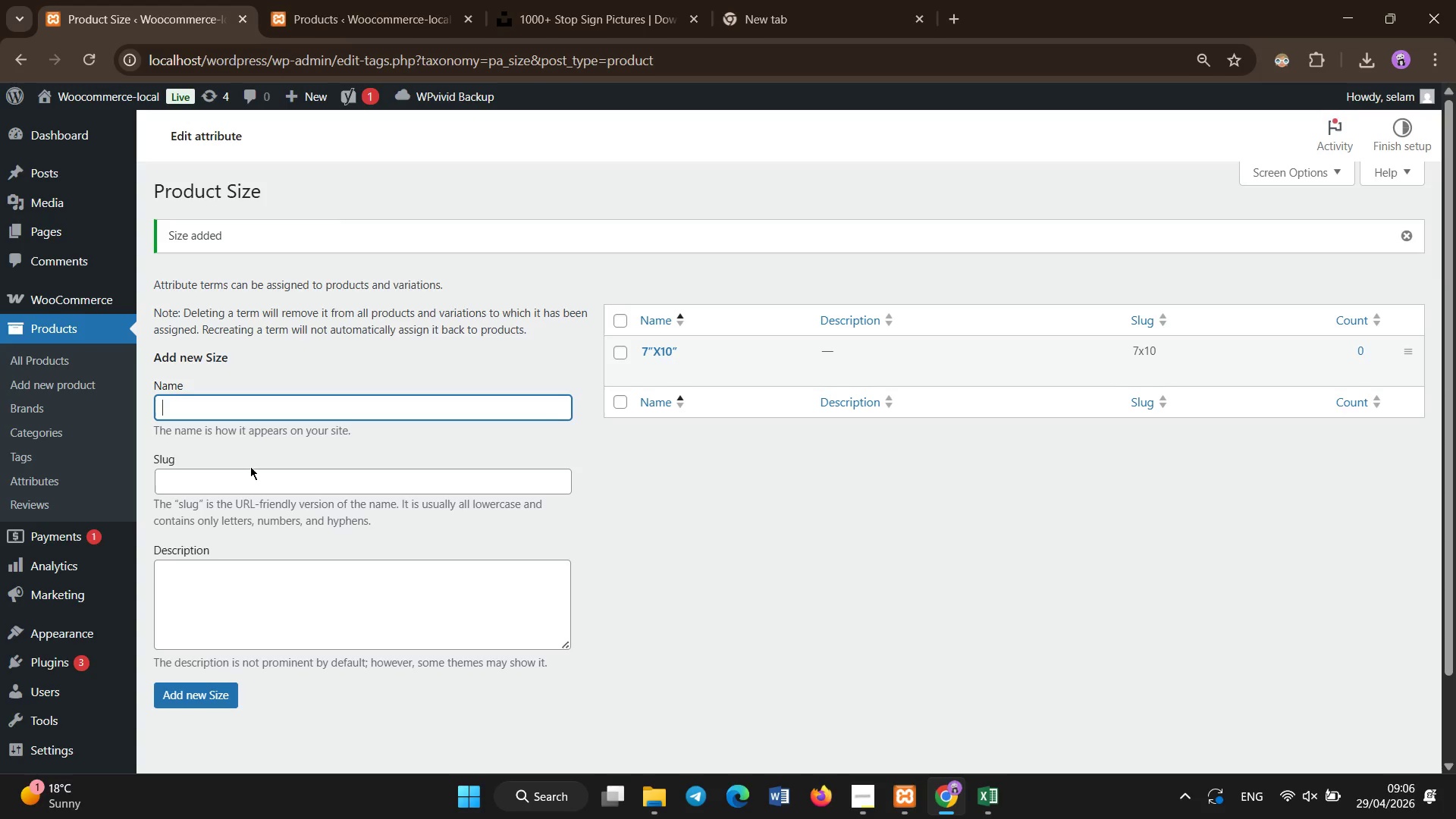 
type(10 x )
key(Backspace)
key(Backspace)
key(Backspace)
type(`` x 14``)
 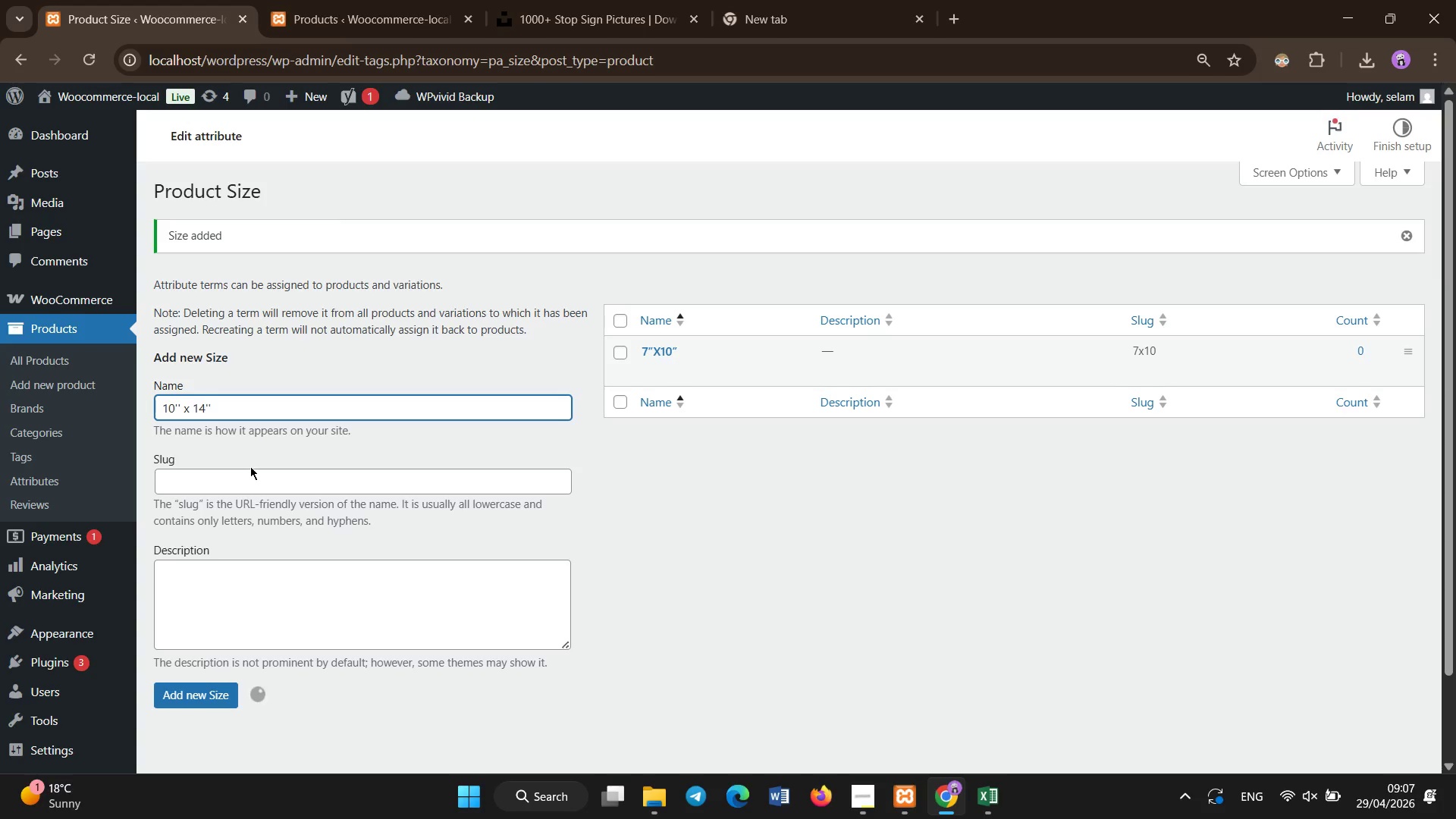 
key(Enter)
 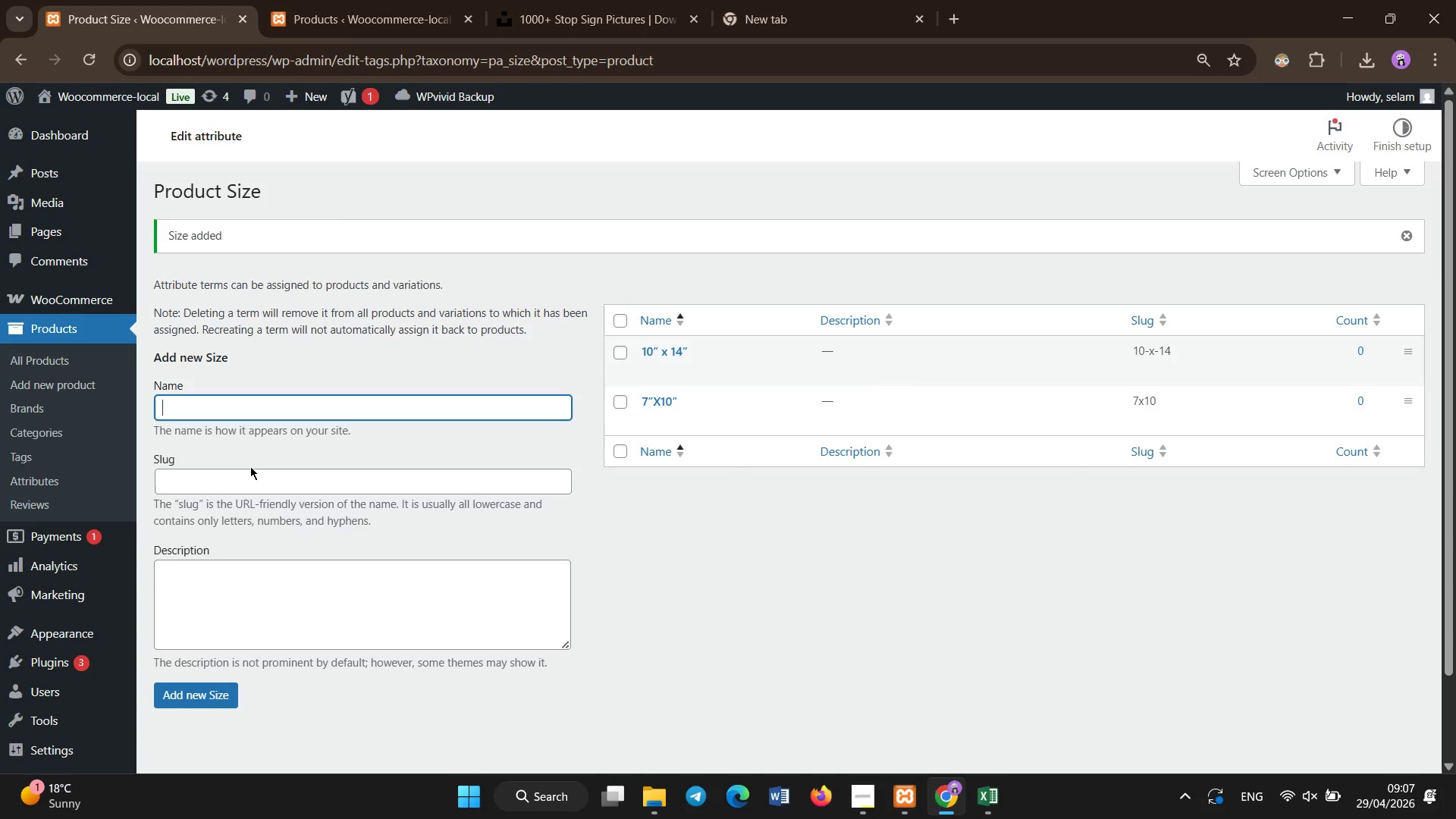 
type(12 x 18``)
 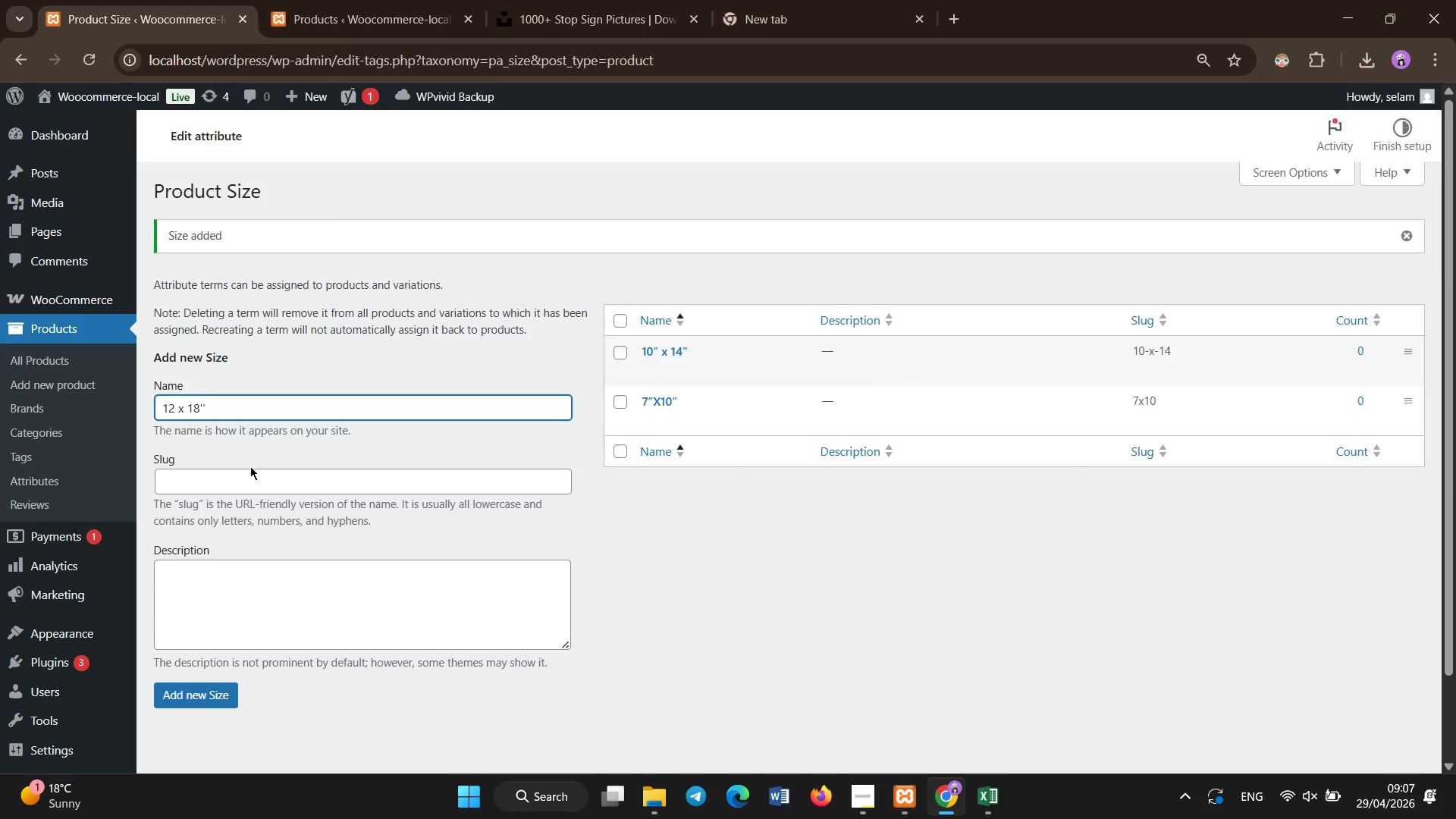 
key(ArrowLeft)
 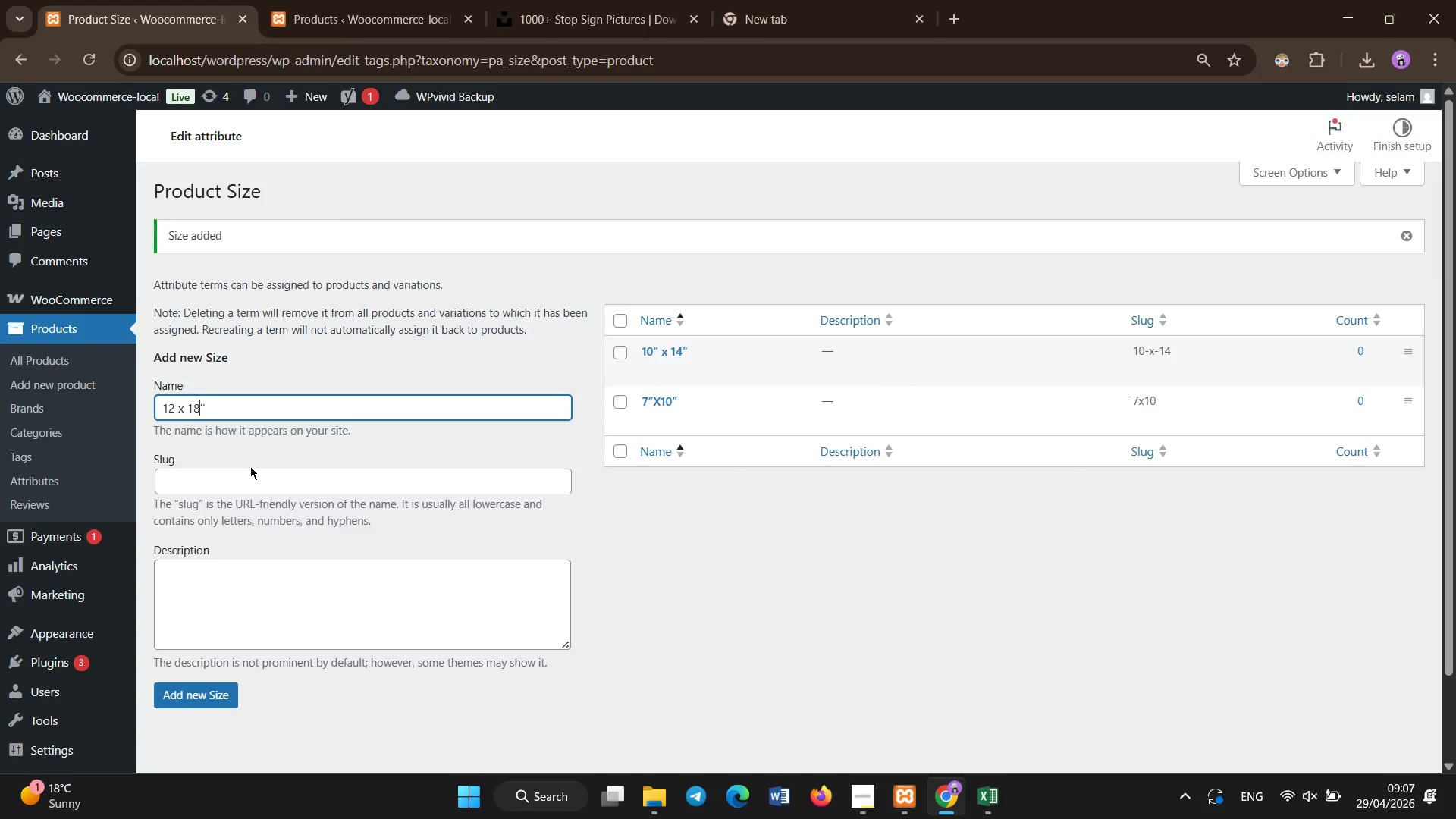 
key(ArrowLeft)
 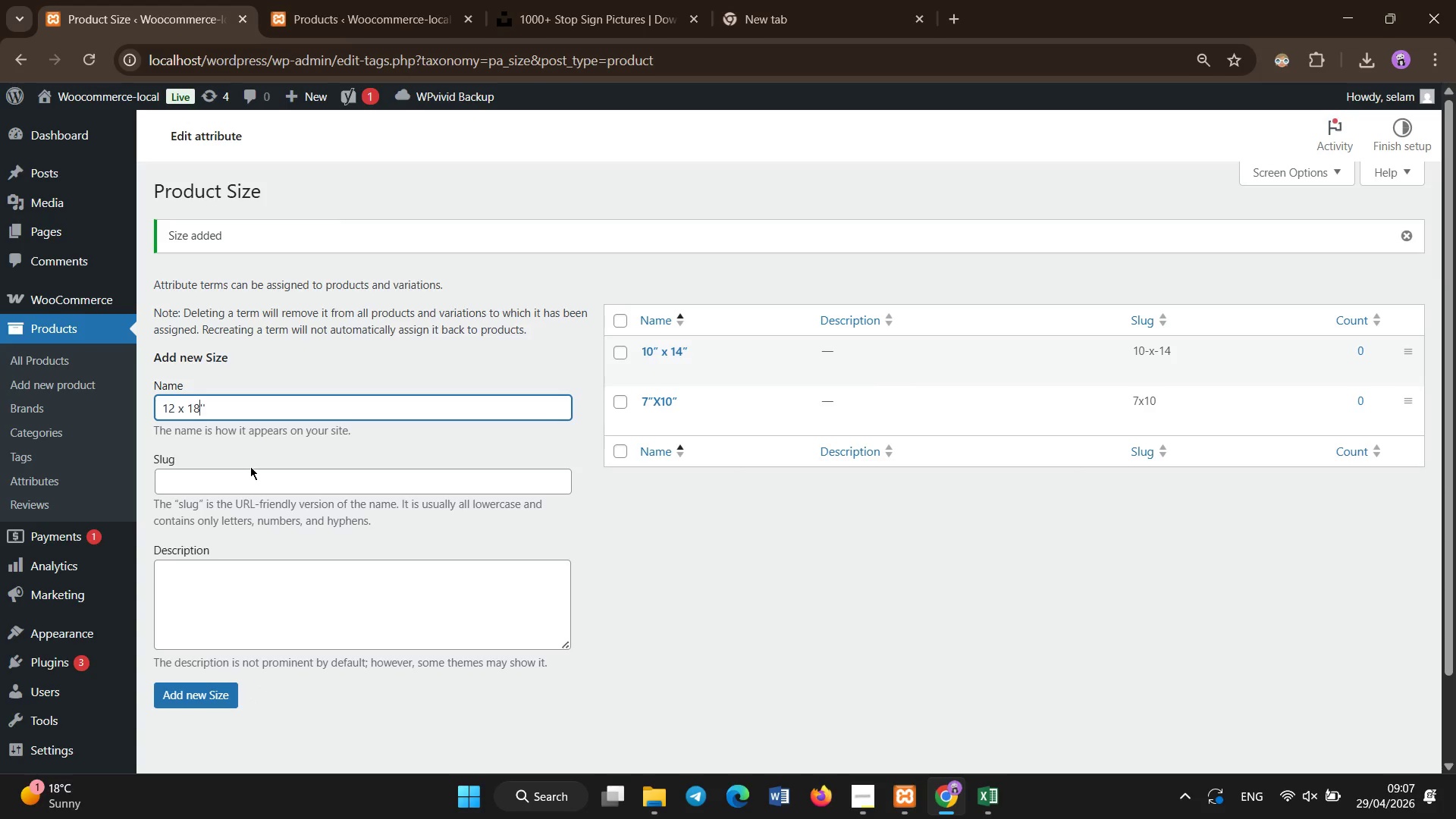 
key(ArrowLeft)
 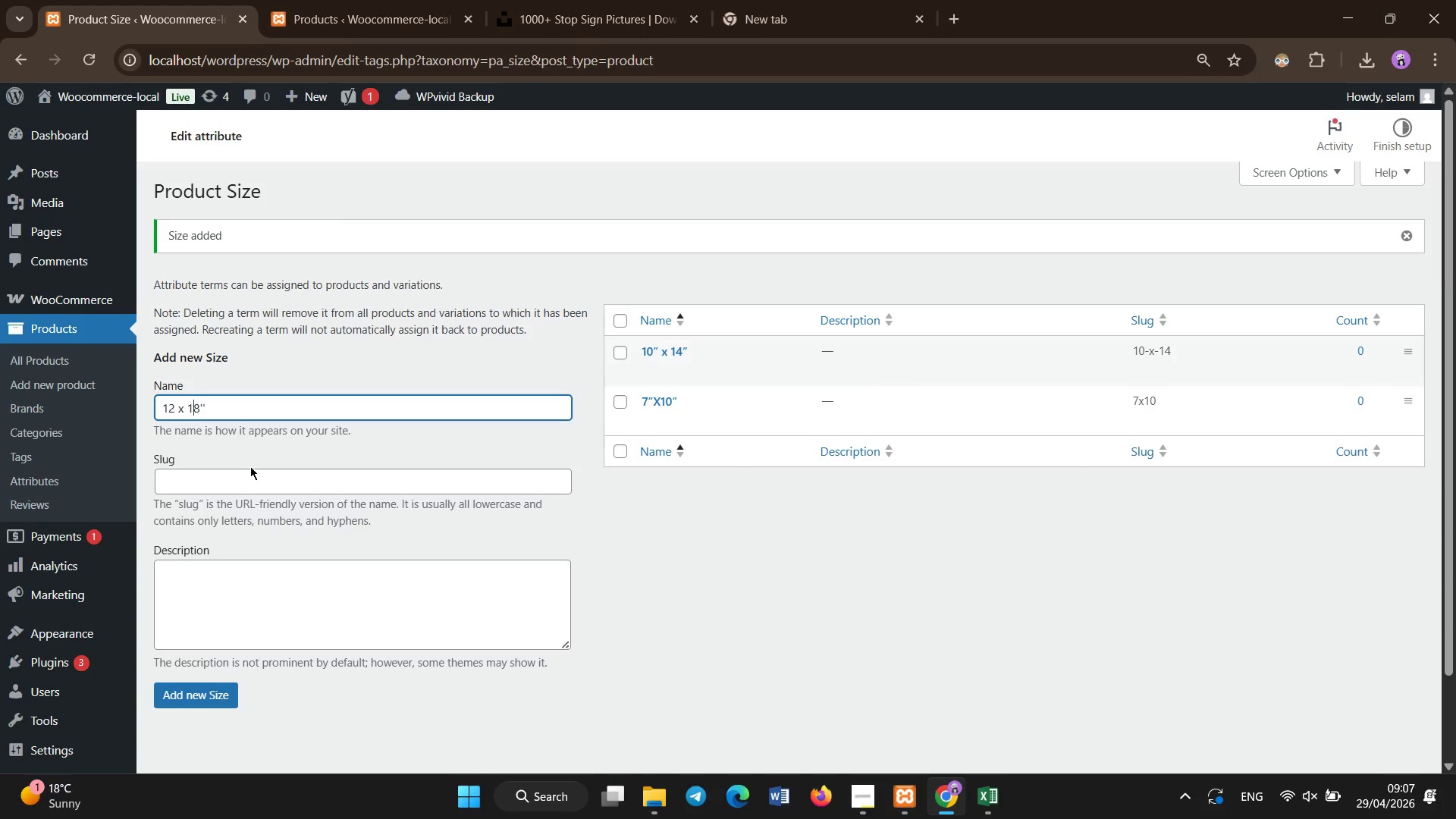 
key(ArrowLeft)
 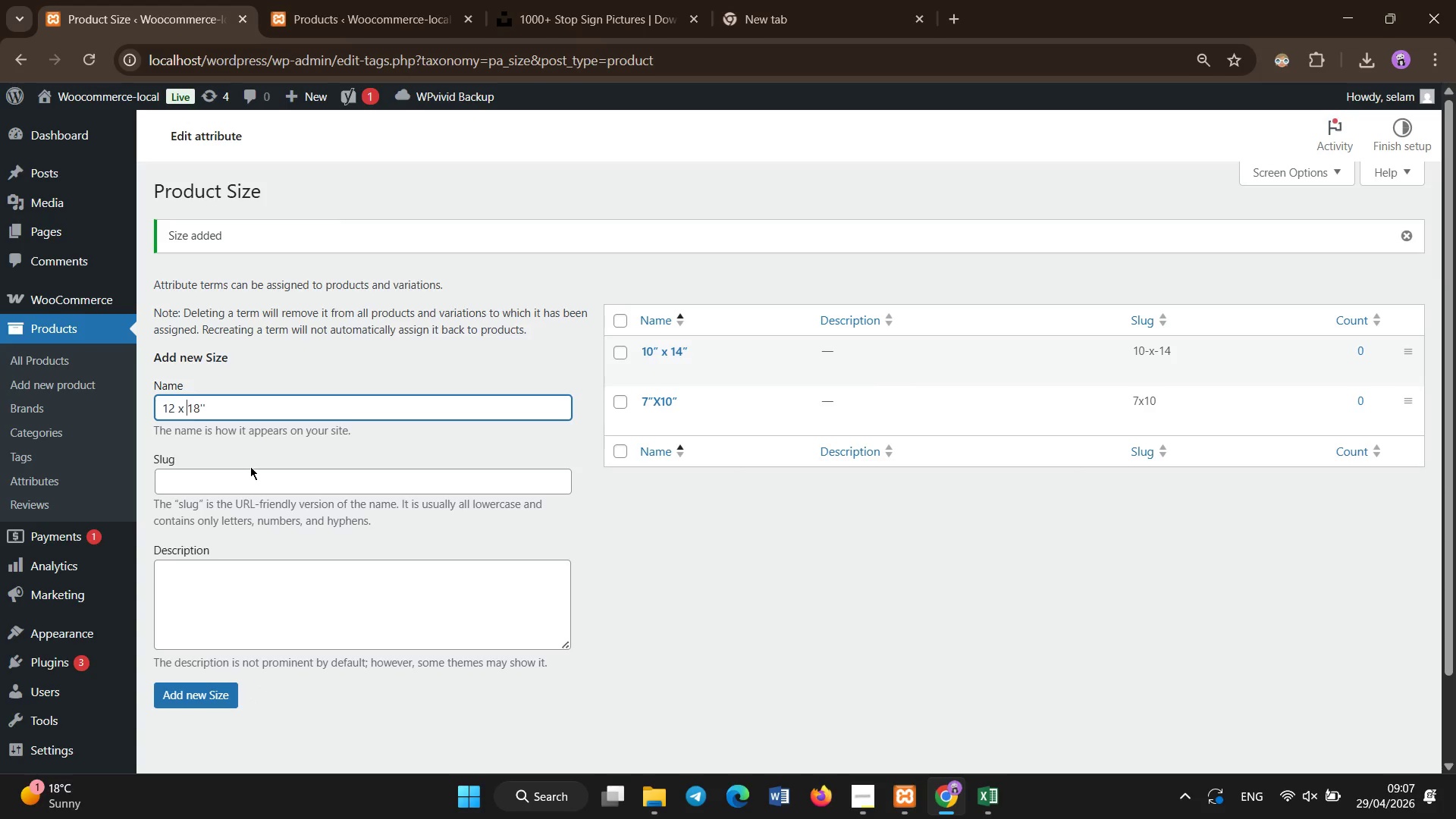 
key(ArrowLeft)
 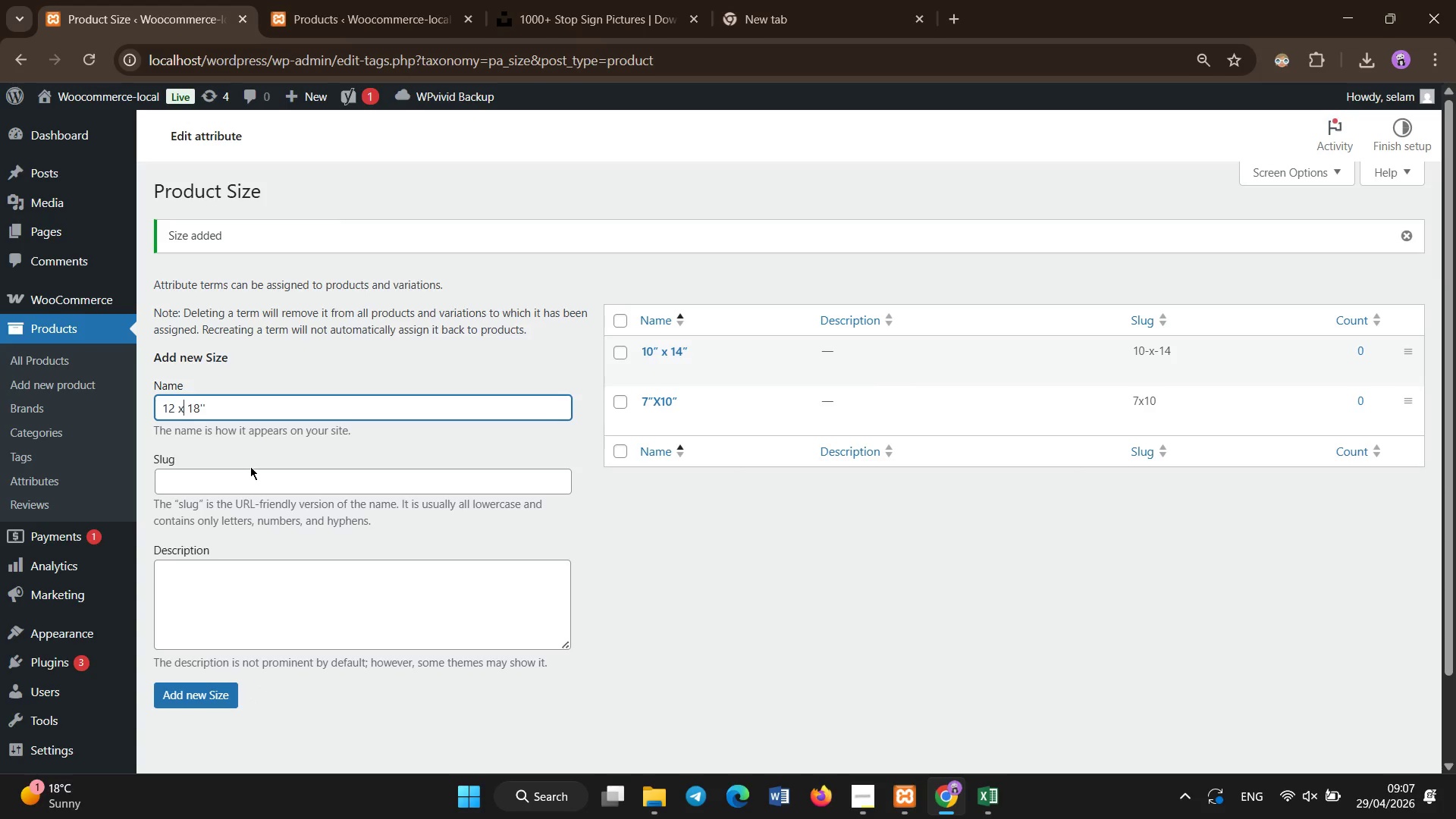 
key(ArrowLeft)
 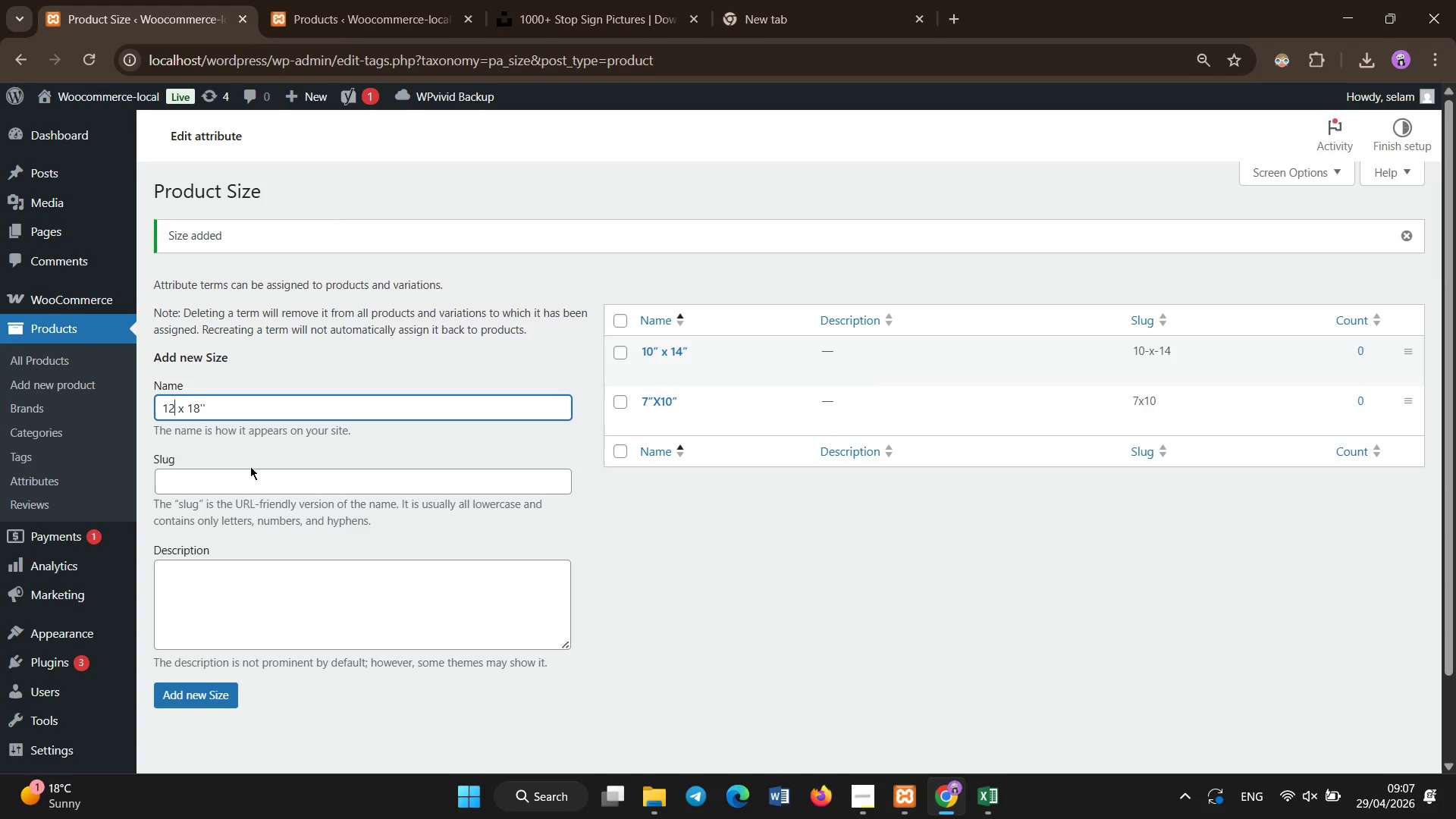 
key(ArrowLeft)
 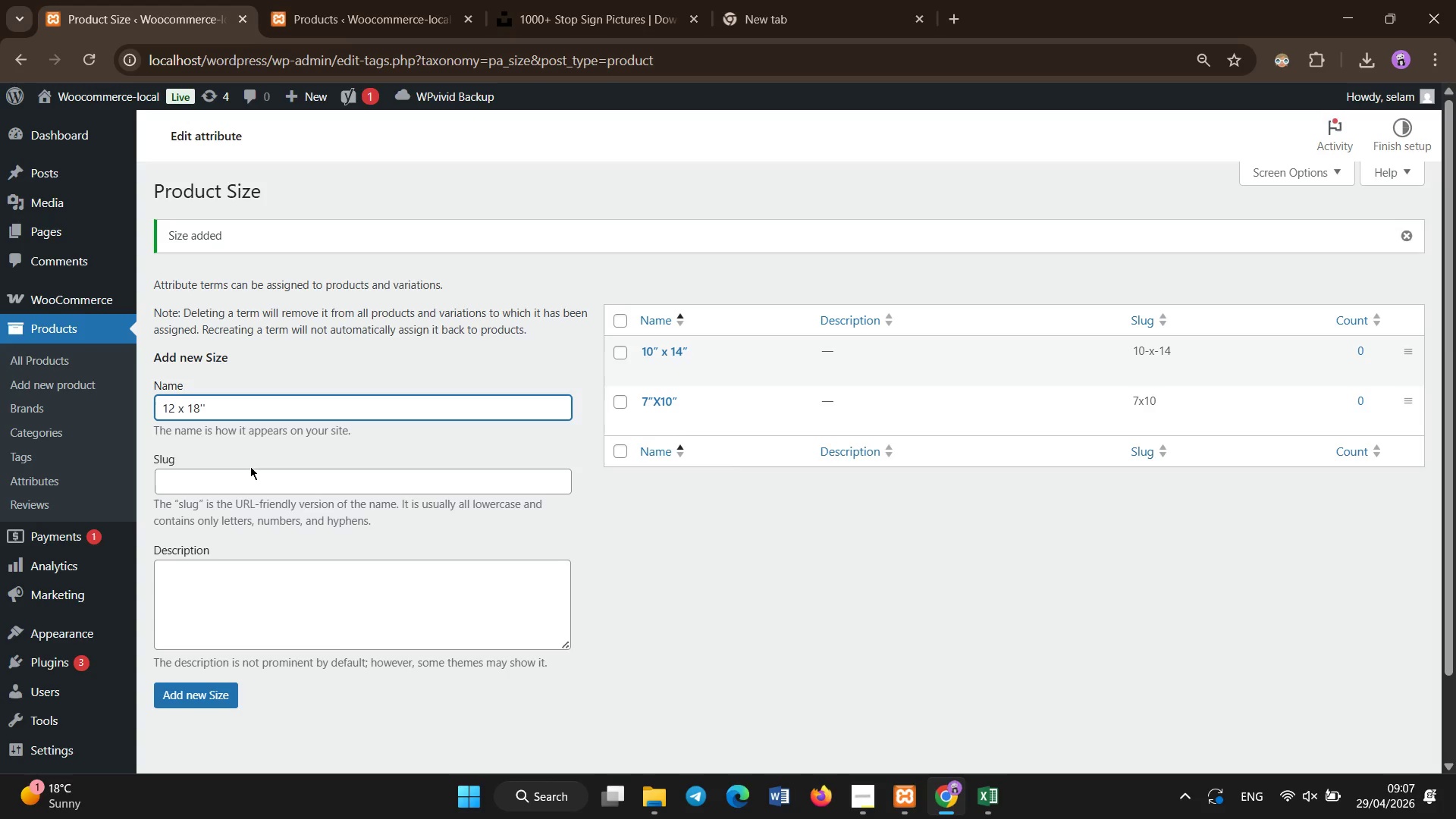 
key(Backquote)
 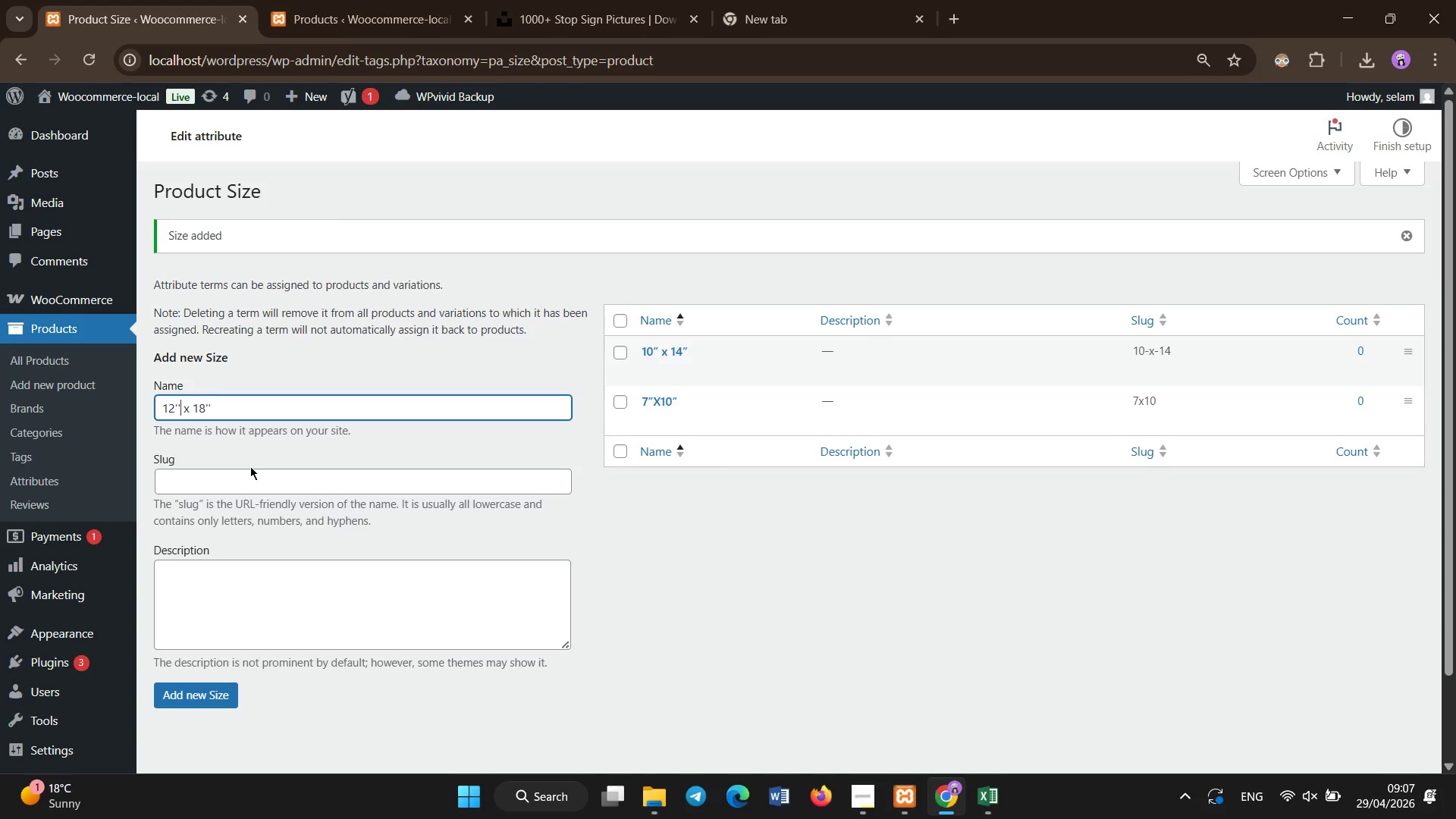 
key(Backquote)
 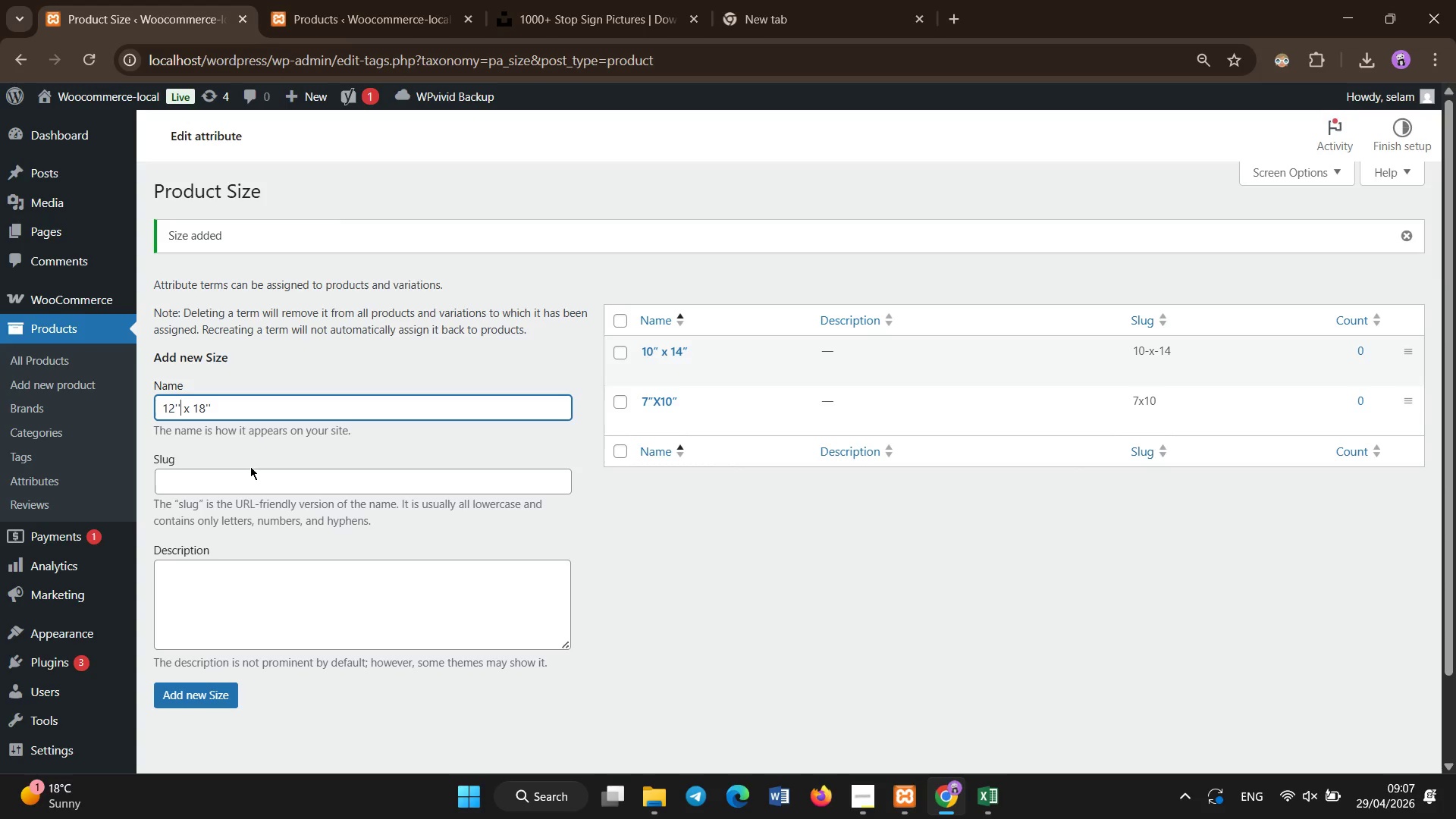 
key(Enter)
 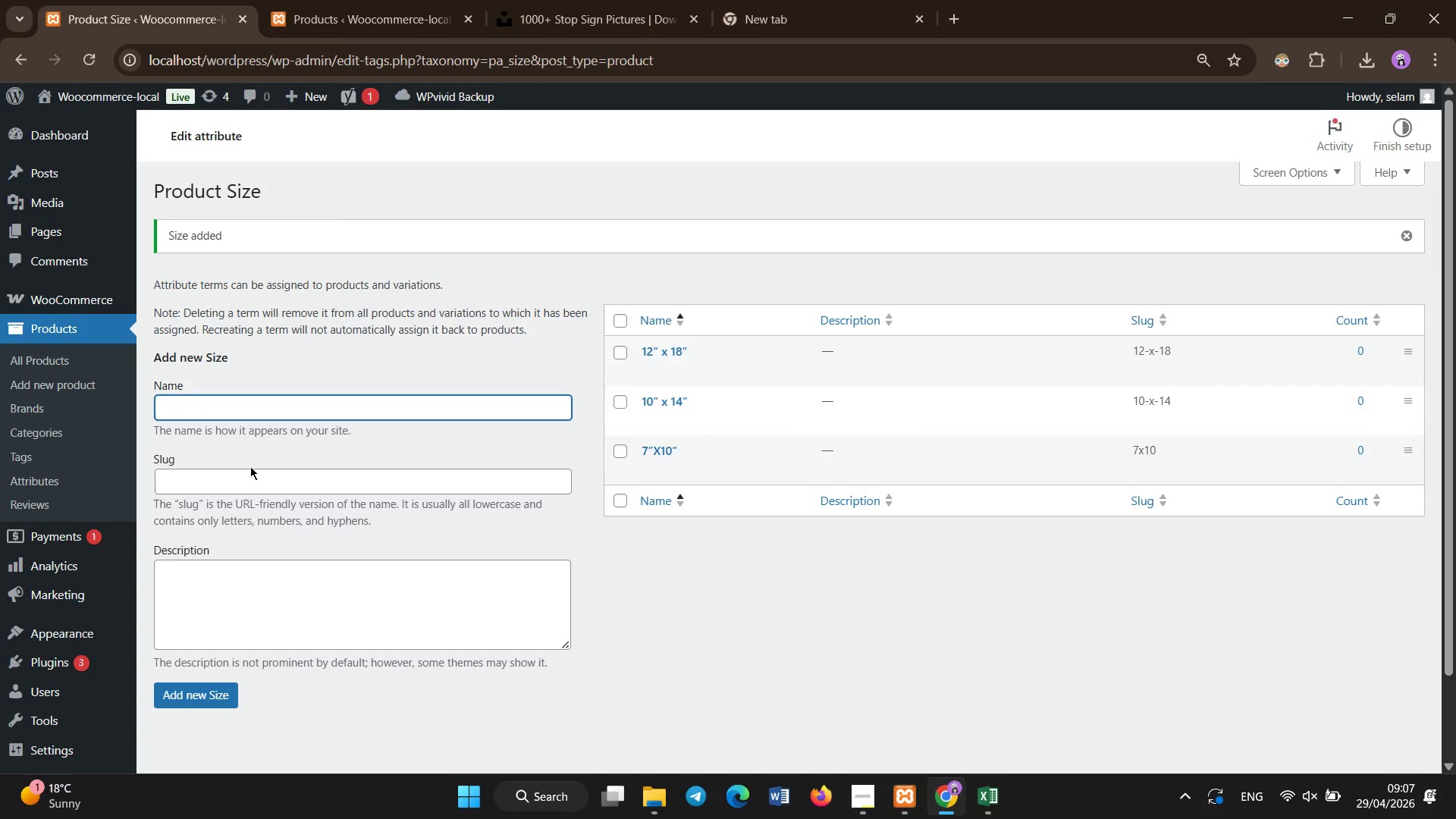 
type(18`` x 24``)
 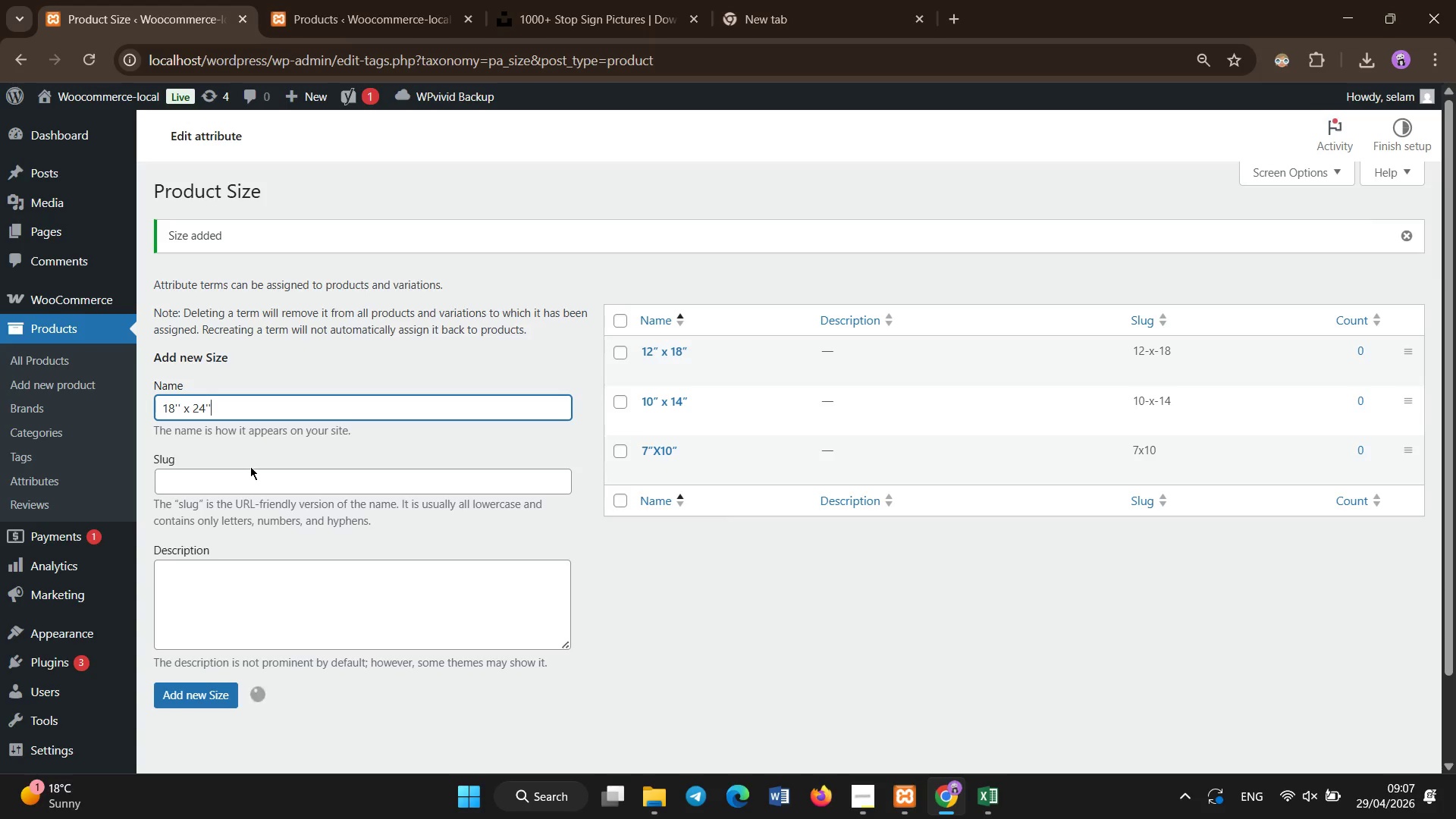 
key(Enter)
 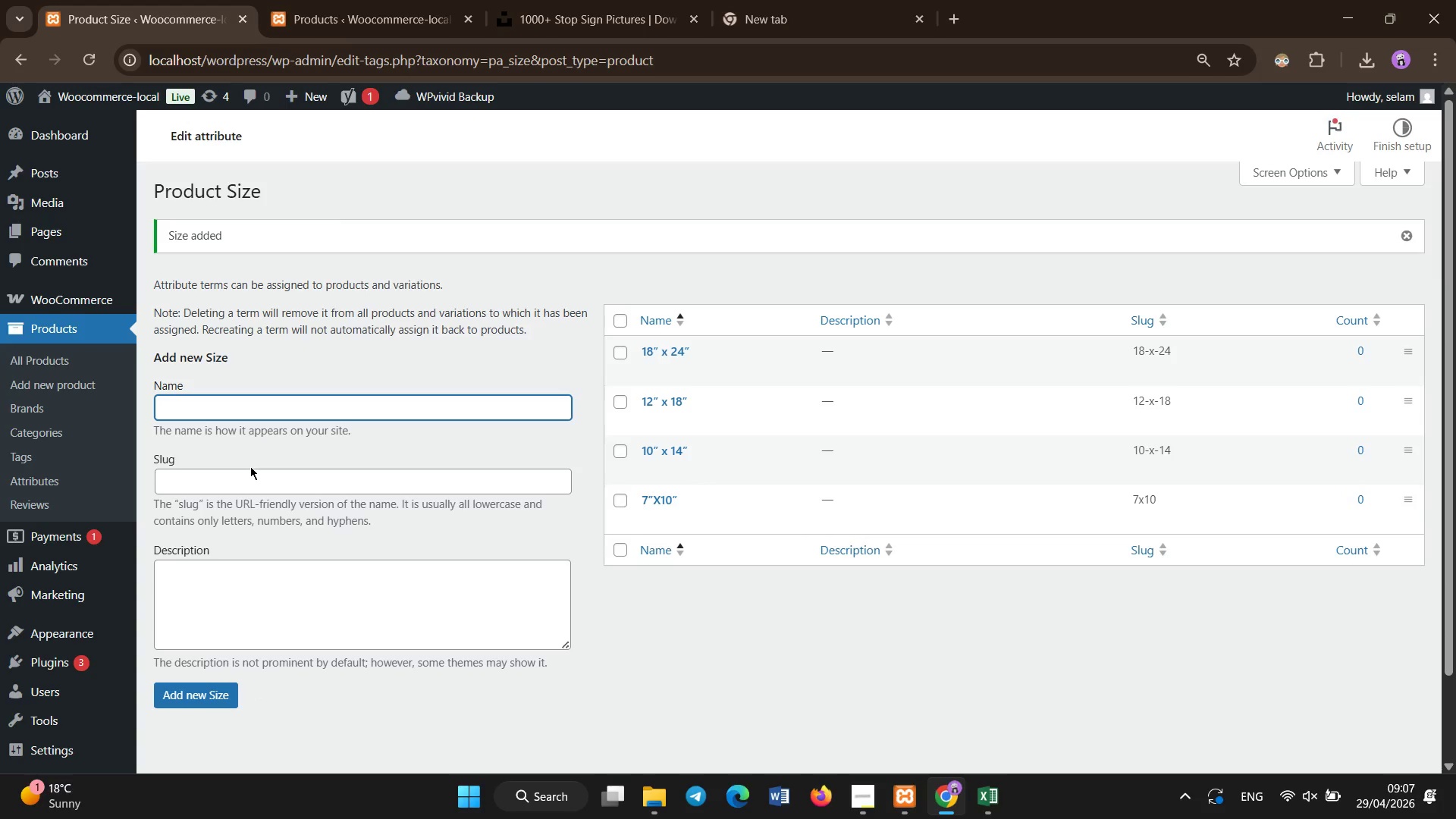 
type(24`` @)
key(Backspace)
key(Backspace)
key(Backspace)
key(Backspace)
type(@ )
 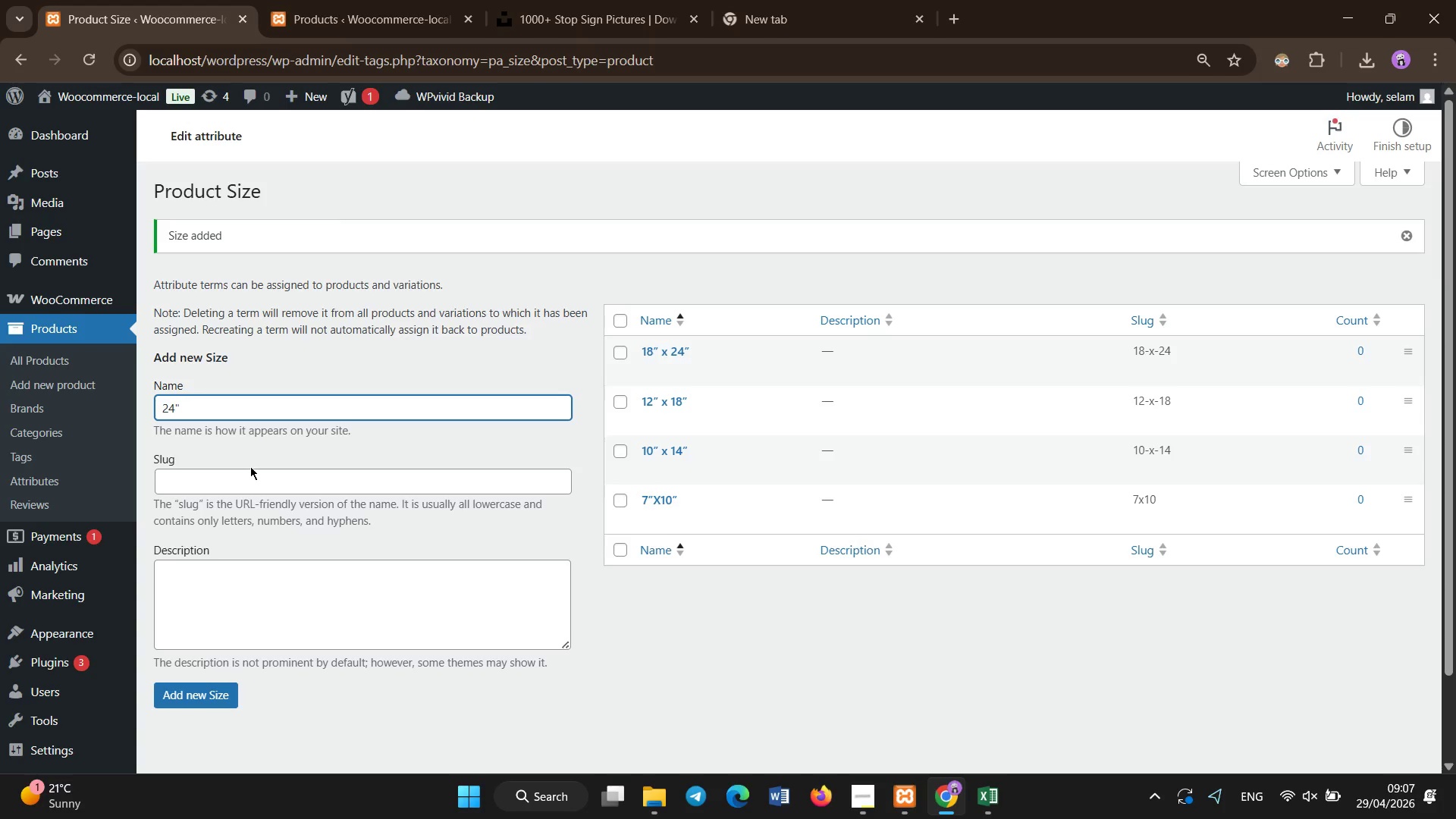 
type(x 24@)
 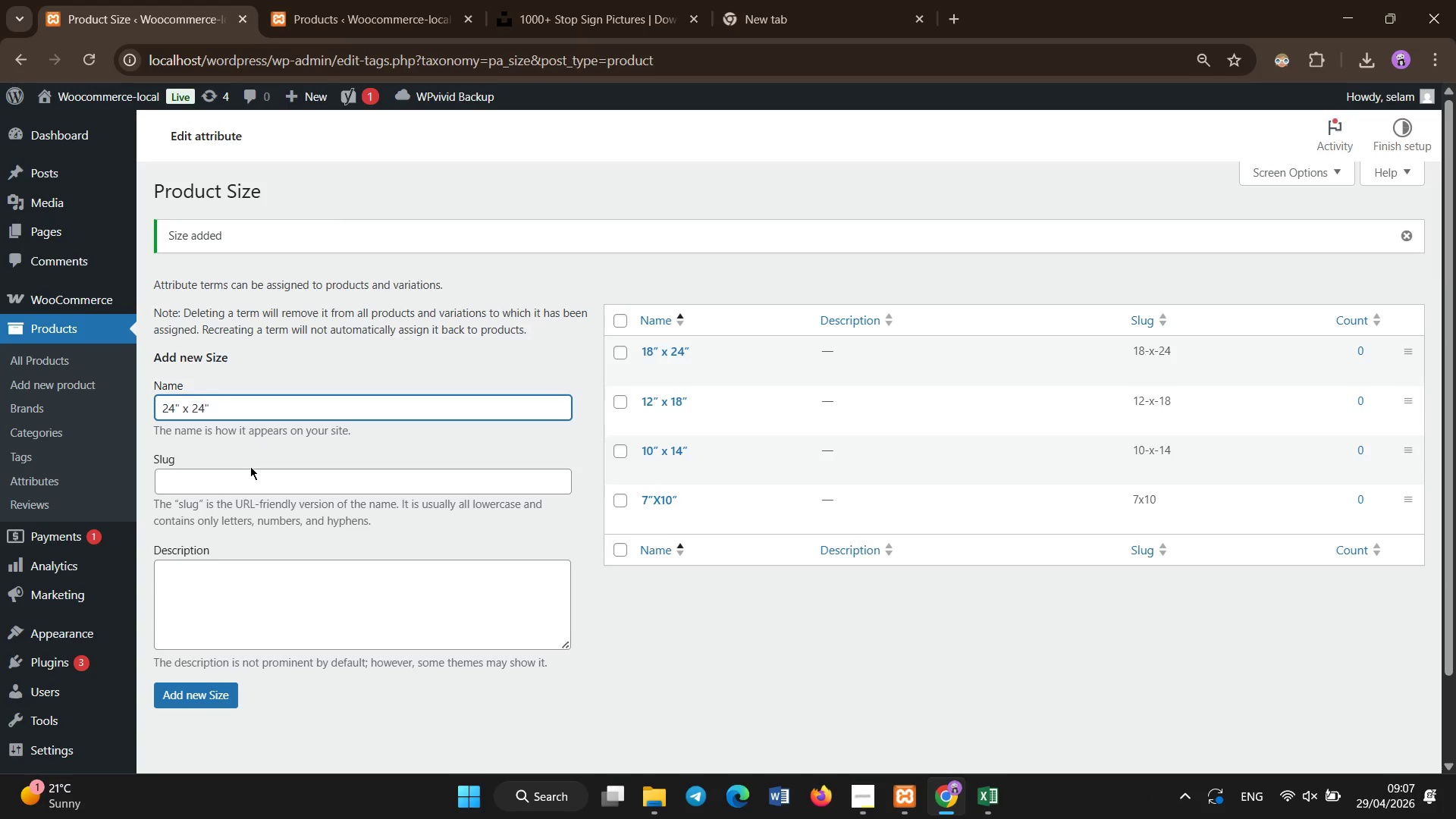 
key(Enter)
 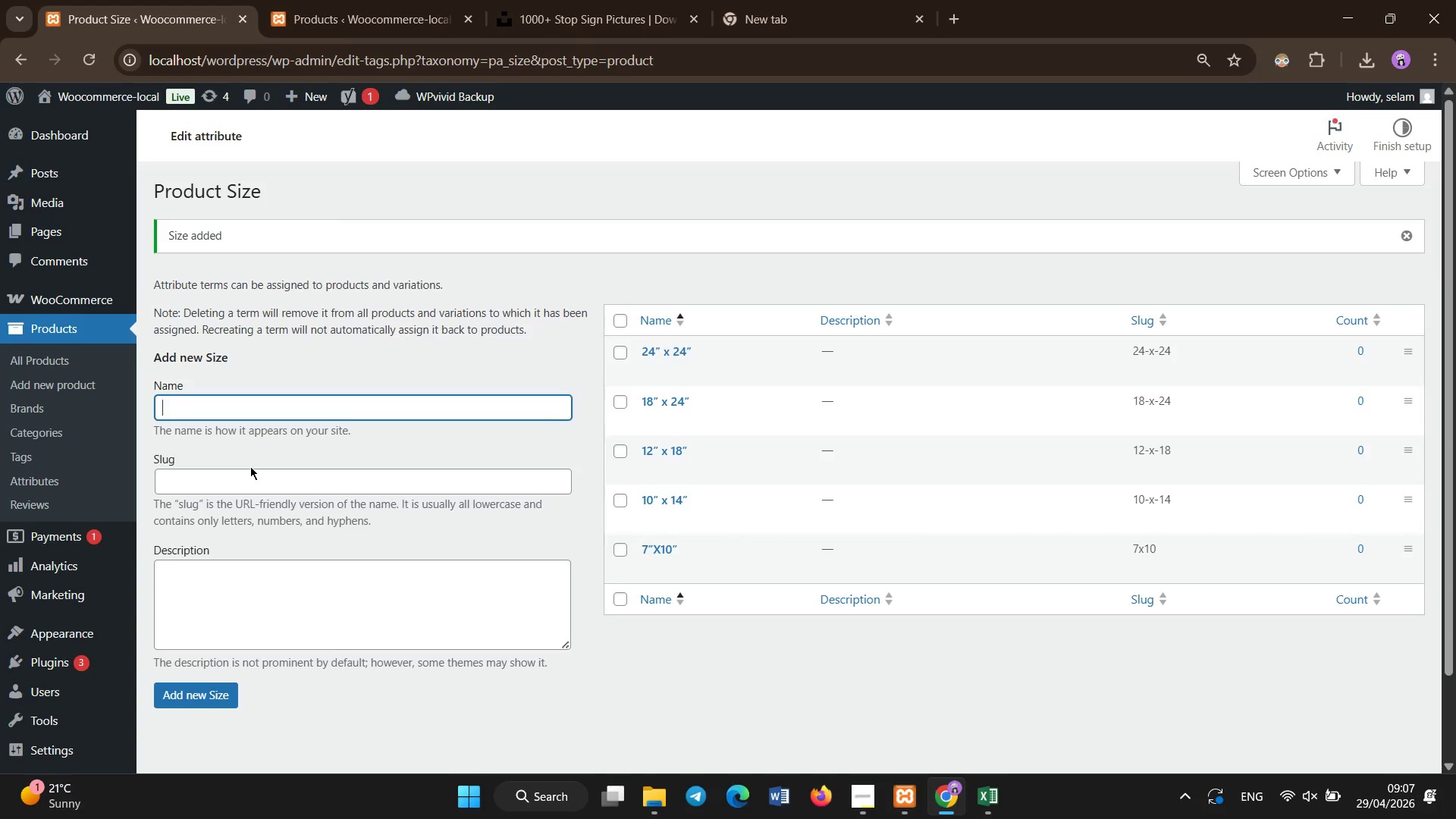 
wait(6.25)
 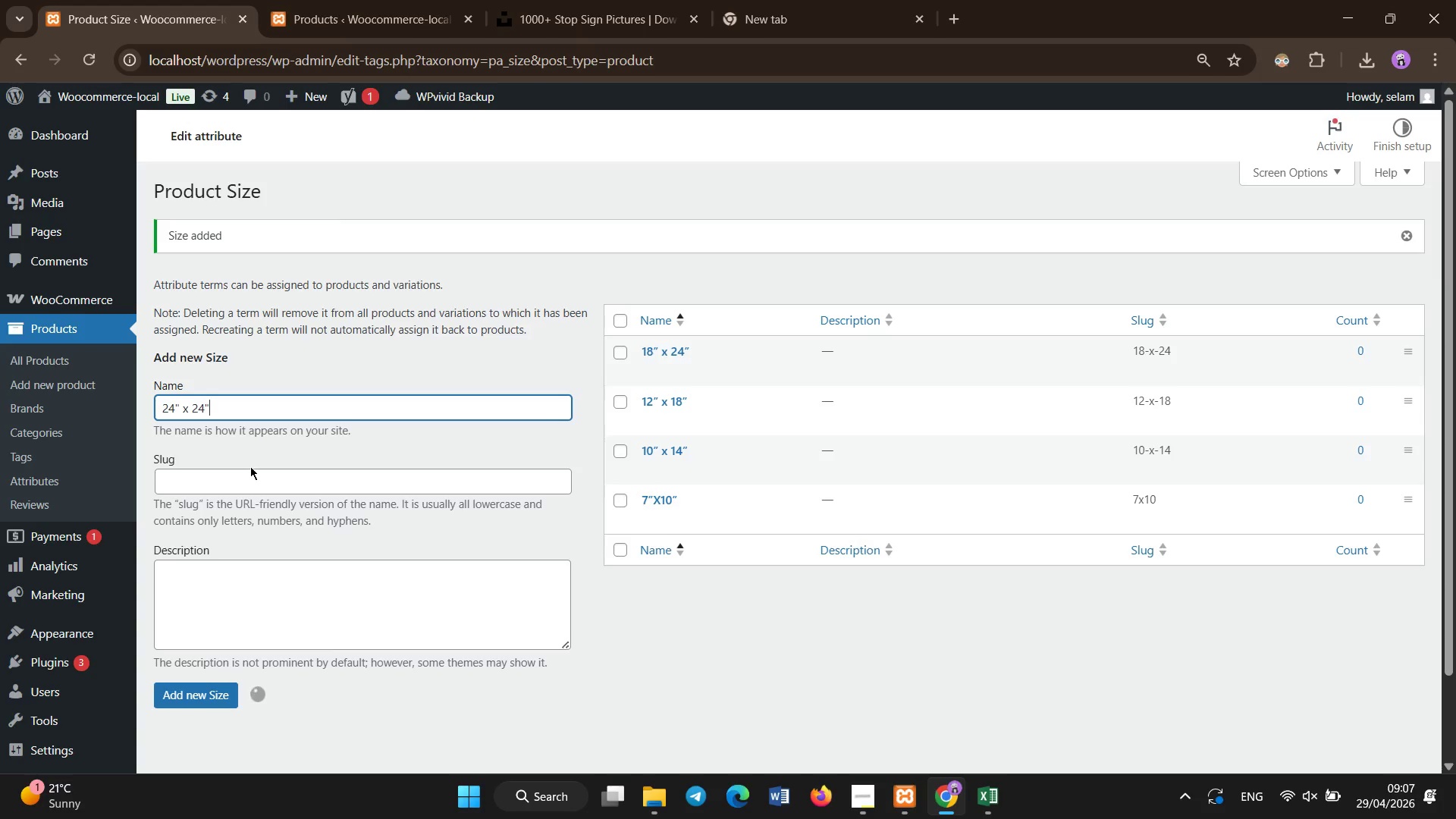 
type(30@ x 30@)
 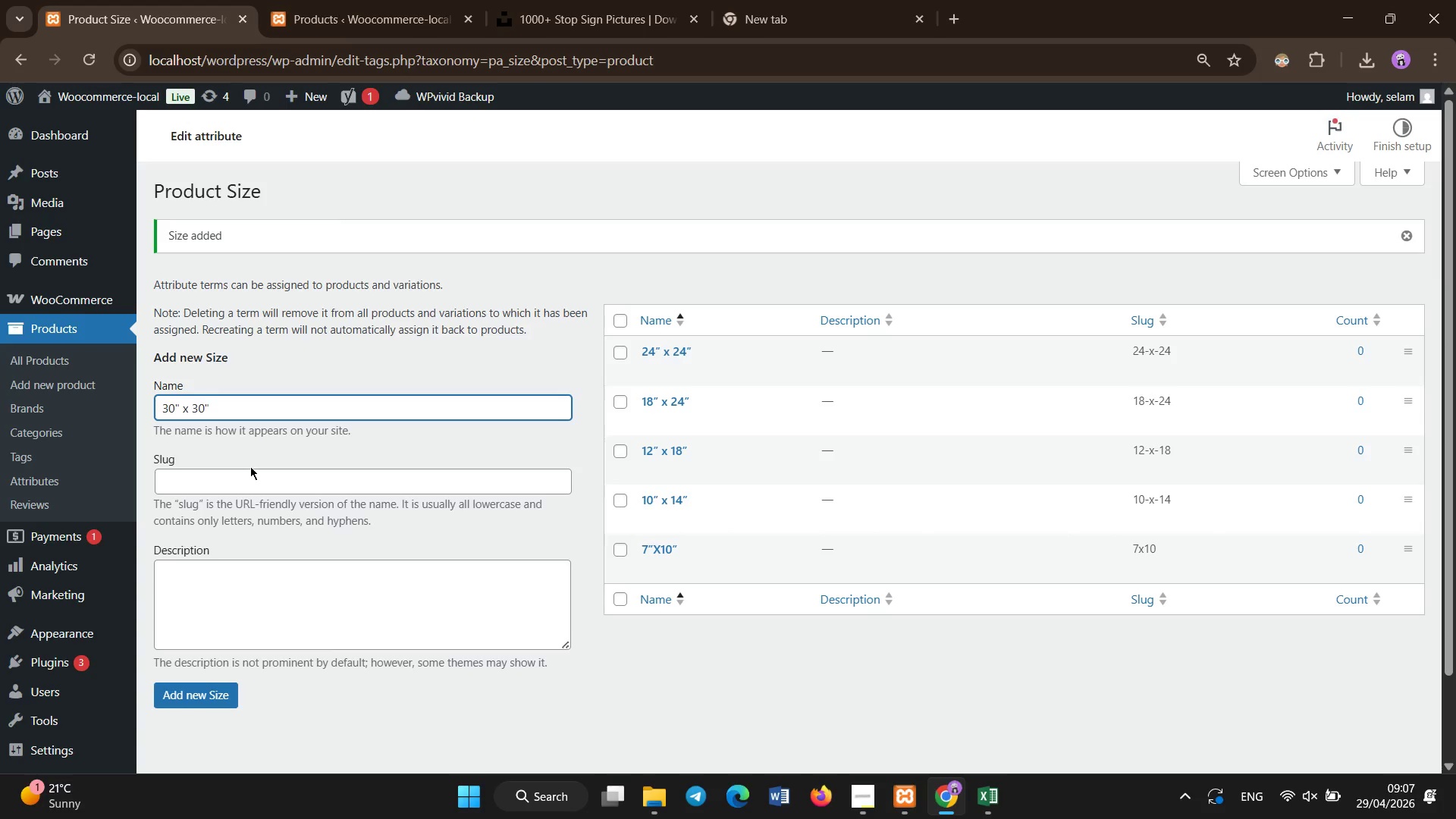 
key(Enter)
 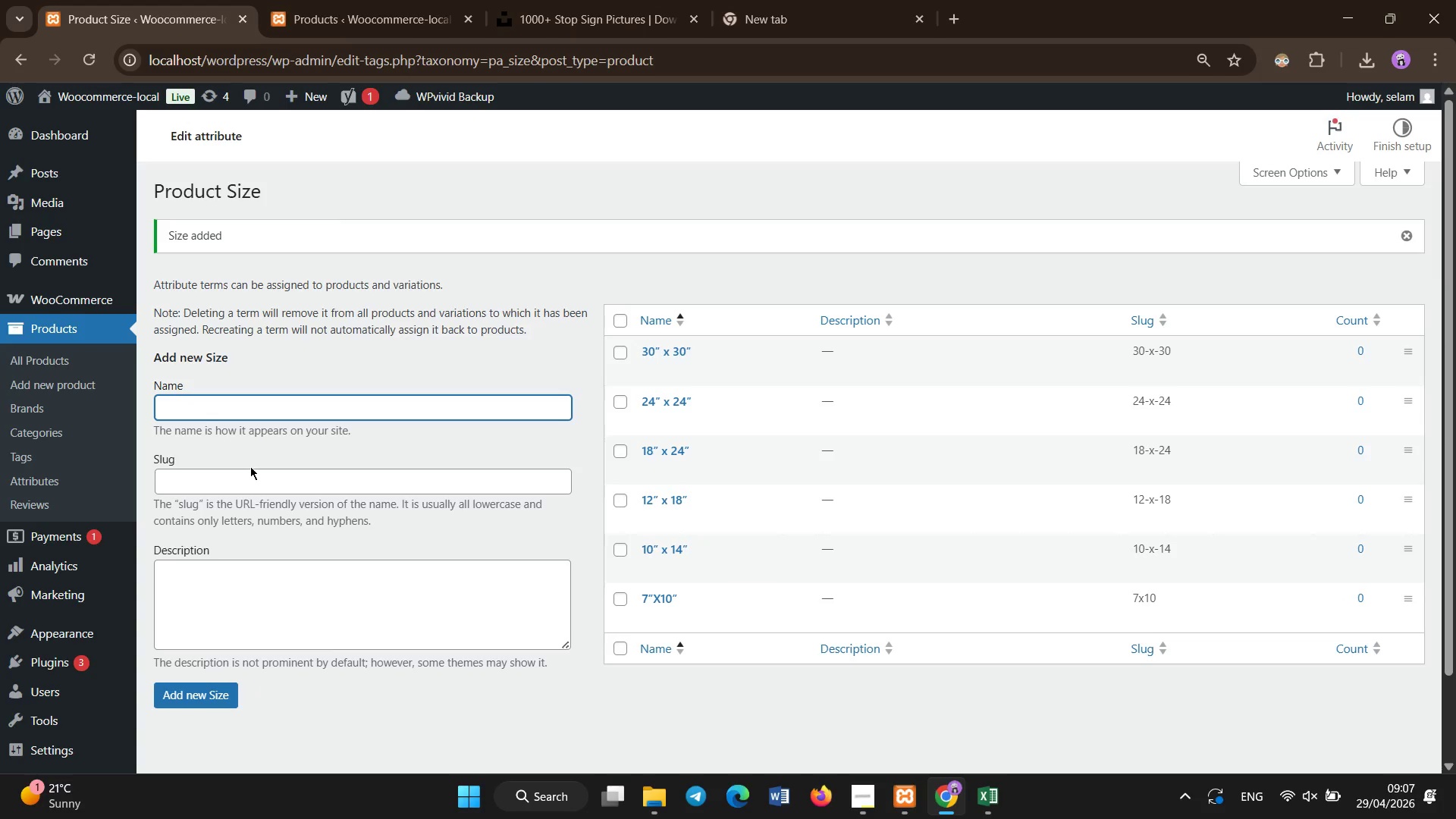 
wait(5.72)
 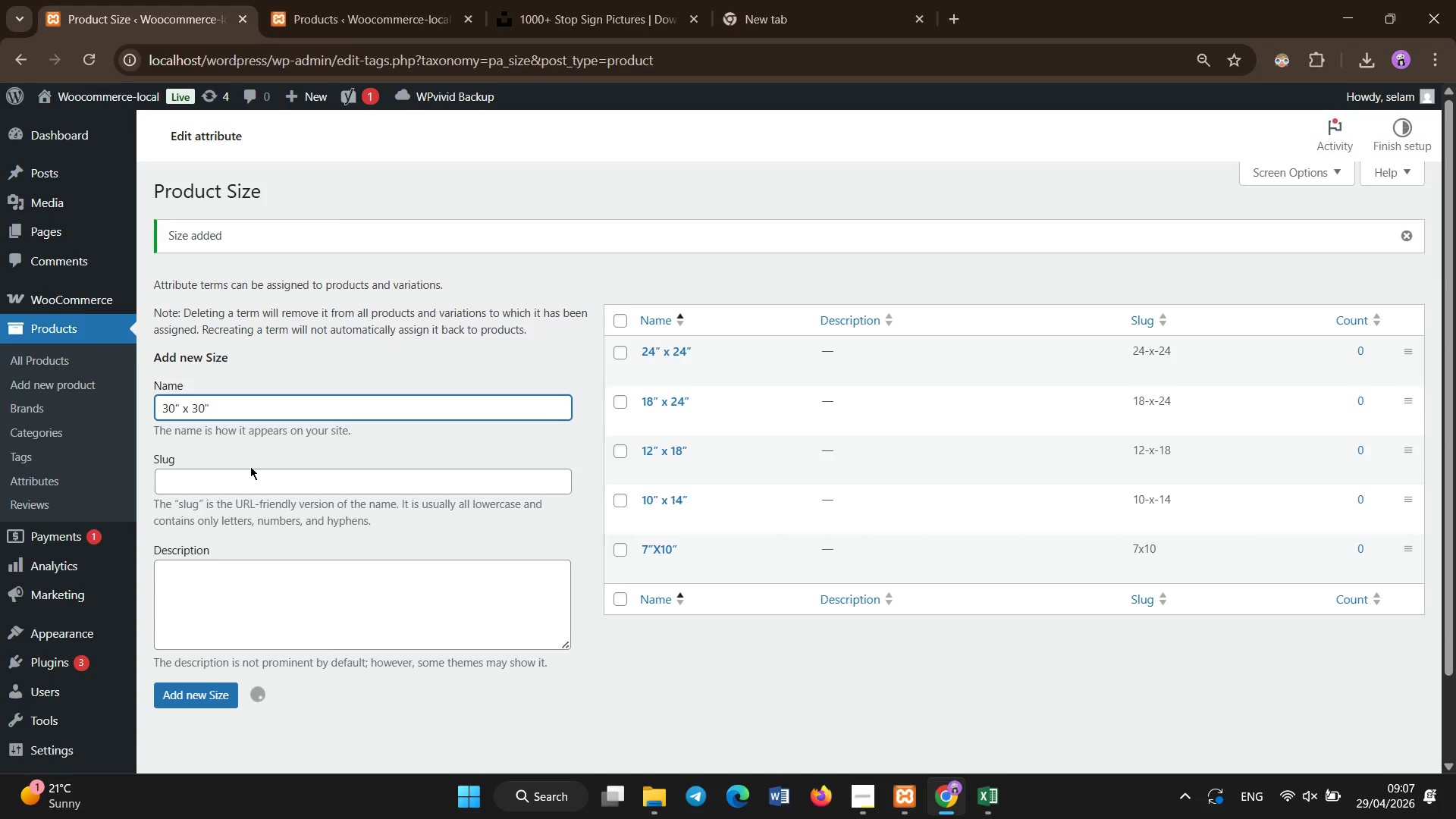 
left_click([70, 353])
 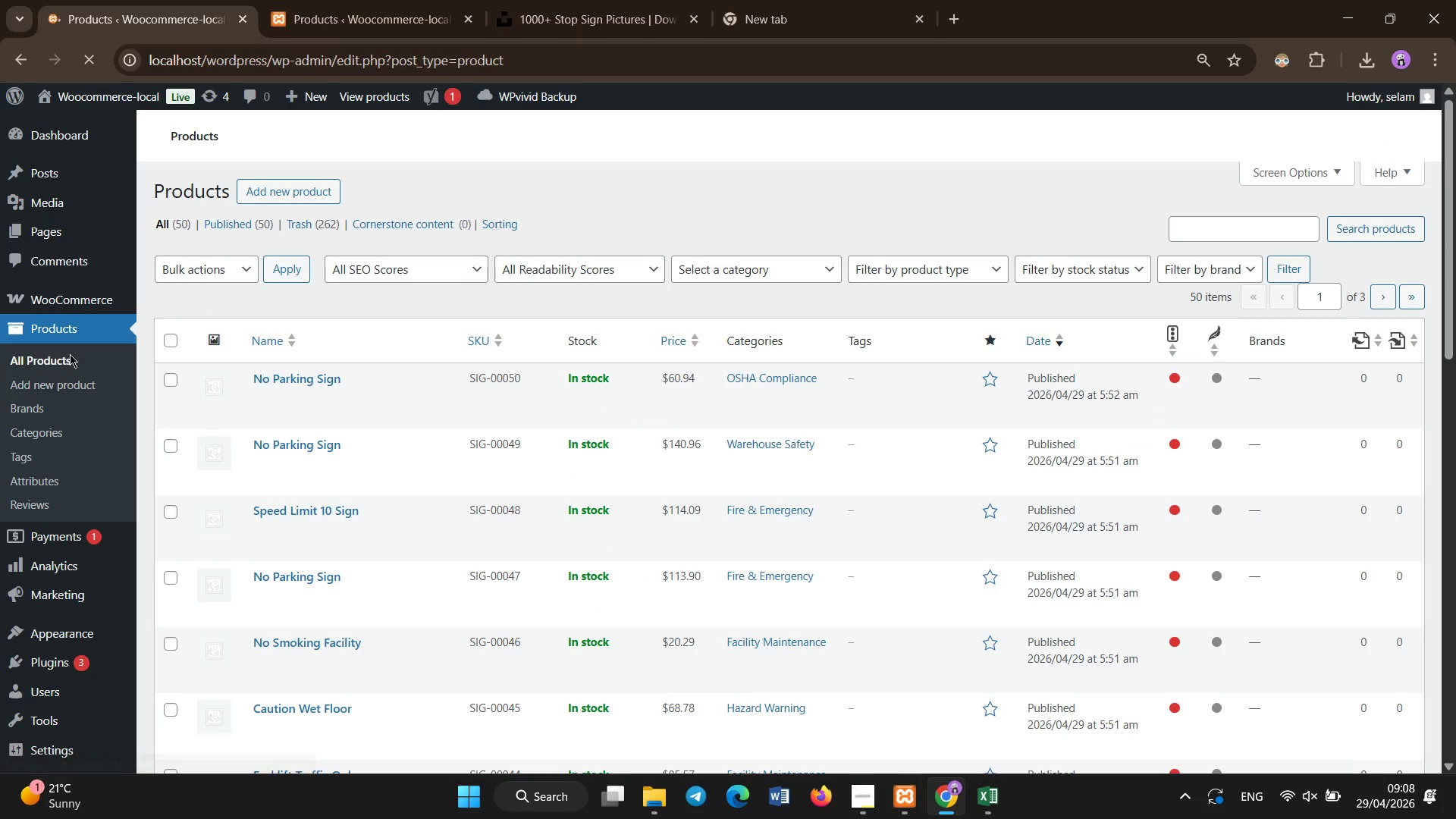 
wait(7.0)
 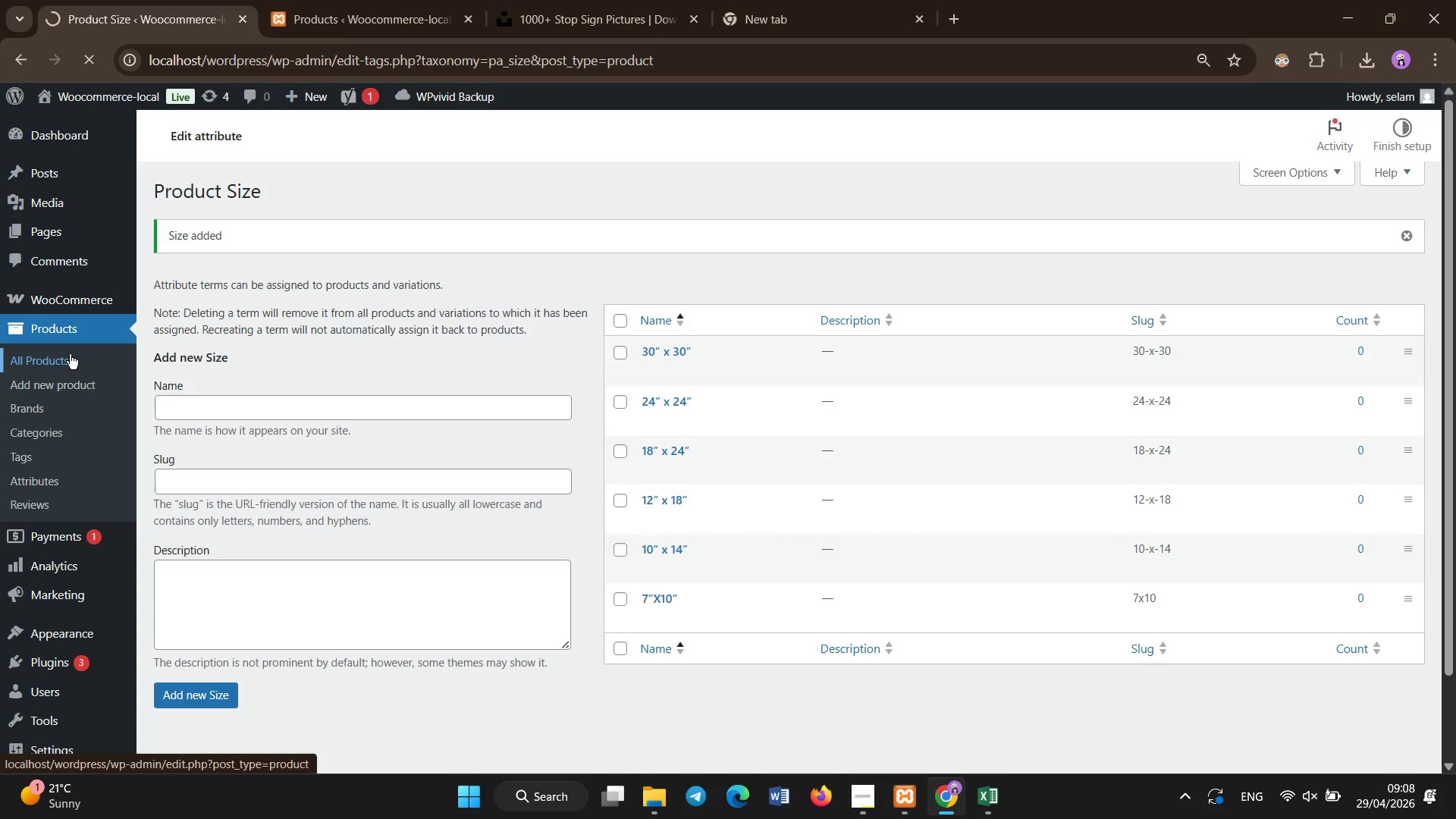 
scroll: coordinate [463, 554], scroll_direction: down, amount: 16.0
 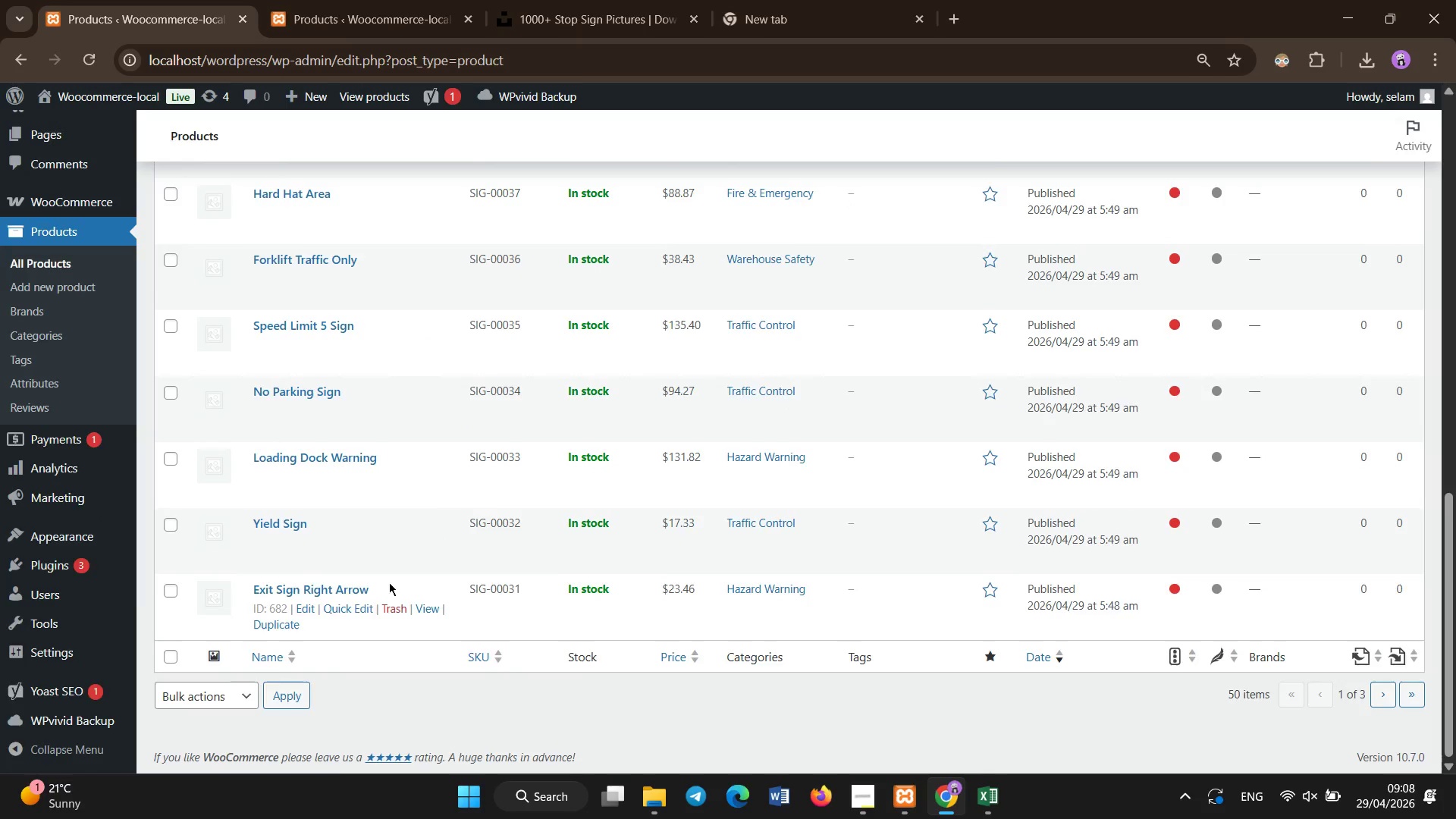 
scroll: coordinate [389, 582], scroll_direction: up, amount: 17.0
 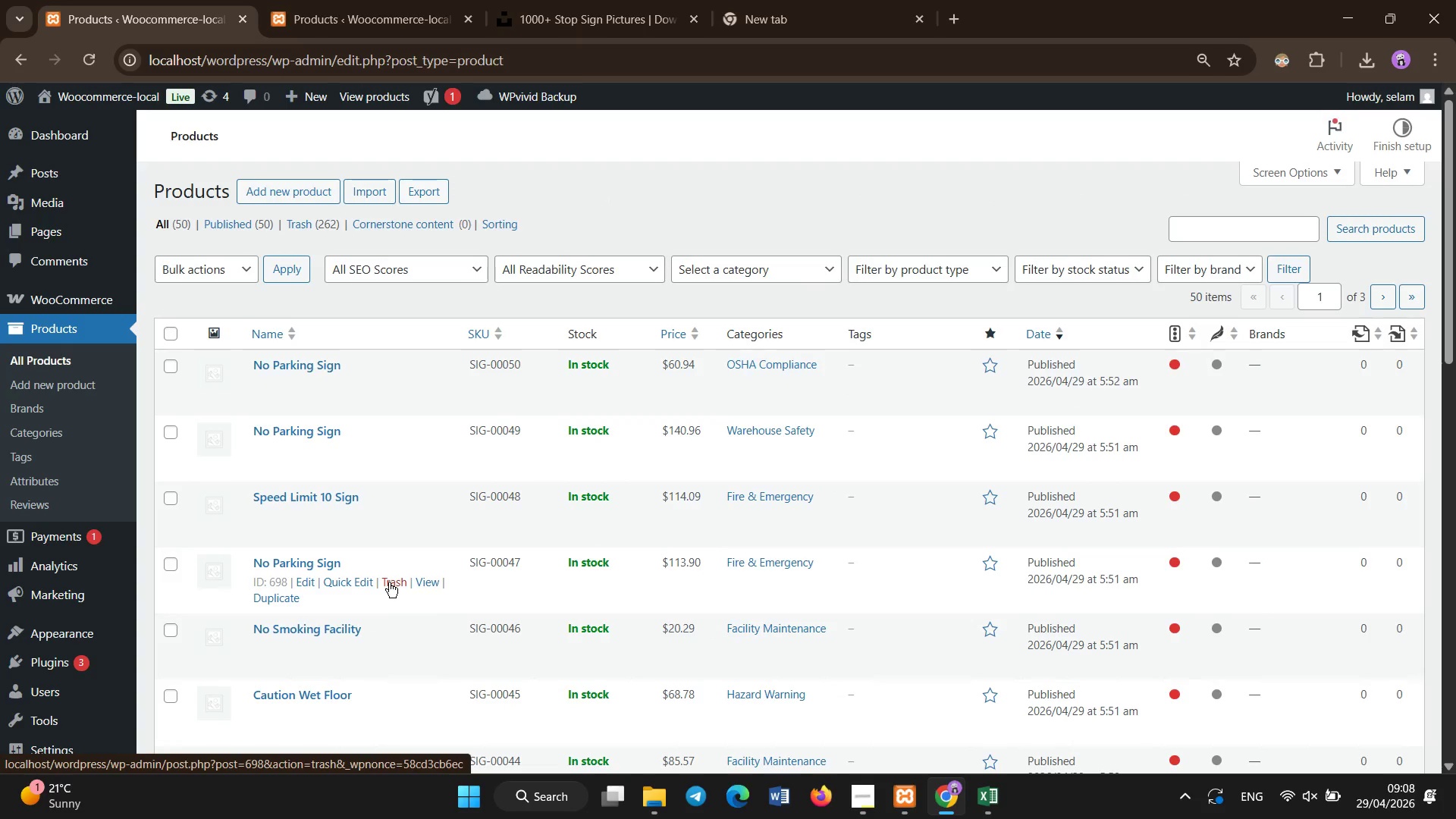 
scroll: coordinate [421, 586], scroll_direction: down, amount: 13.0
 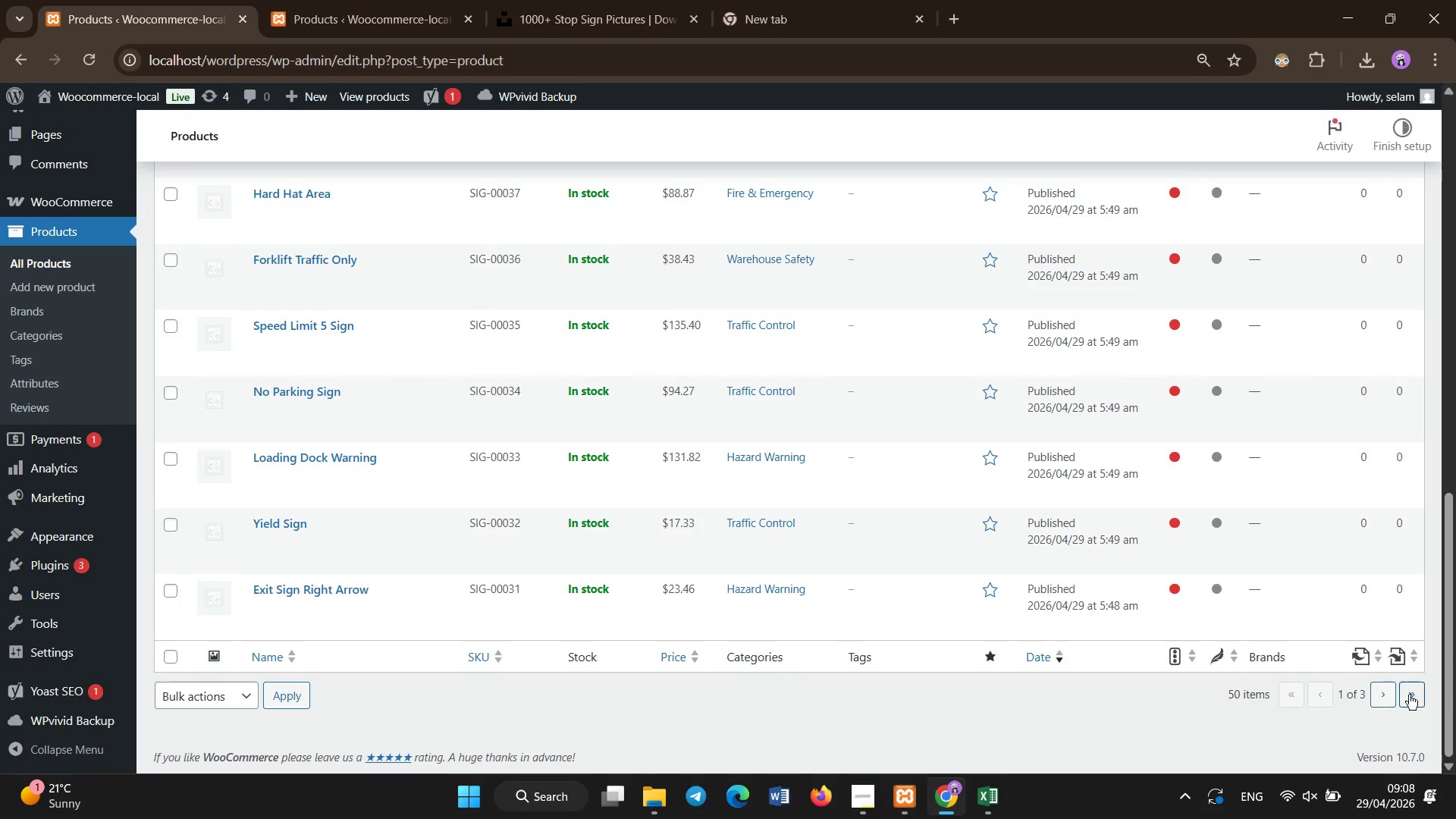 
left_click([1409, 695])
 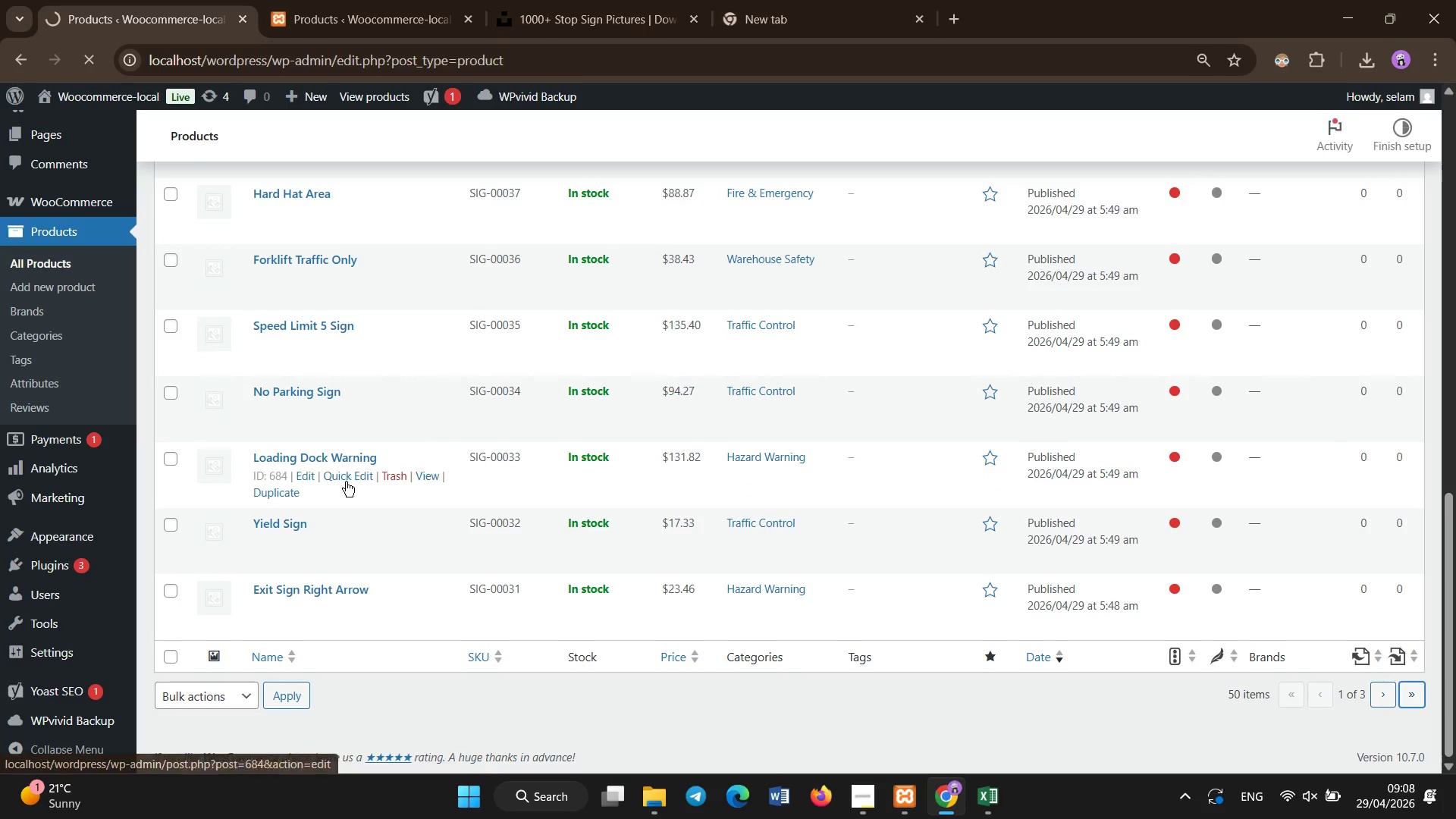 
wait(6.0)
 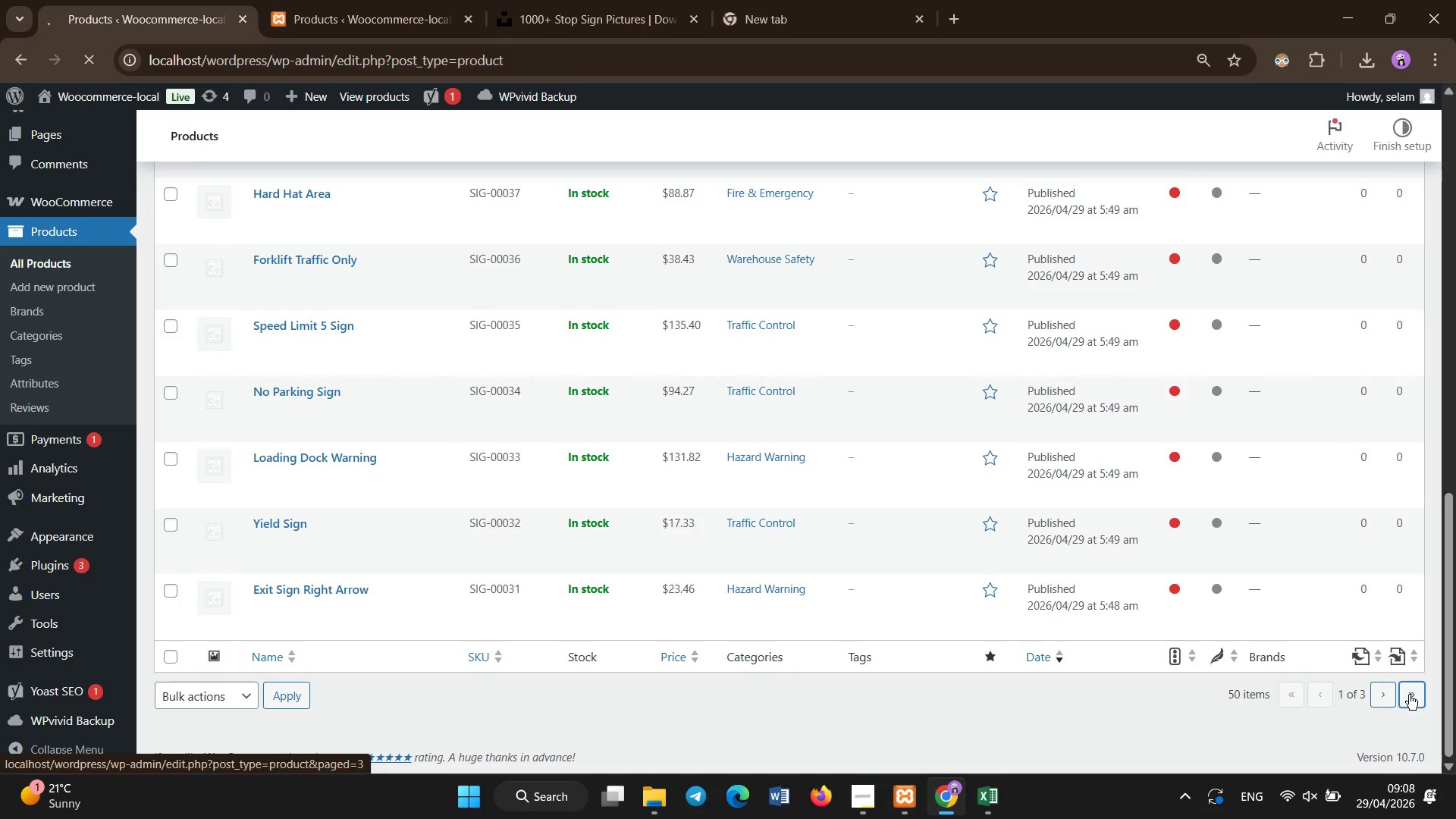 
scroll: coordinate [532, 545], scroll_direction: down, amount: 20.0
 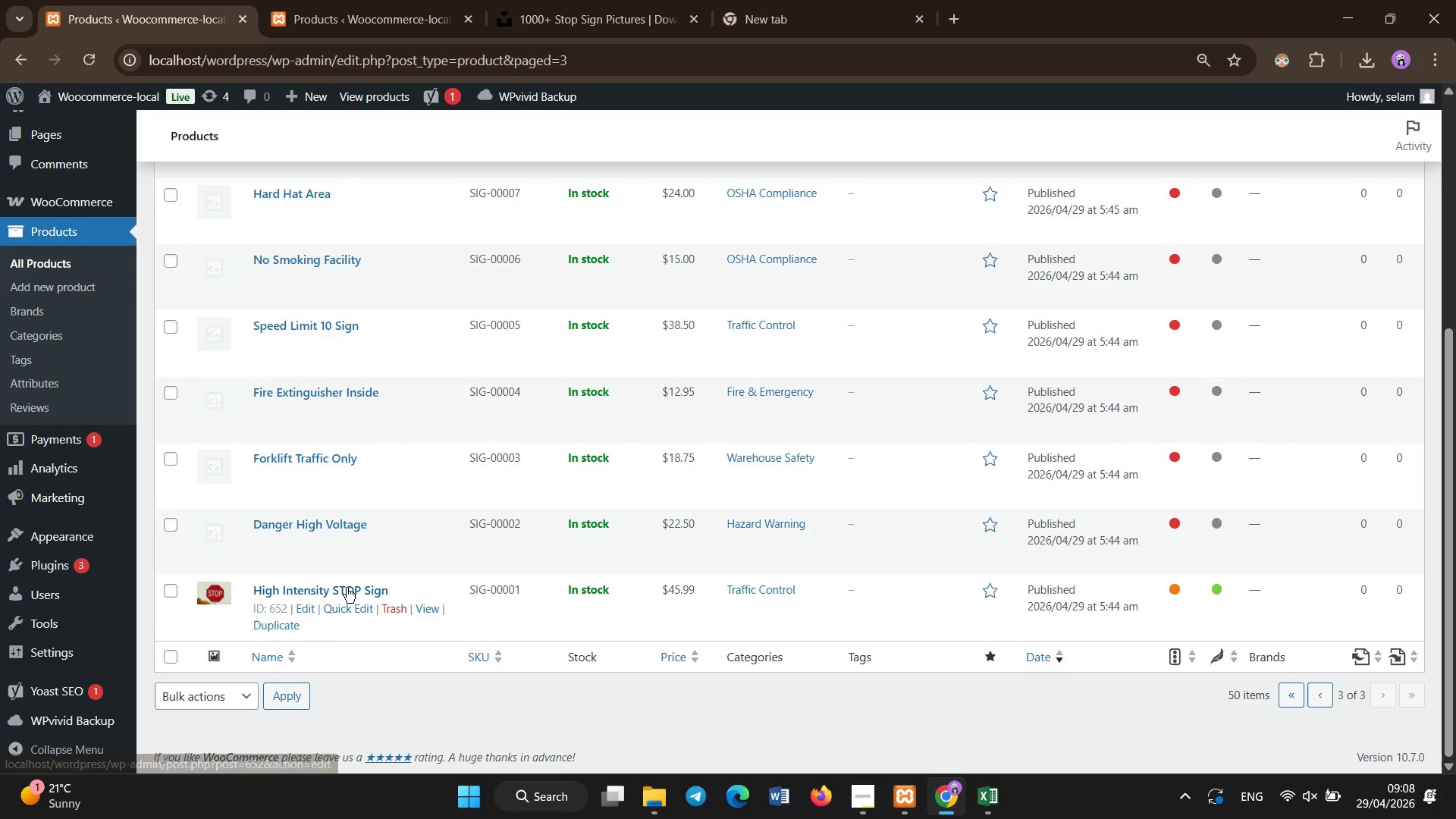 
left_click([347, 588])
 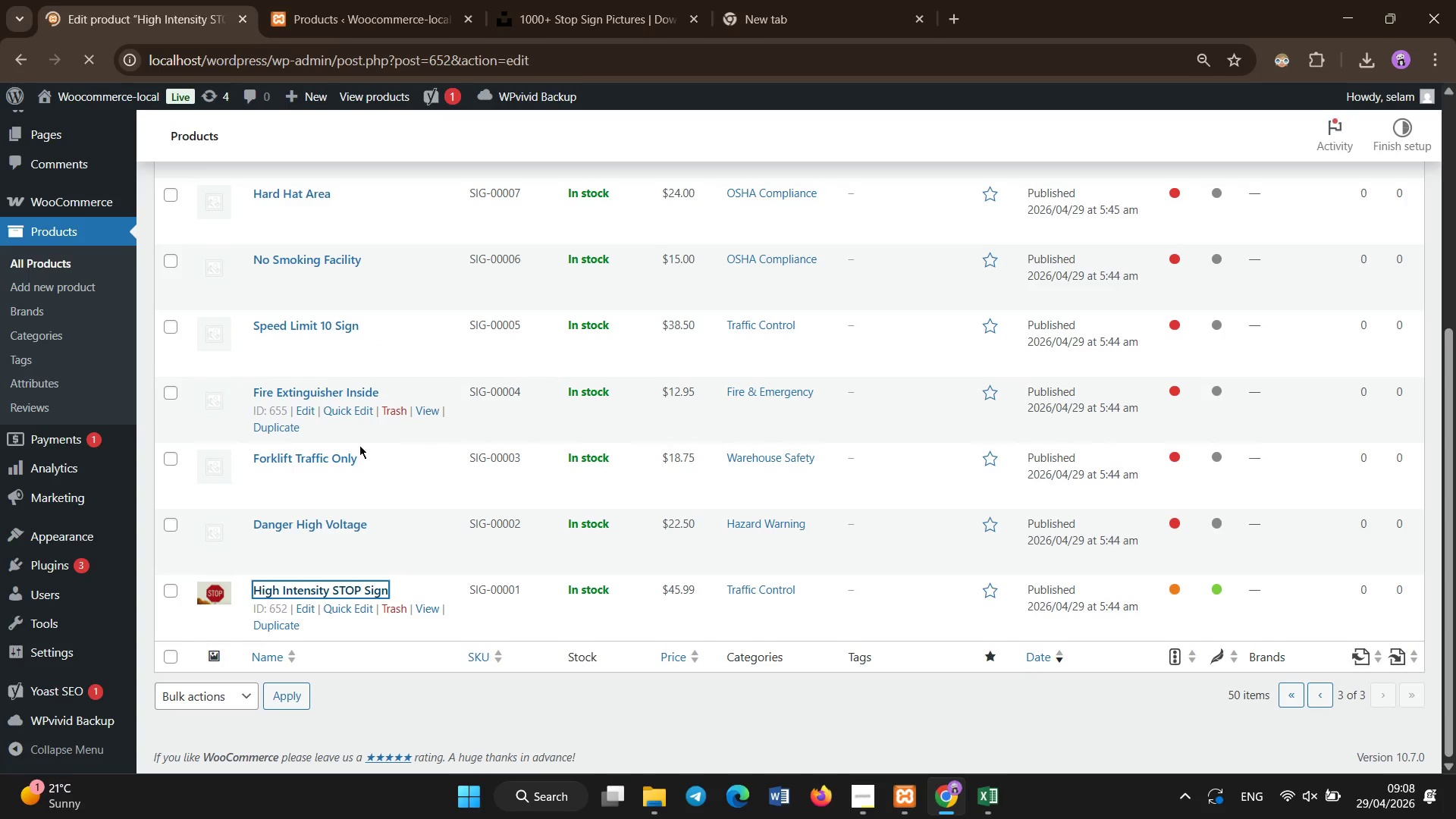 
wait(7.94)
 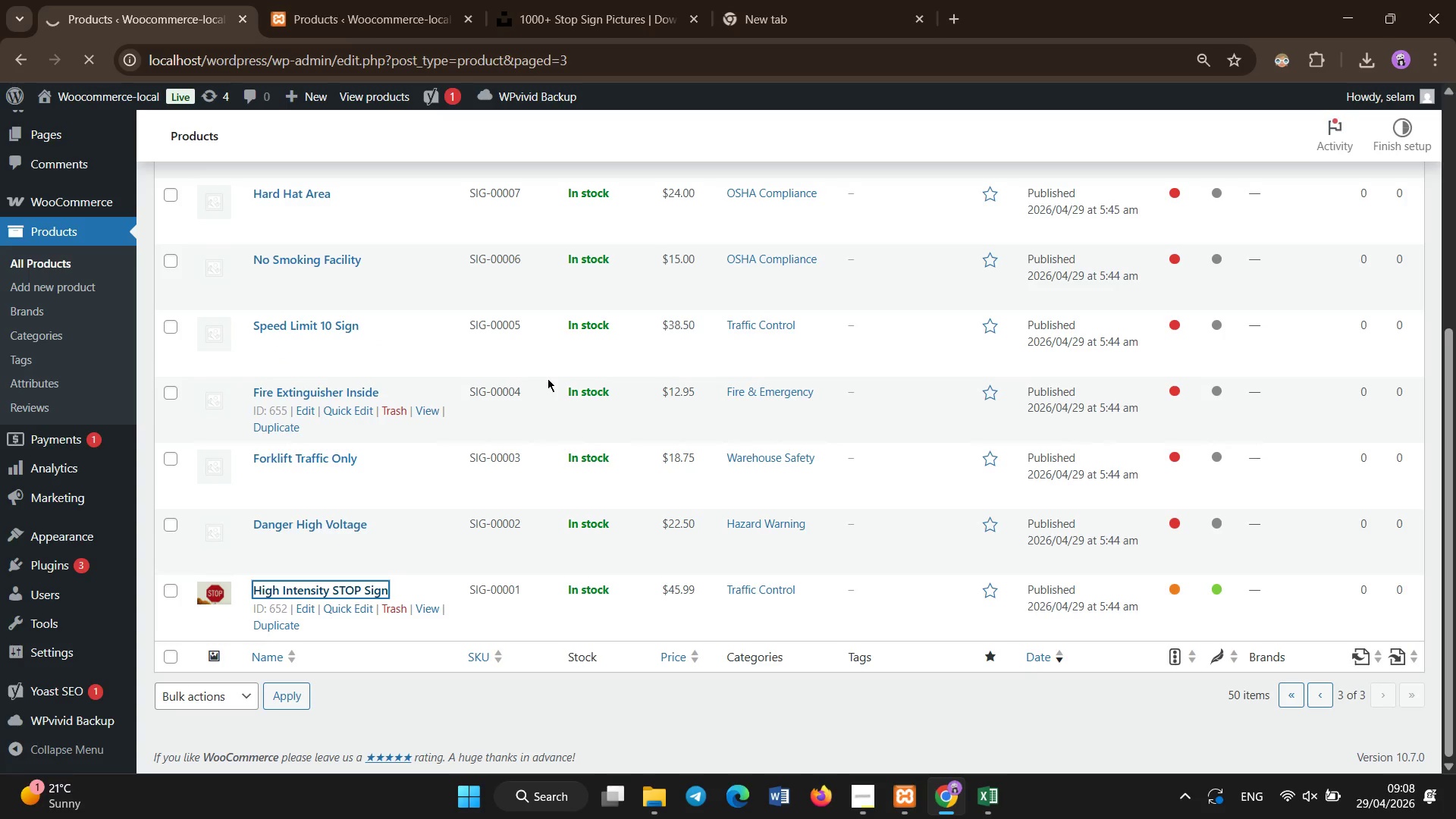 
scroll: coordinate [815, 577], scroll_direction: down, amount: 6.0
 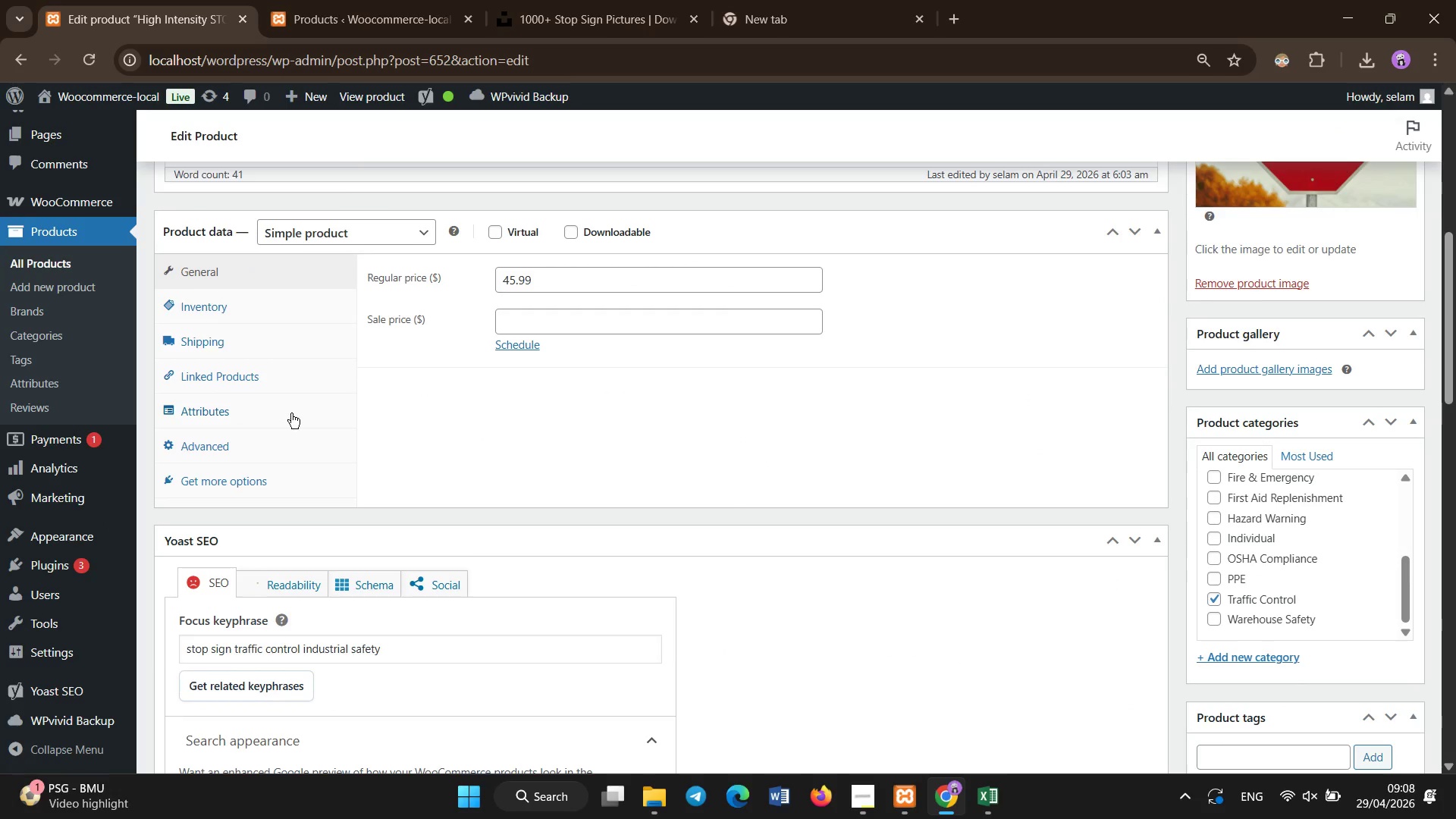 
left_click([282, 422])
 